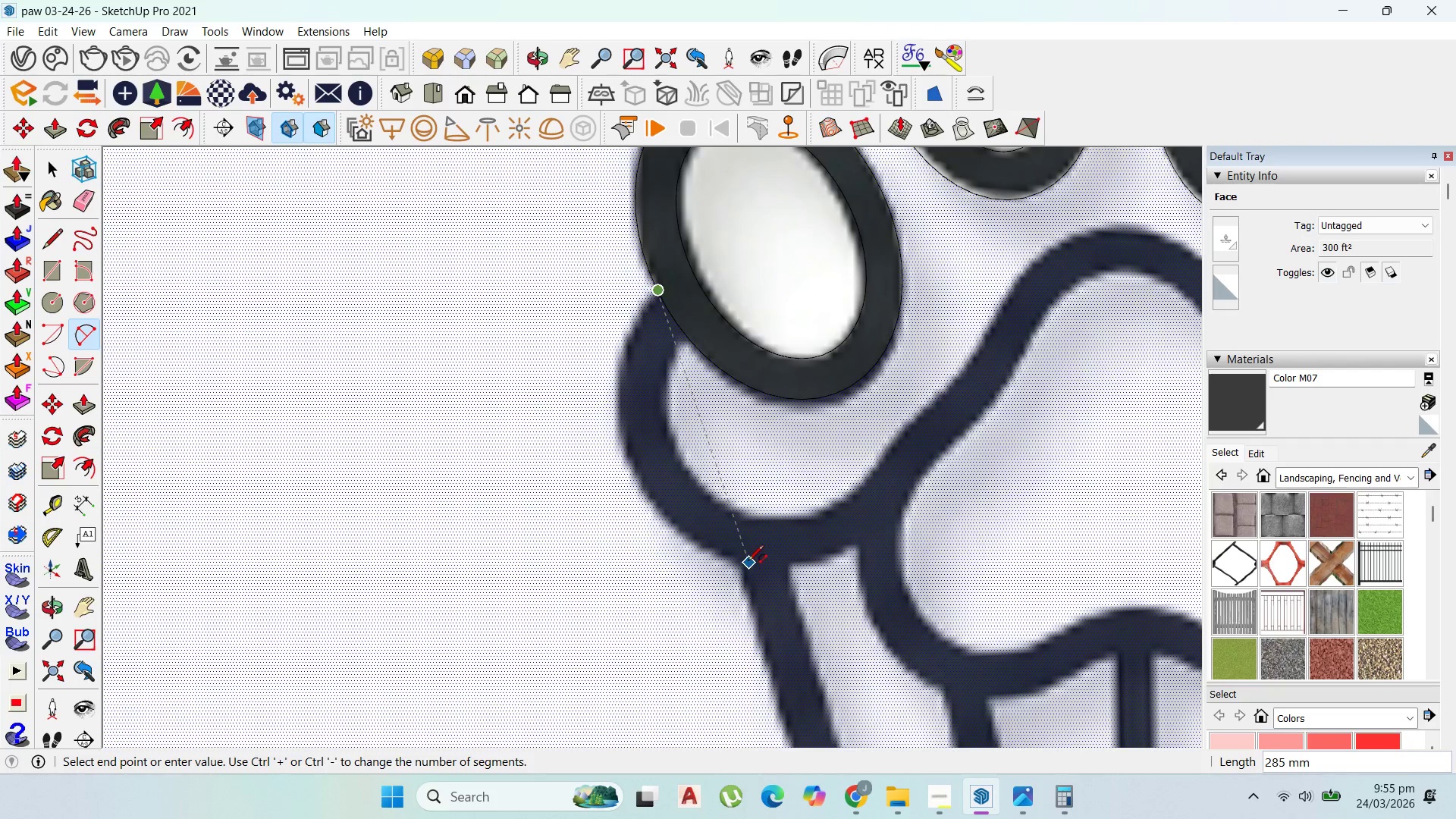 
left_click([746, 561])
 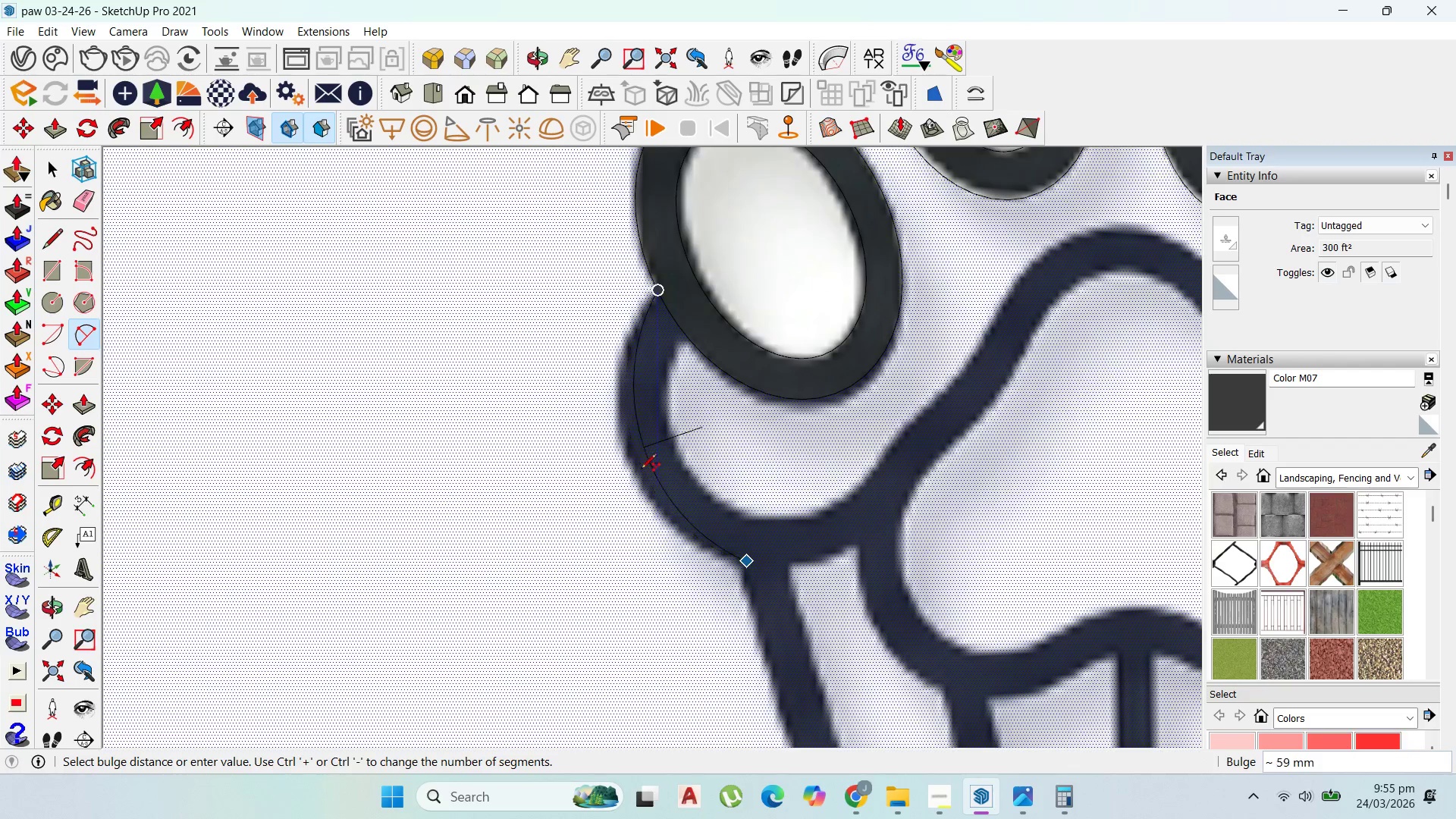 
scroll: coordinate [635, 464], scroll_direction: up, amount: 1.0
 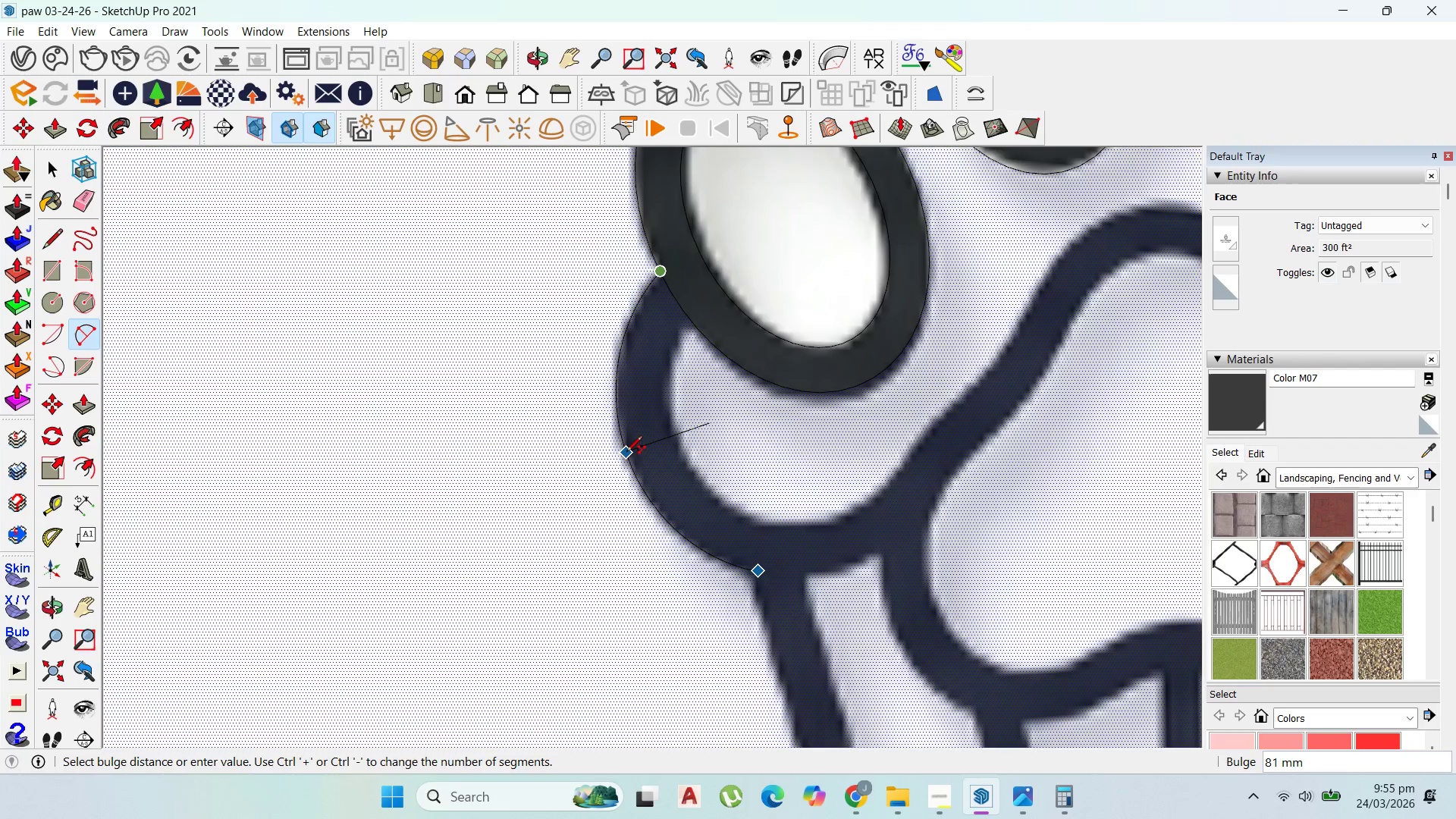 
left_click([629, 453])
 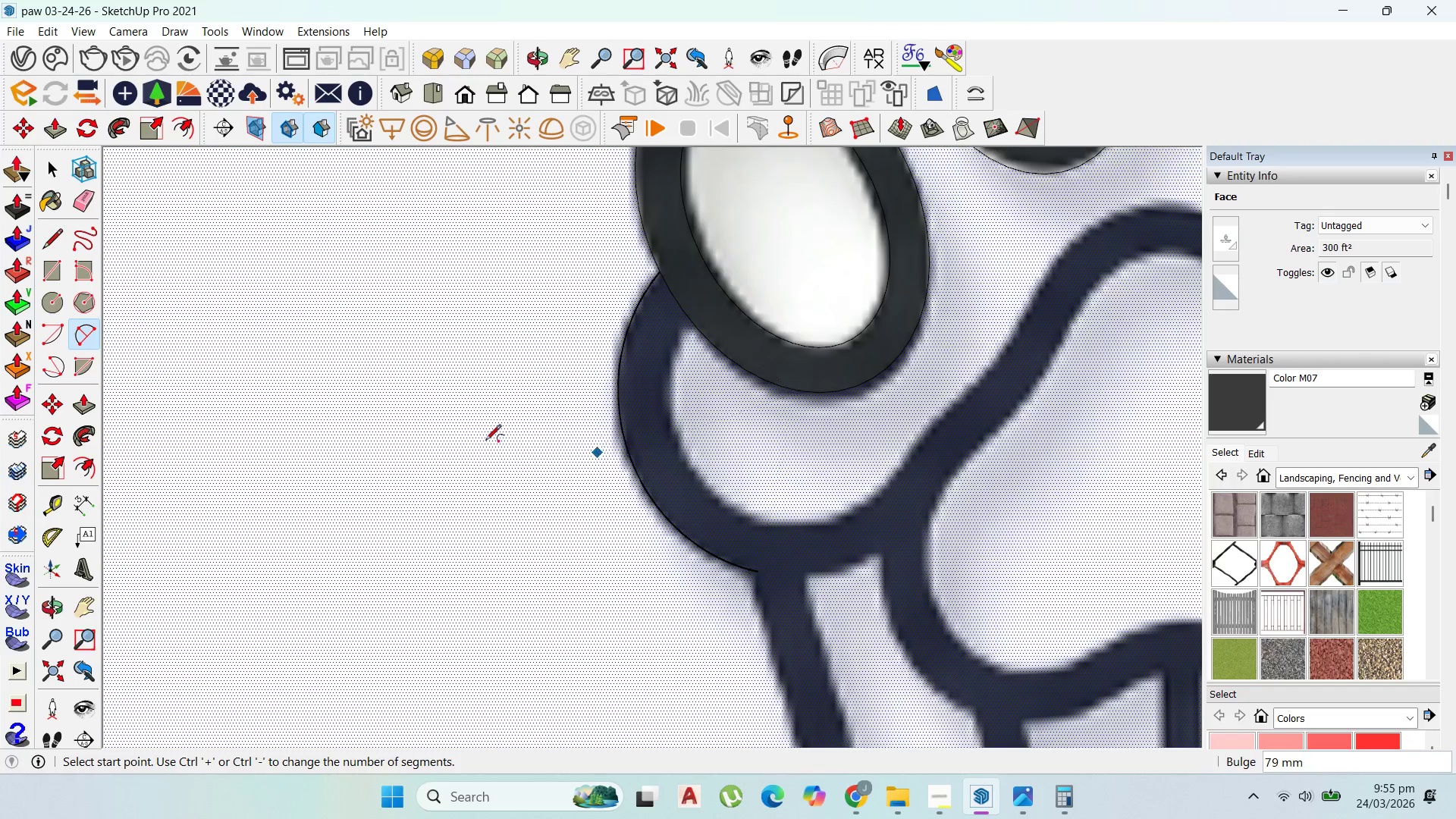 
scroll: coordinate [465, 441], scroll_direction: down, amount: 3.0
 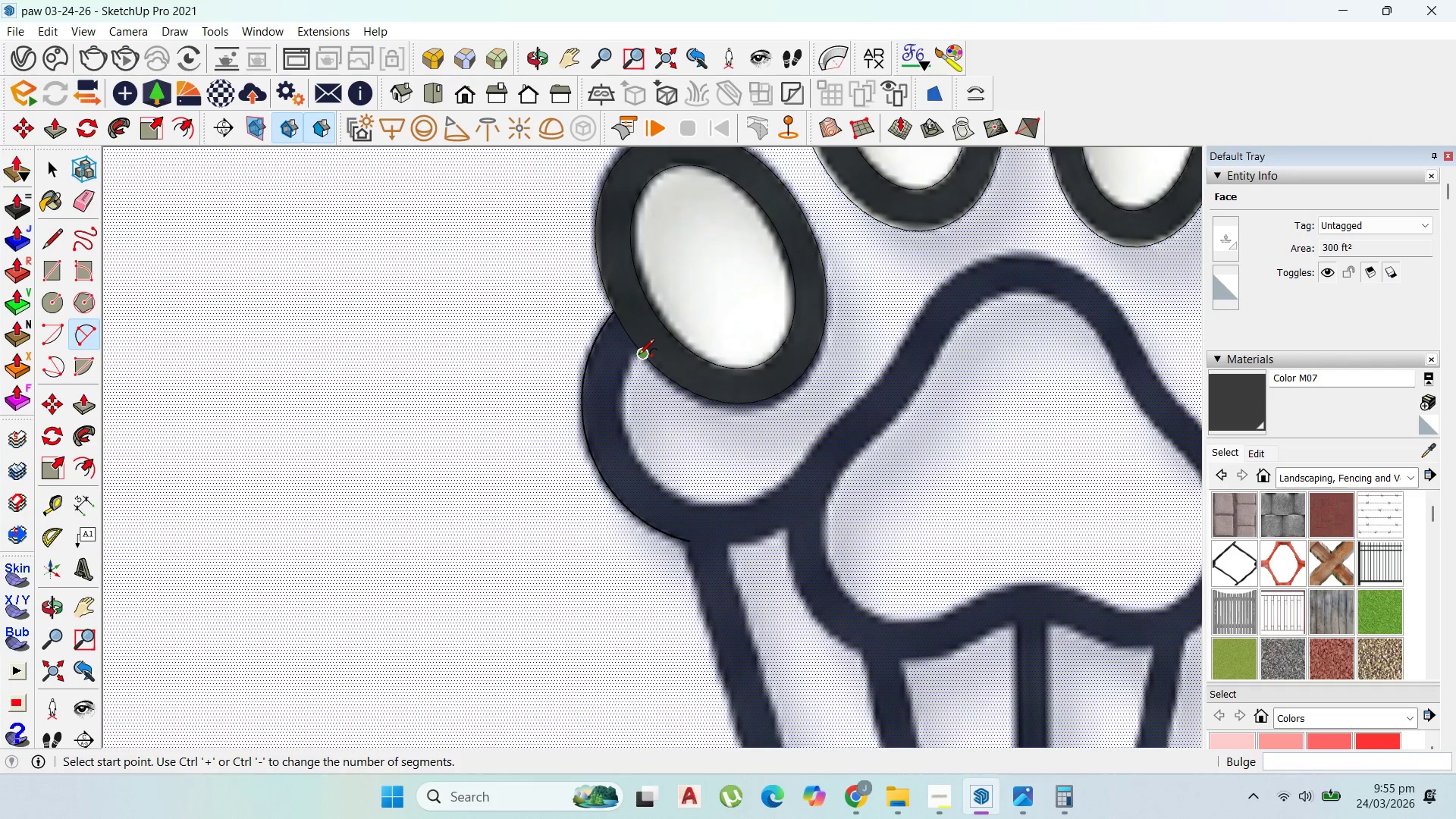 
left_click([639, 353])
 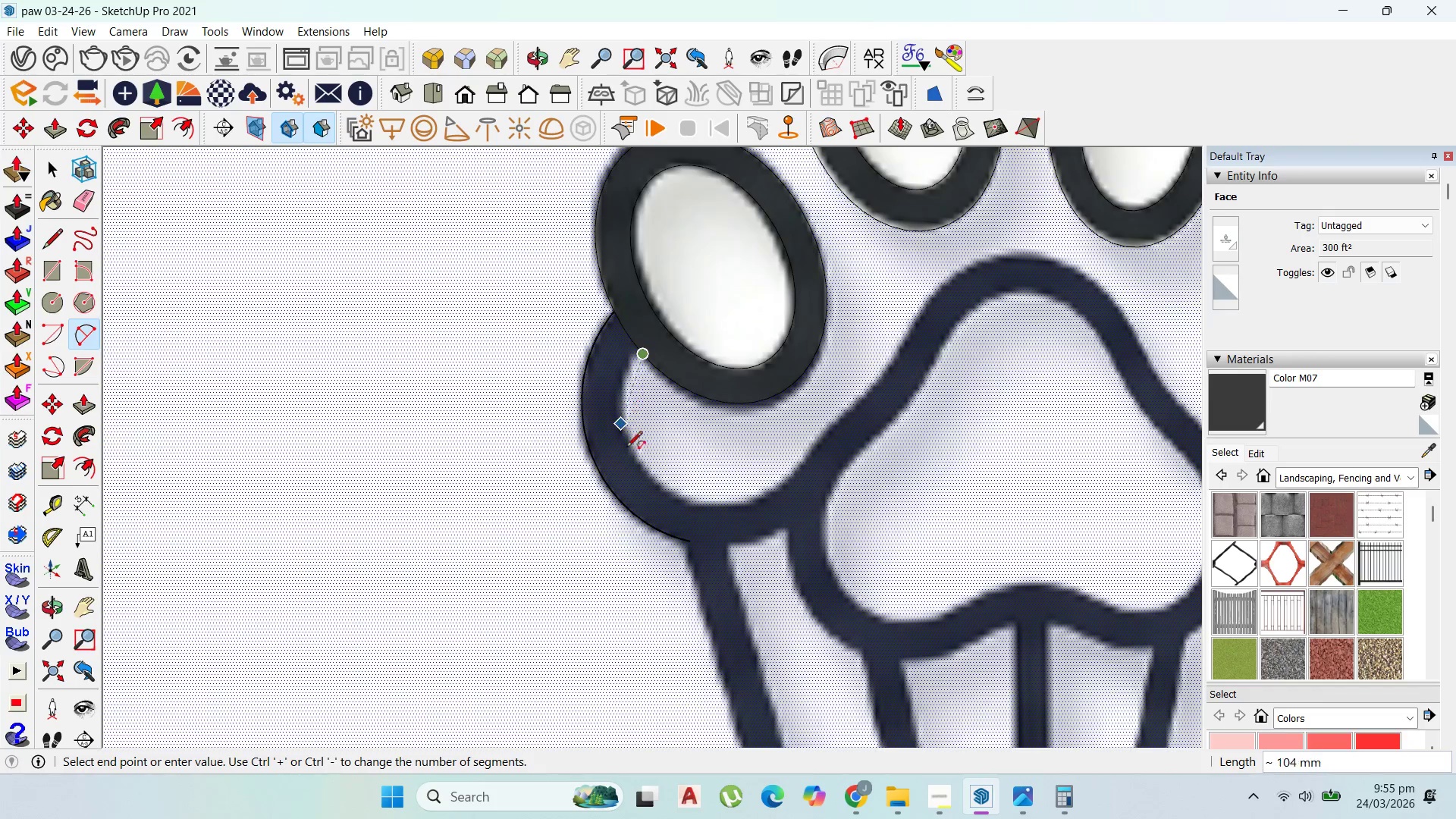 
scroll: coordinate [692, 512], scroll_direction: up, amount: 2.0
 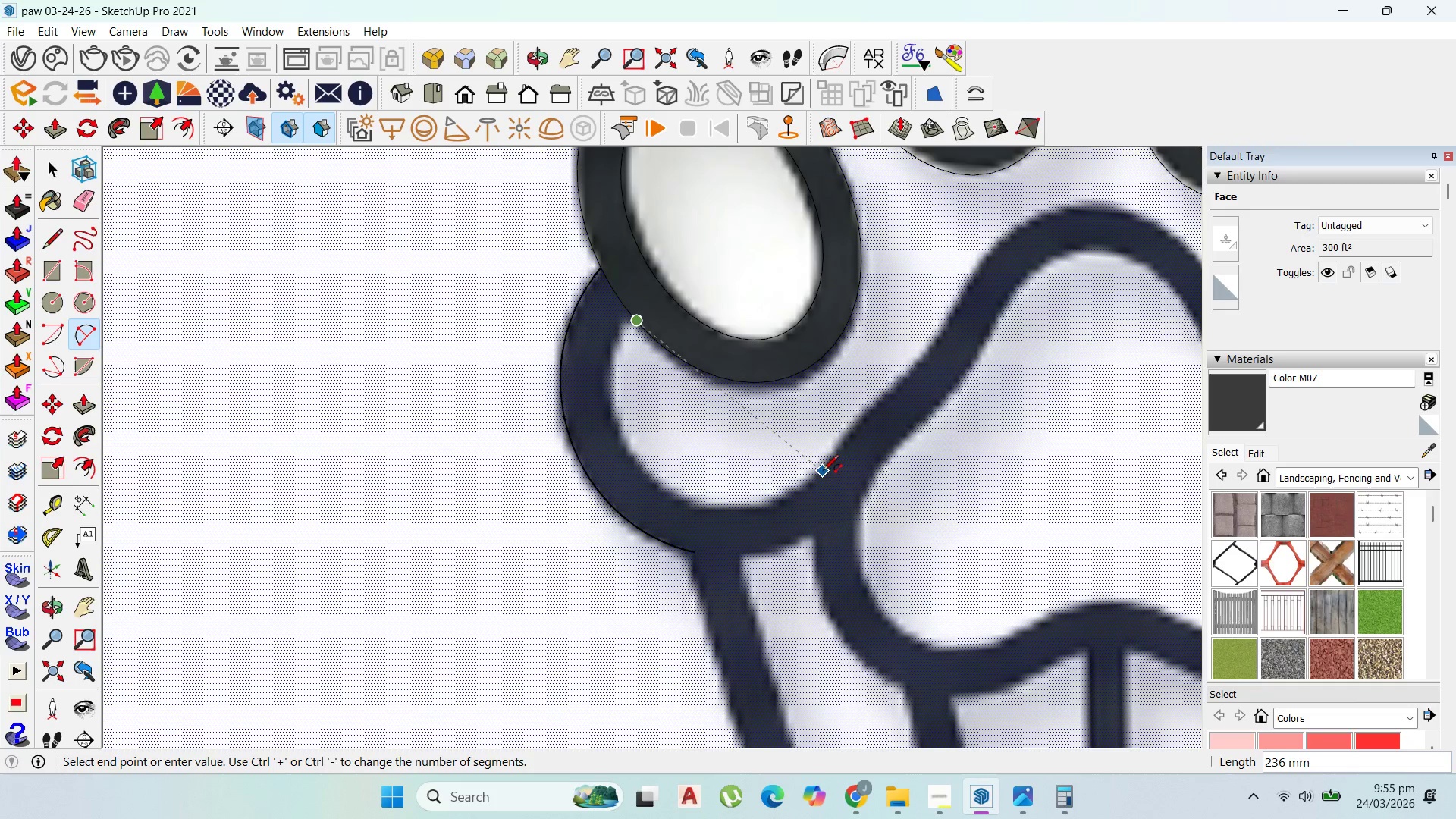 
left_click([824, 469])
 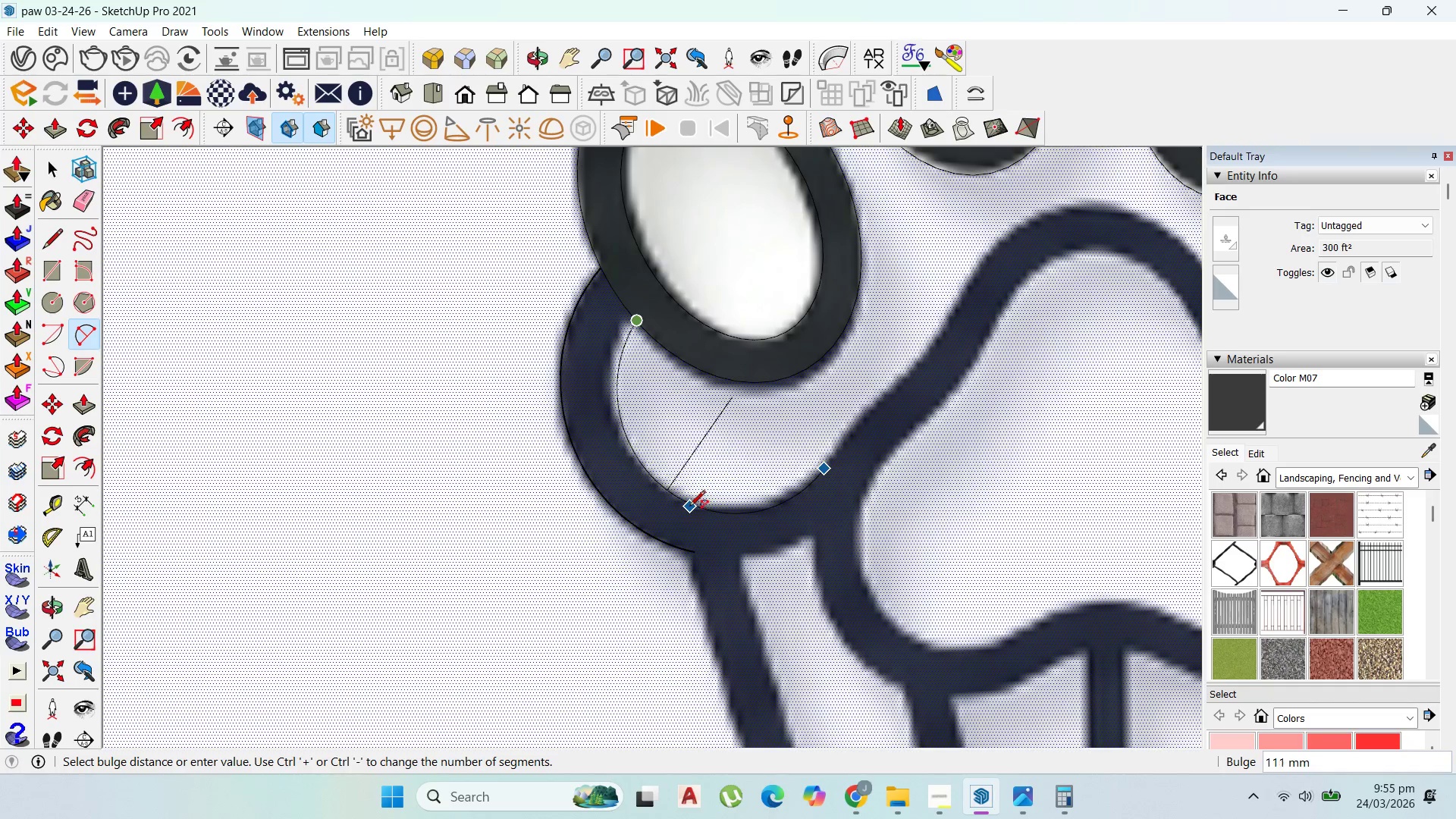 
key(Escape)
 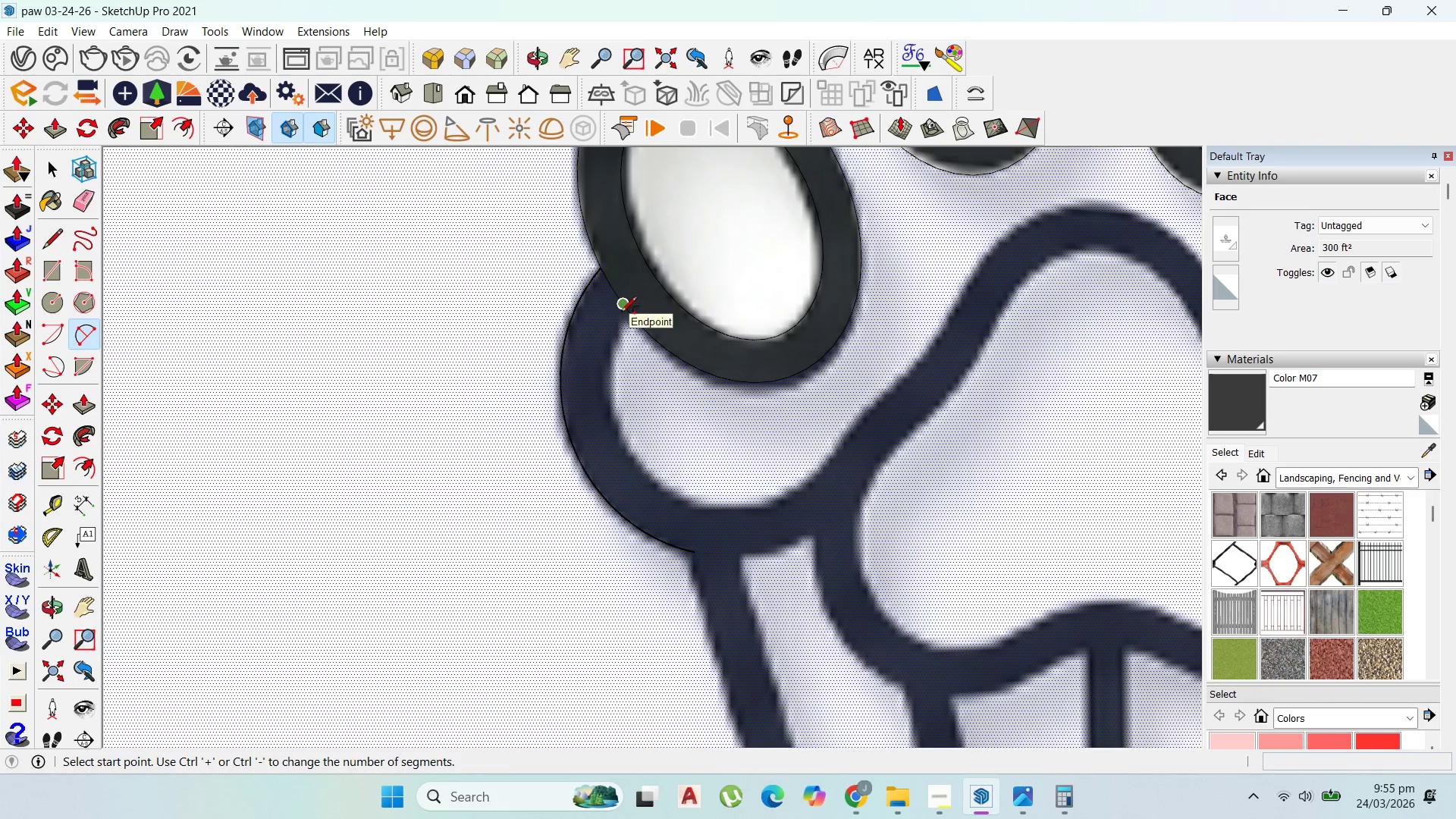 
left_click([632, 315])
 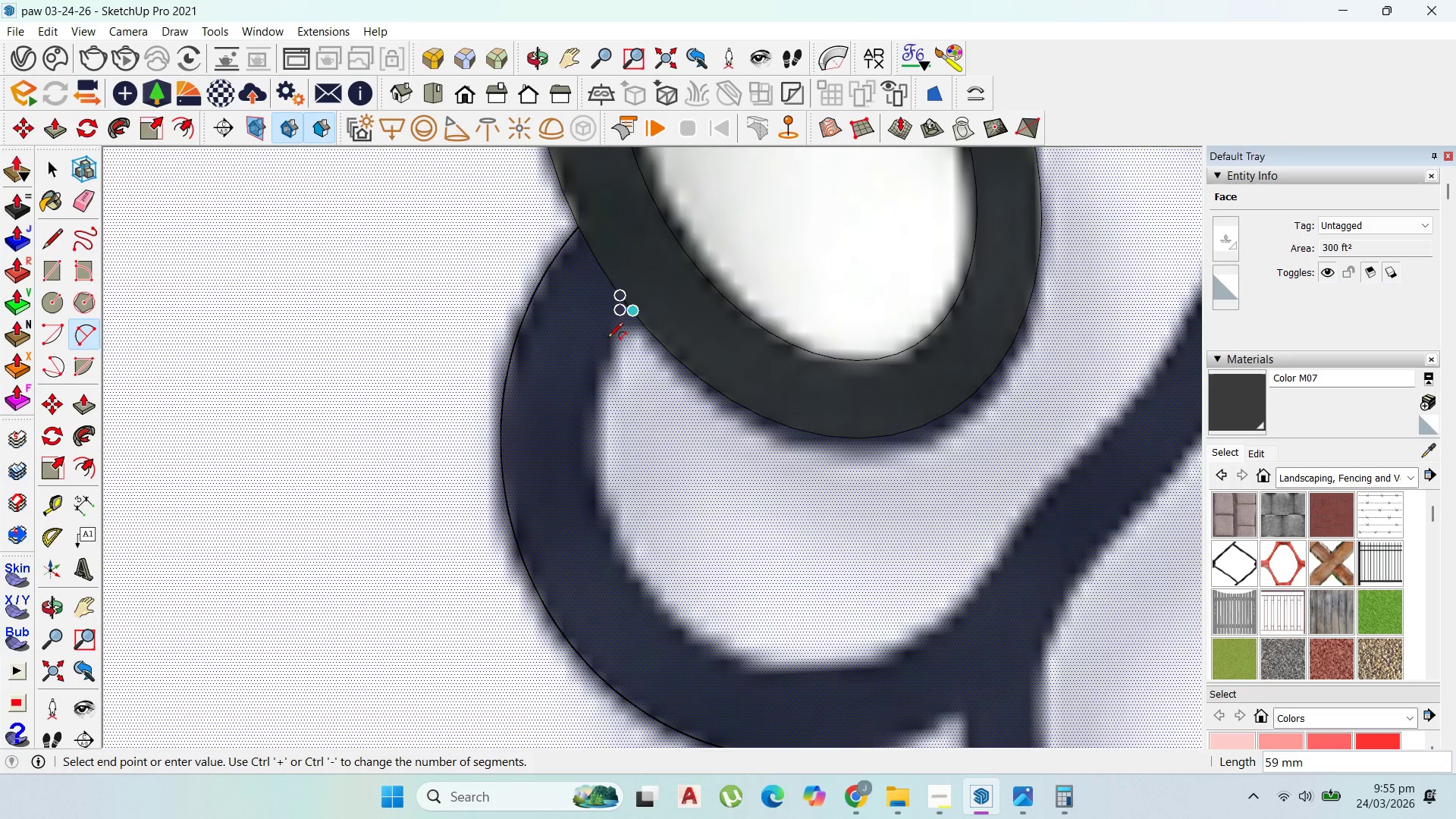 
scroll: coordinate [627, 315], scroll_direction: up, amount: 6.0
 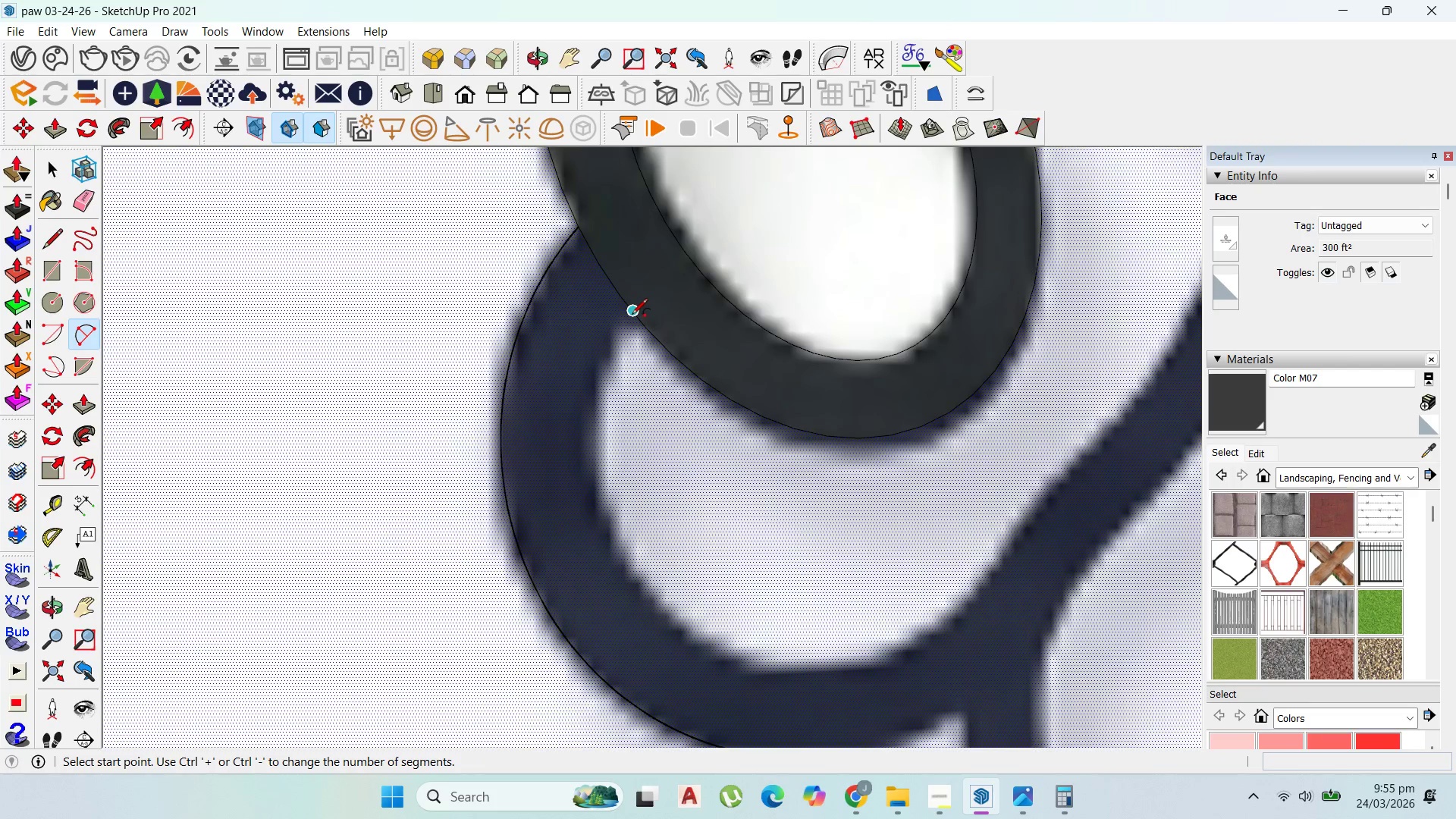 
scroll: coordinate [592, 417], scroll_direction: down, amount: 4.0
 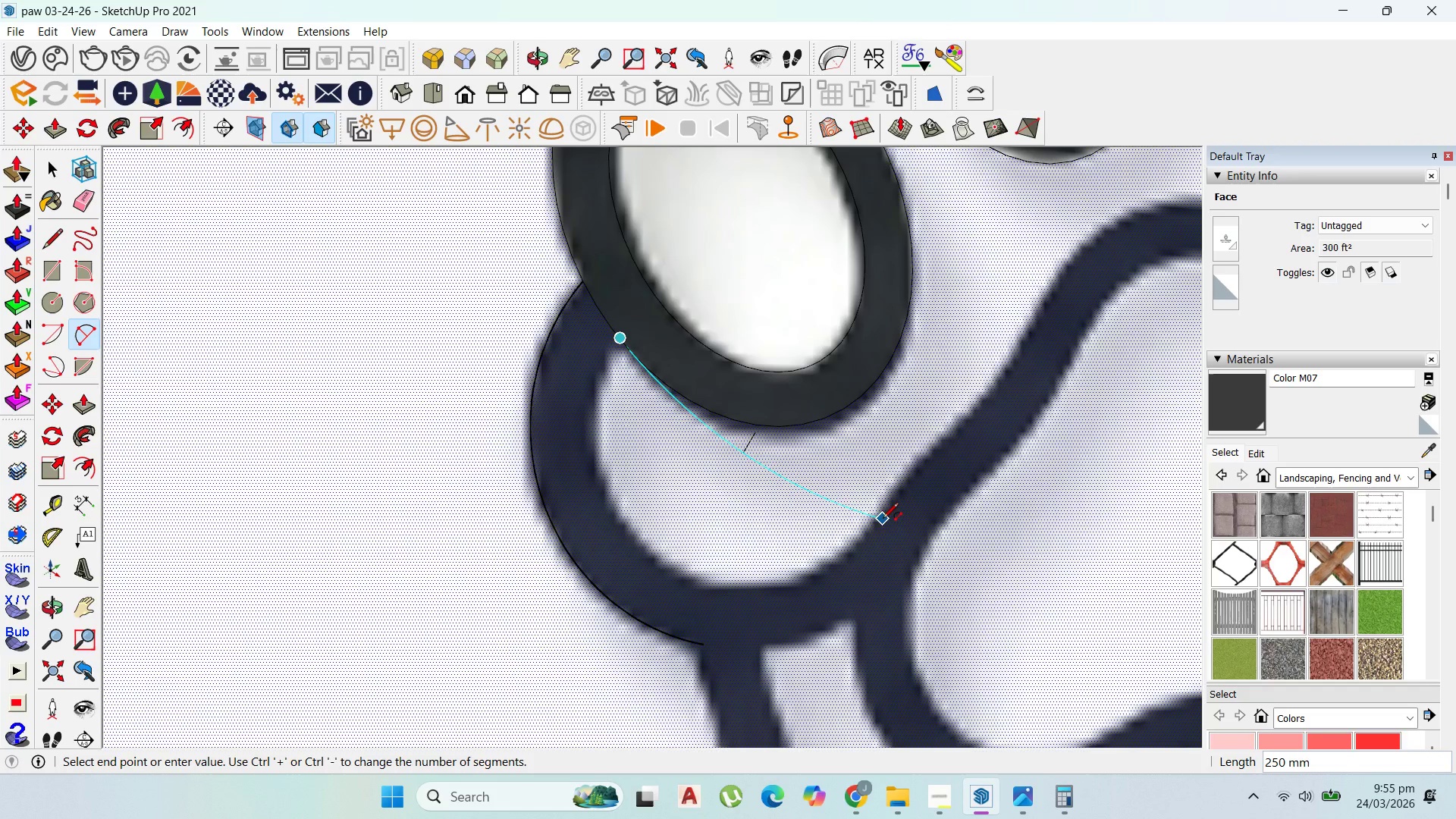 
left_click([880, 516])
 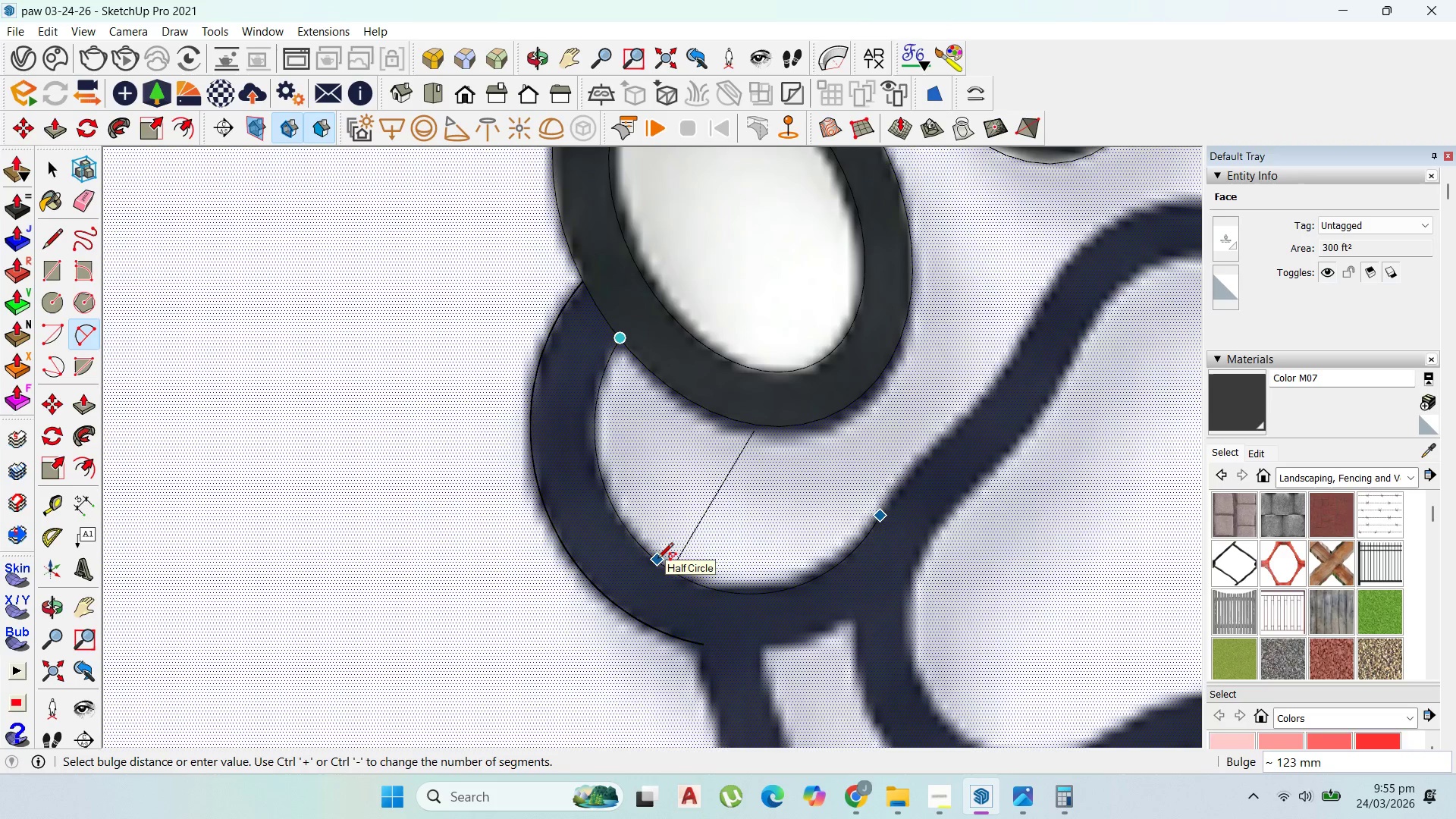 
left_click([657, 560])
 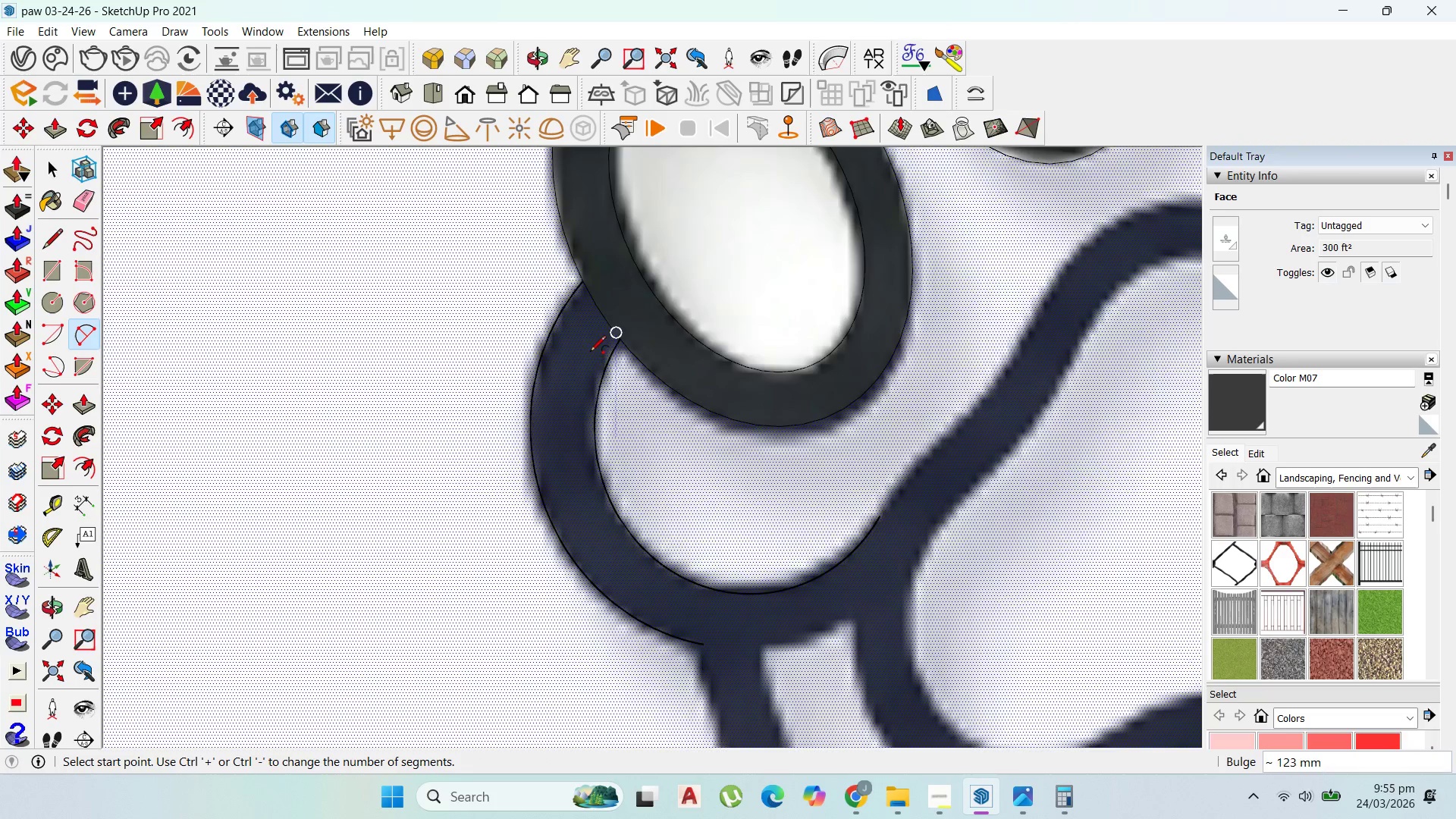 
scroll: coordinate [697, 545], scroll_direction: down, amount: 7.0
 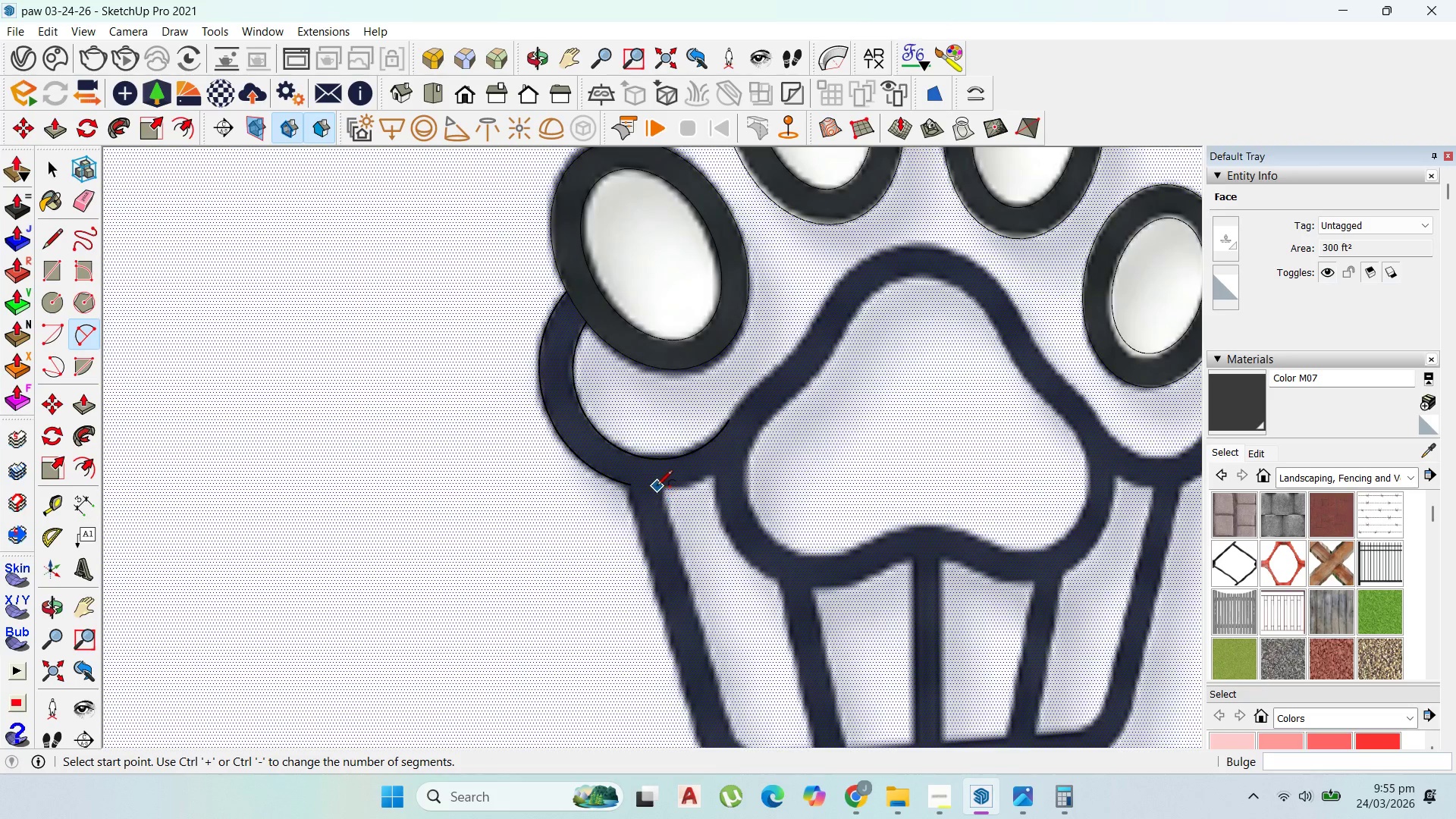 
scroll: coordinate [724, 475], scroll_direction: up, amount: 5.0
 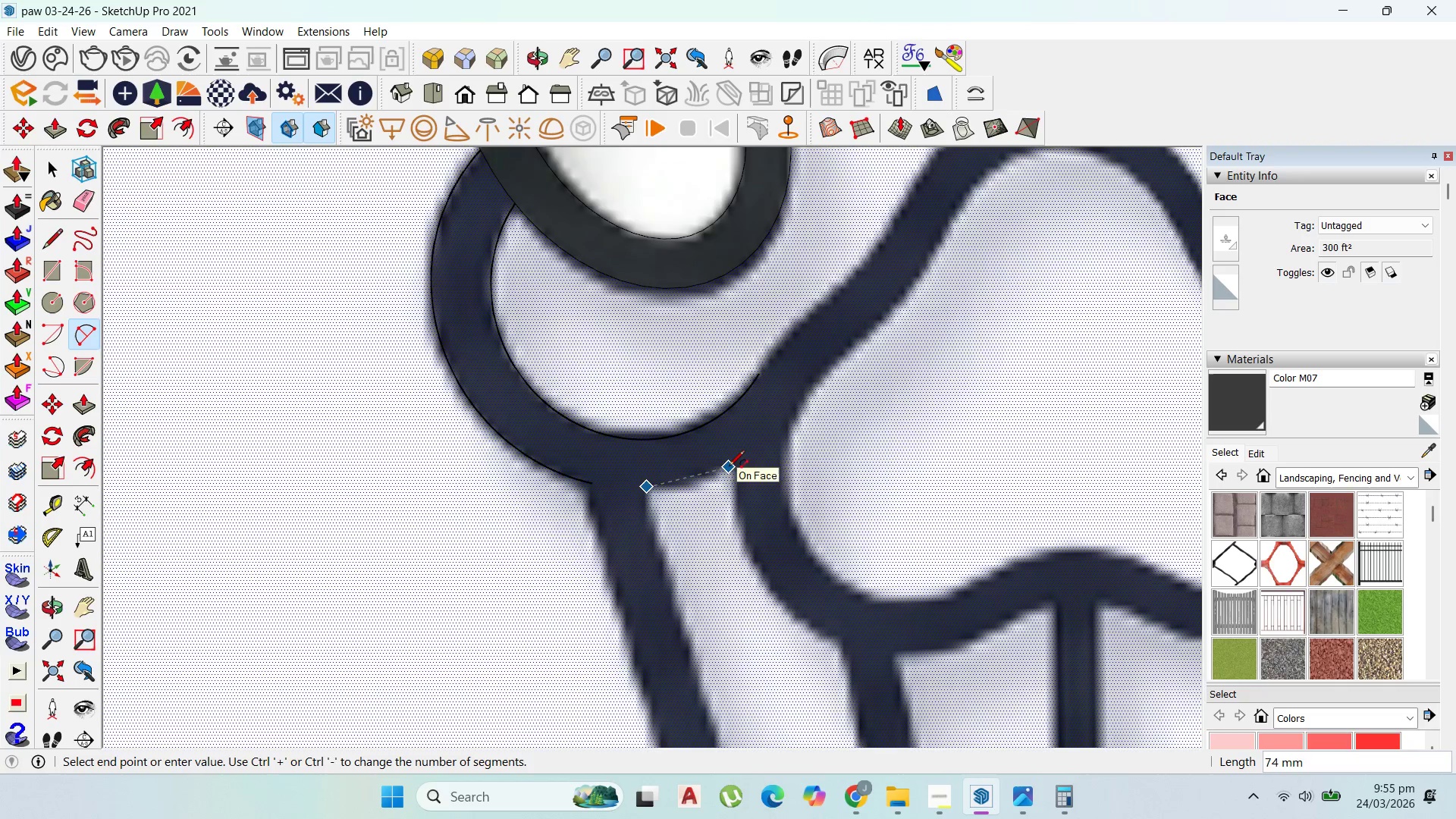 
left_click([729, 467])
 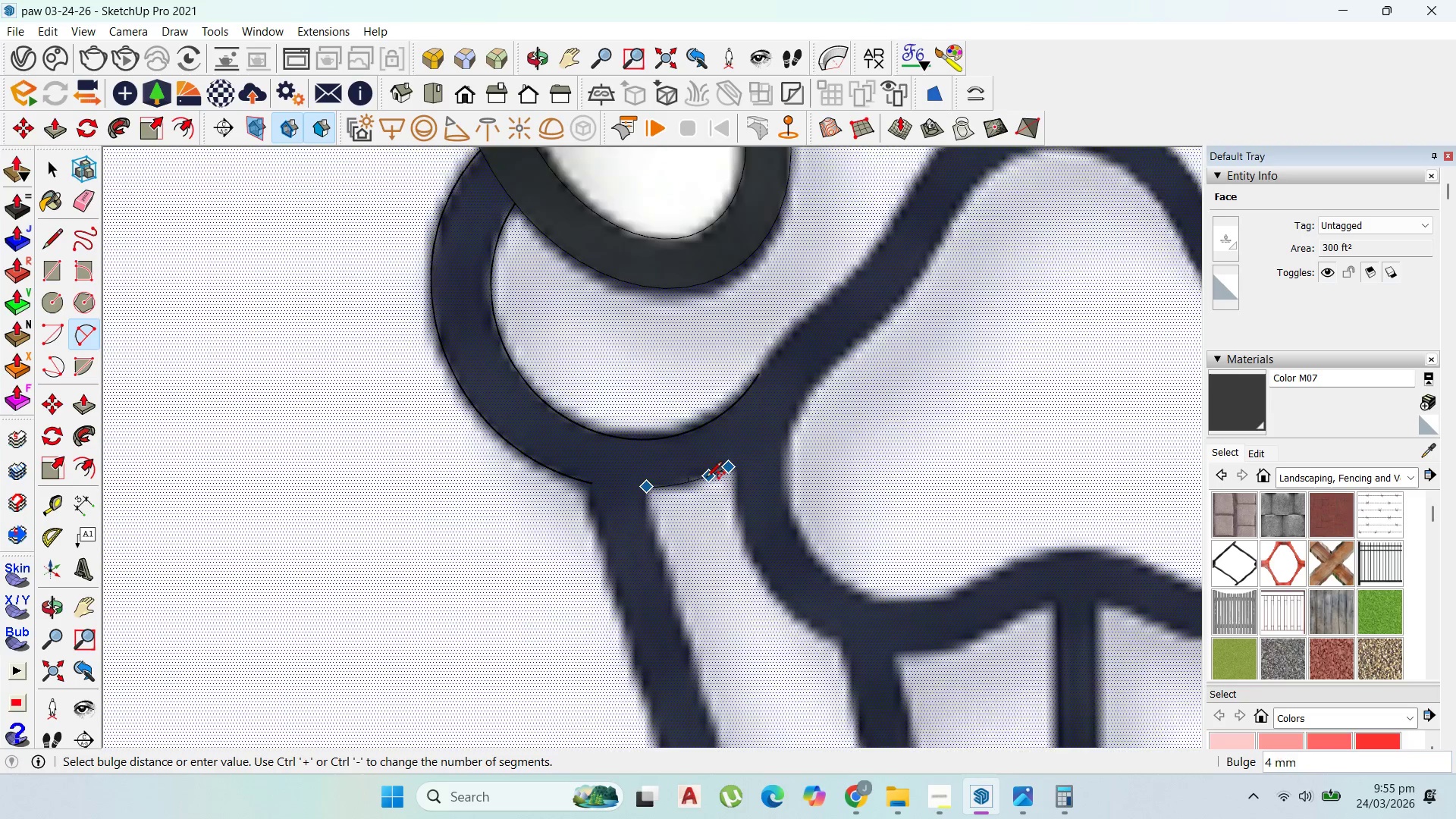 
scroll: coordinate [705, 479], scroll_direction: up, amount: 3.0
 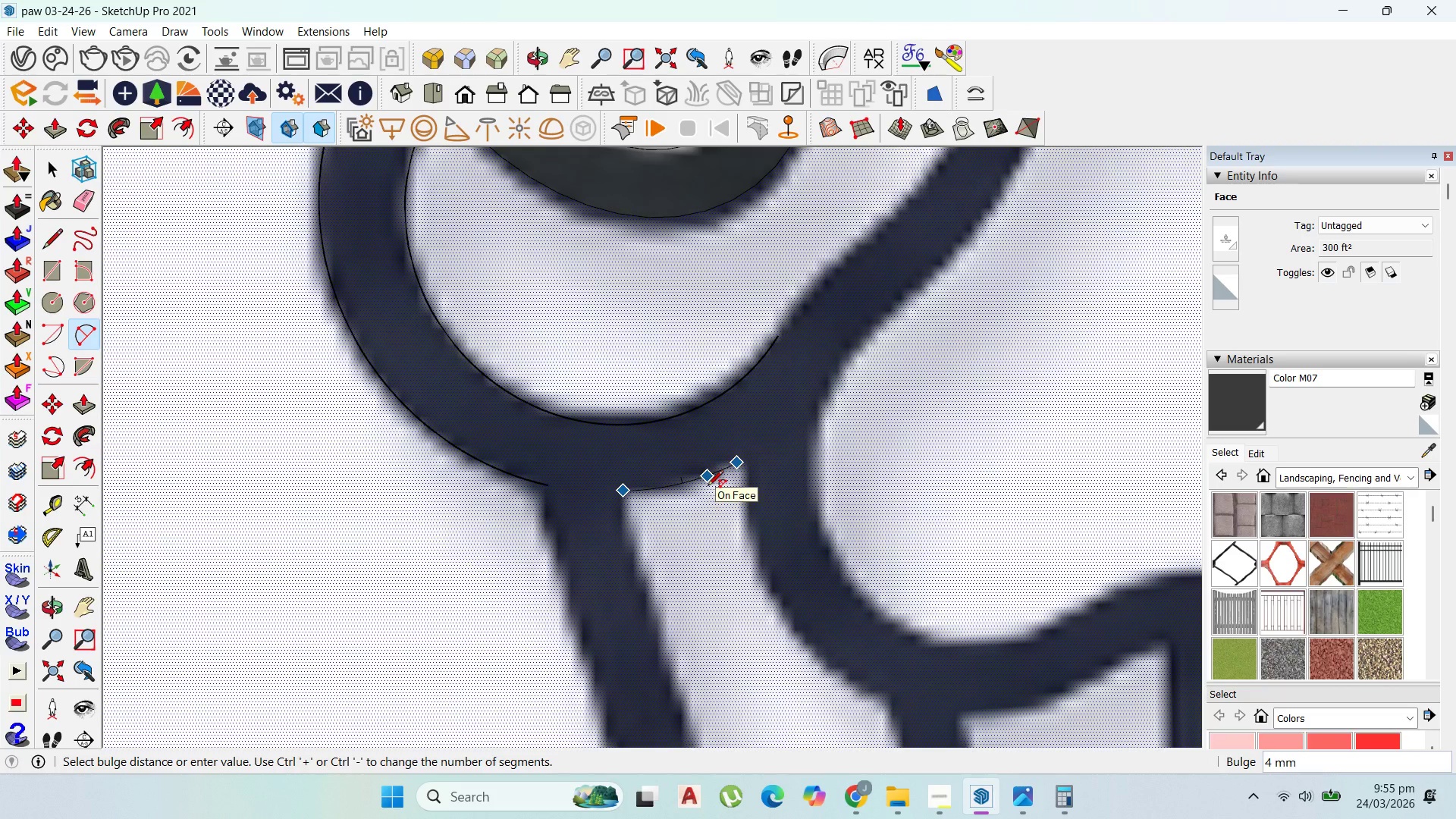 
left_click([708, 487])
 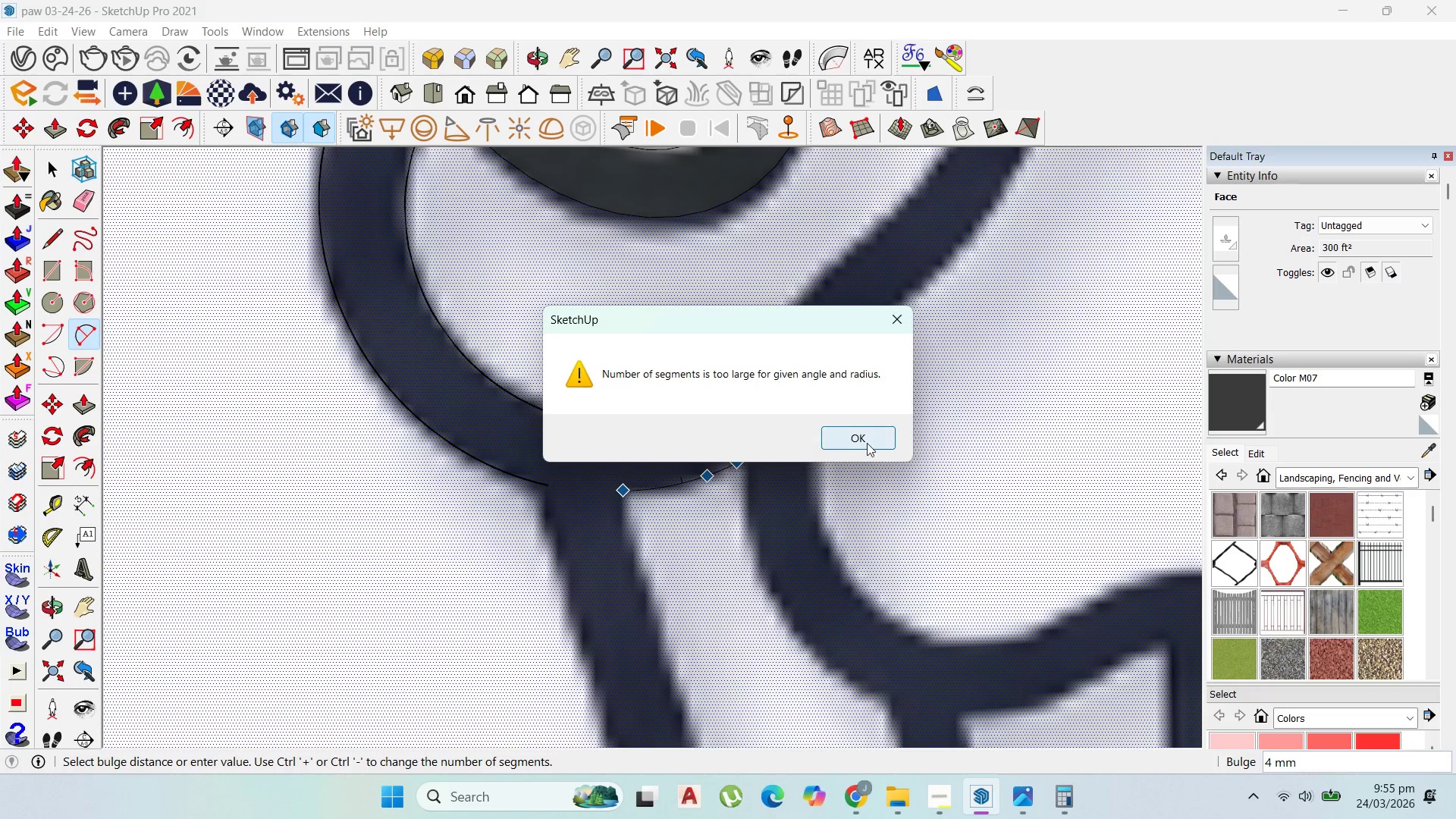 
left_click([869, 443])
 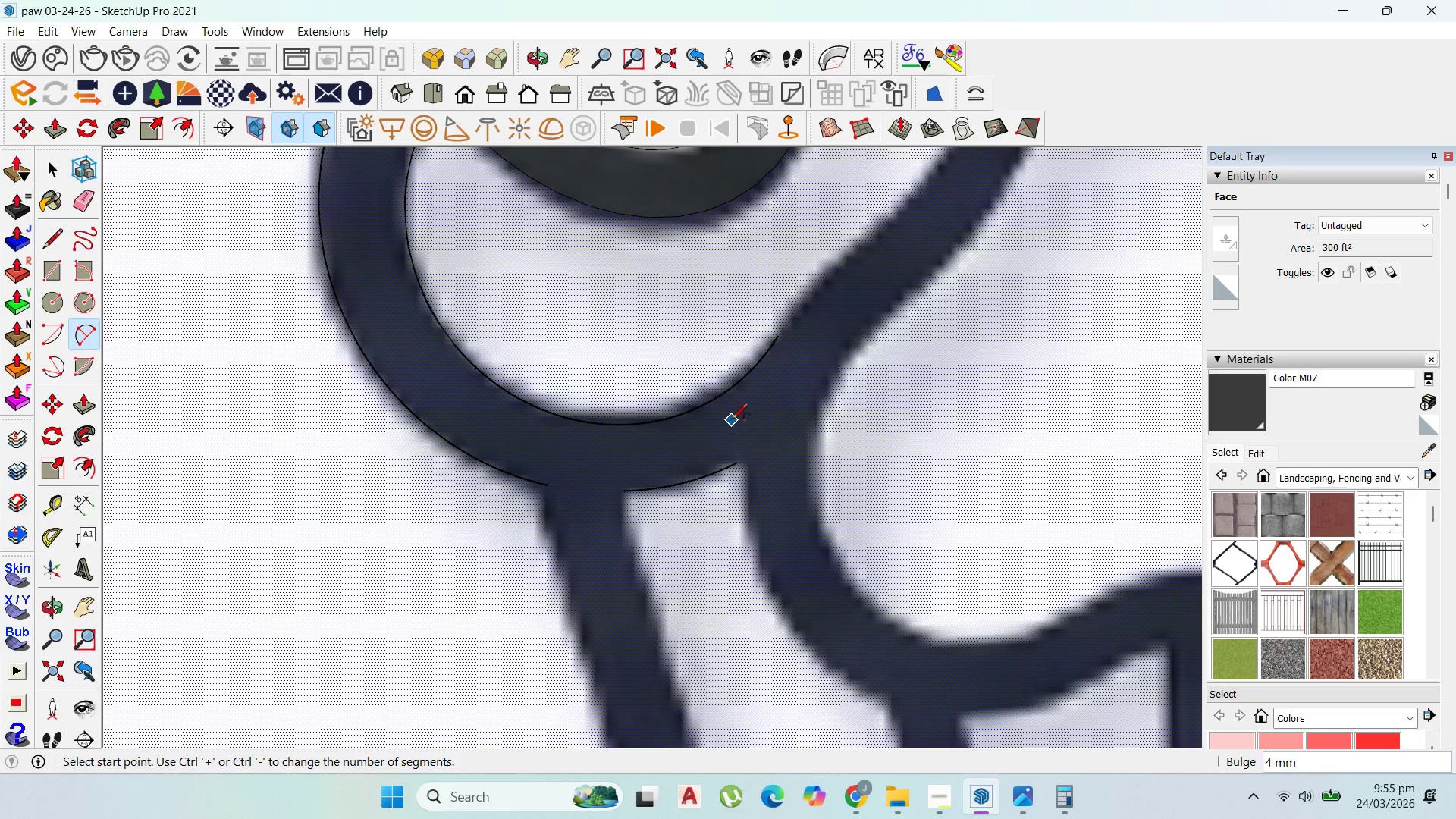 
scroll: coordinate [726, 431], scroll_direction: down, amount: 3.0
 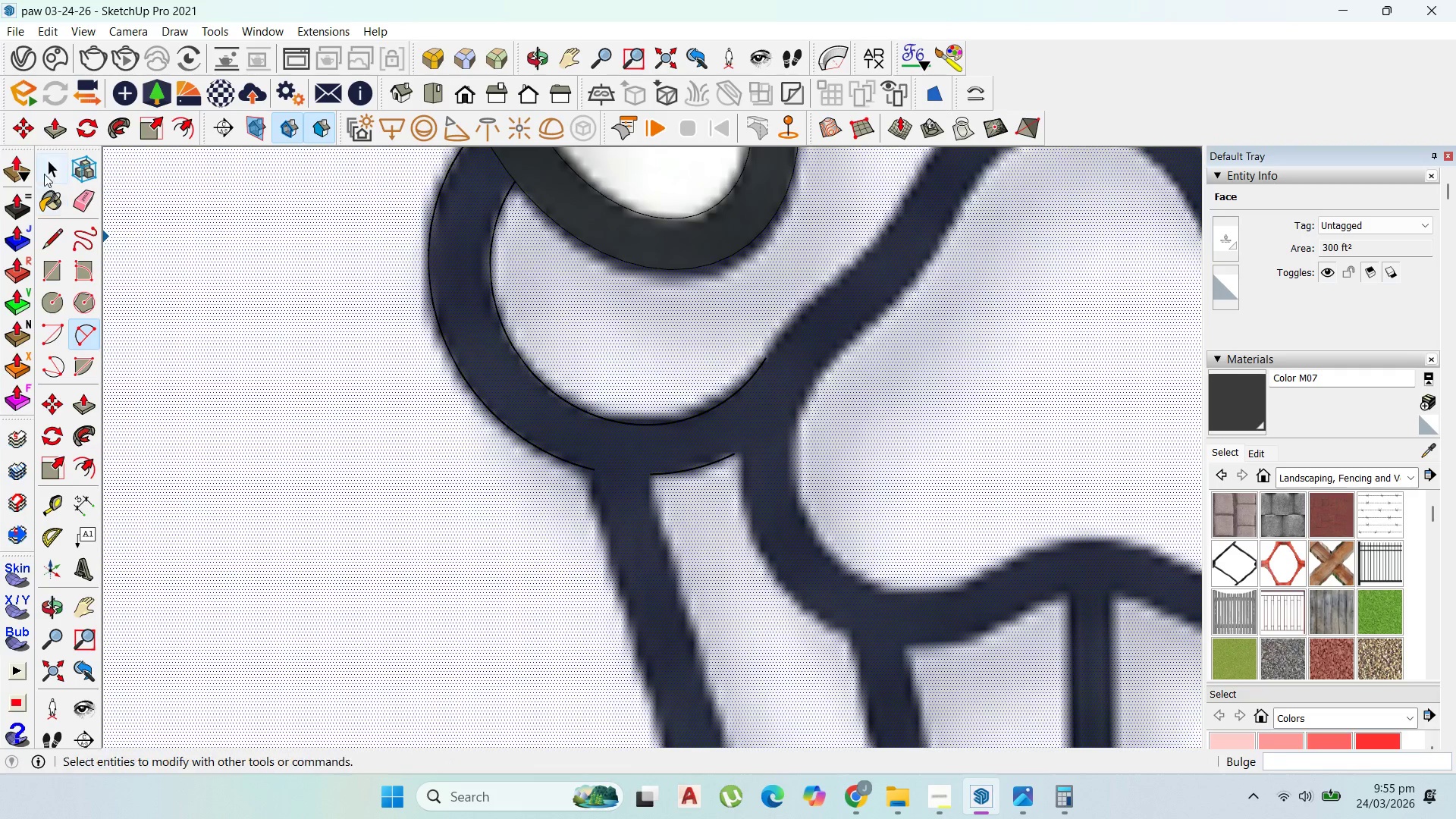 
left_click([42, 168])
 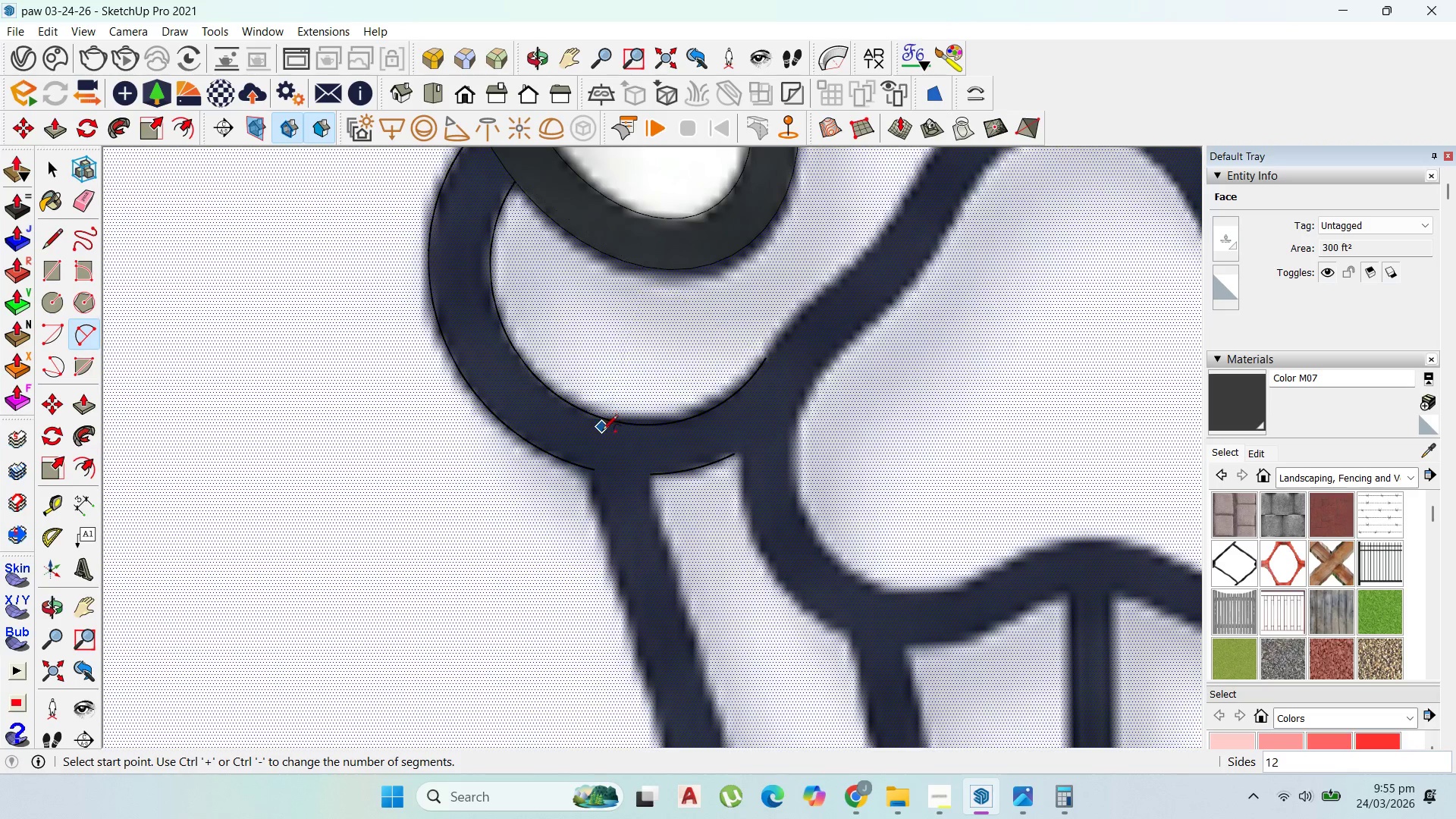 
type(50)
 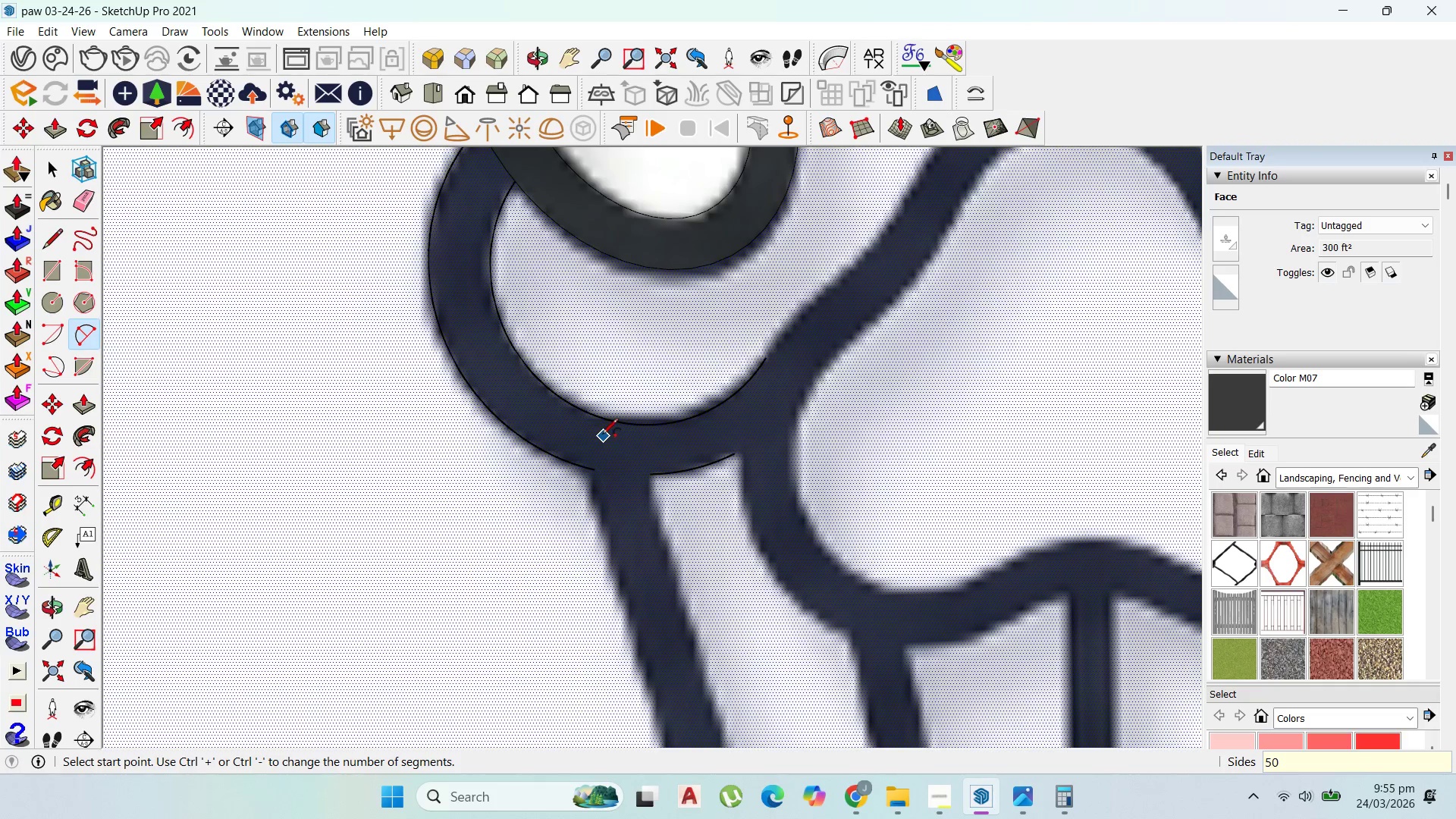 
key(Enter)
 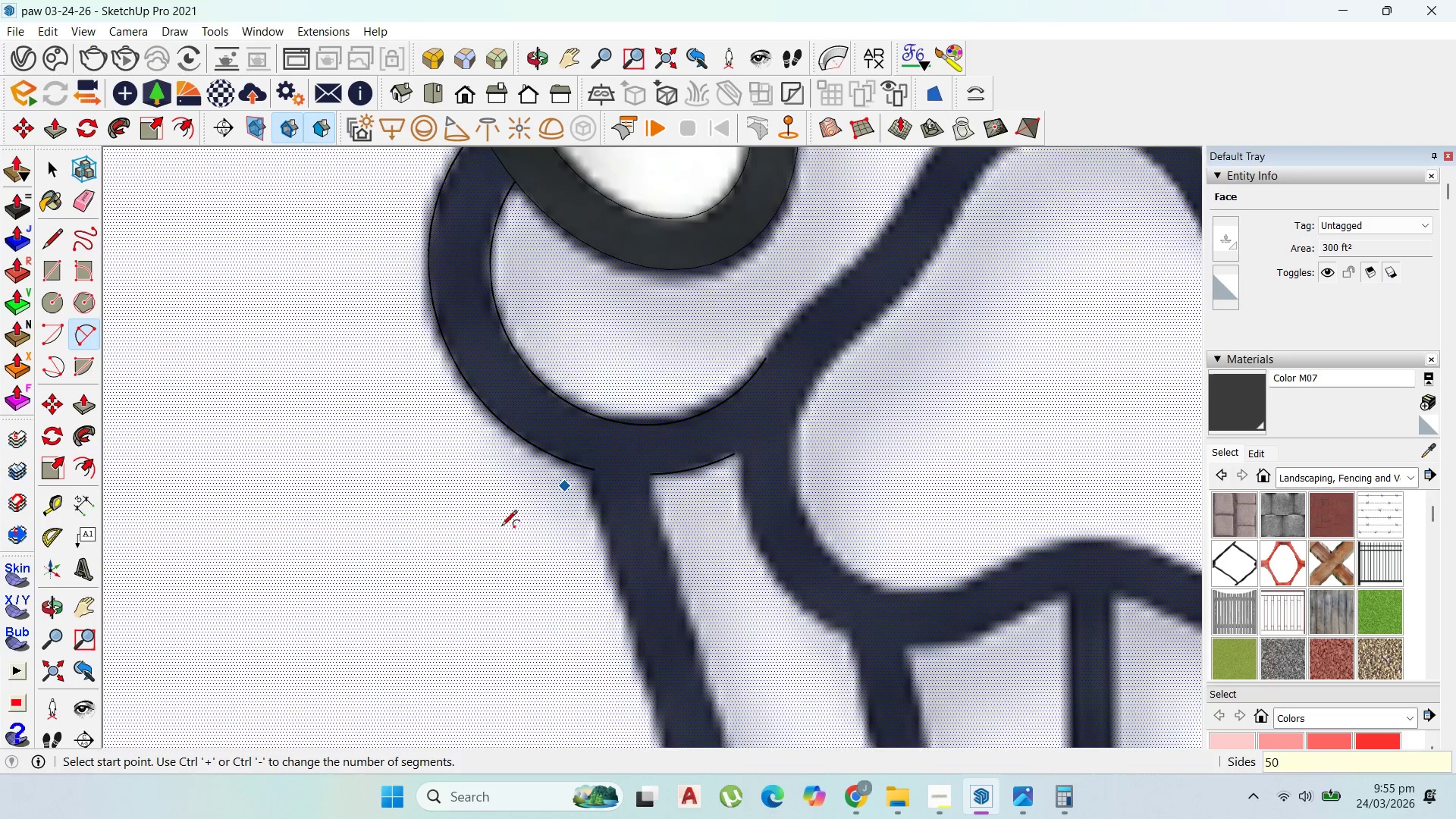 
scroll: coordinate [683, 389], scroll_direction: down, amount: 2.0
 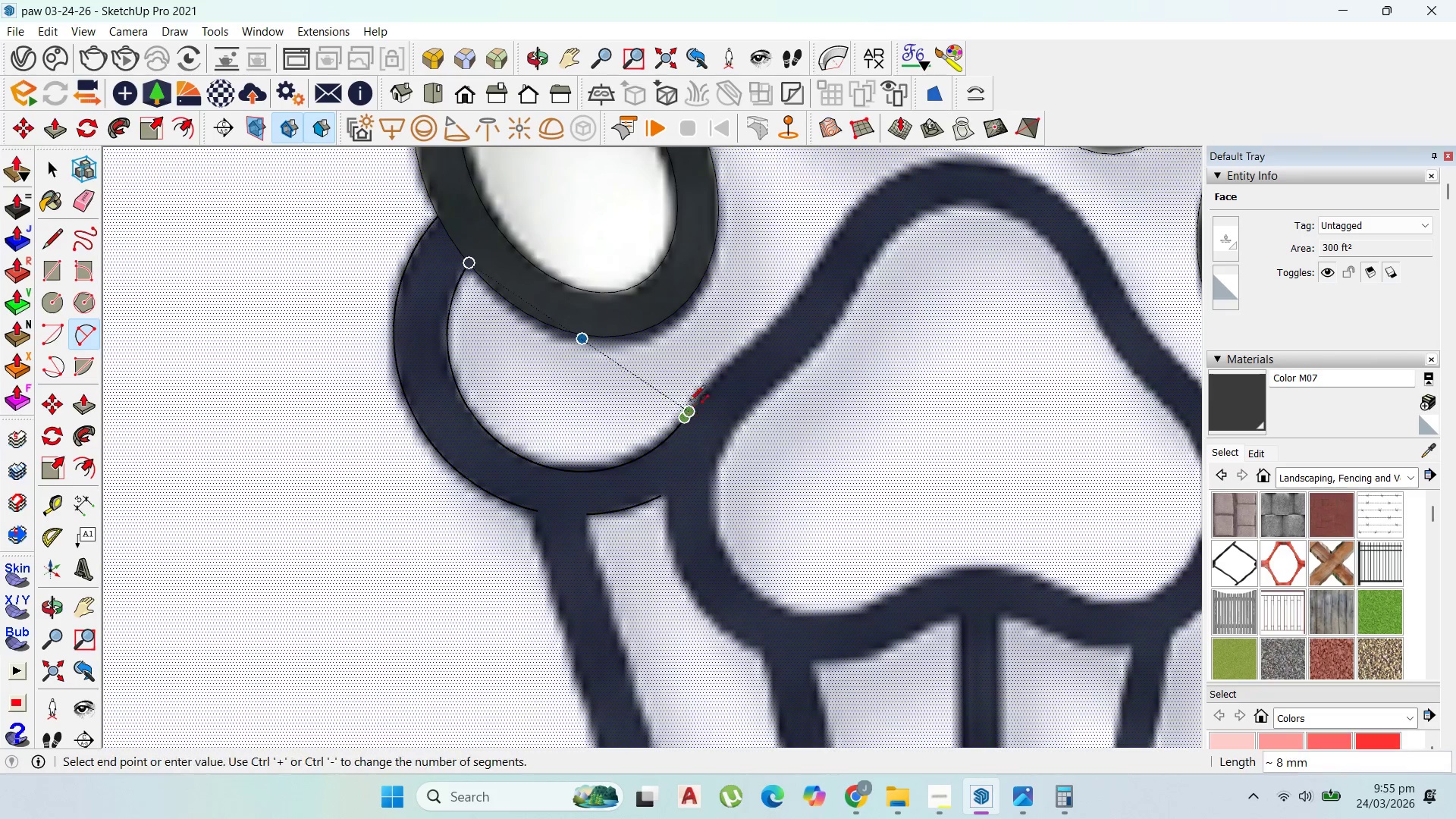 
scroll: coordinate [752, 337], scroll_direction: up, amount: 2.0
 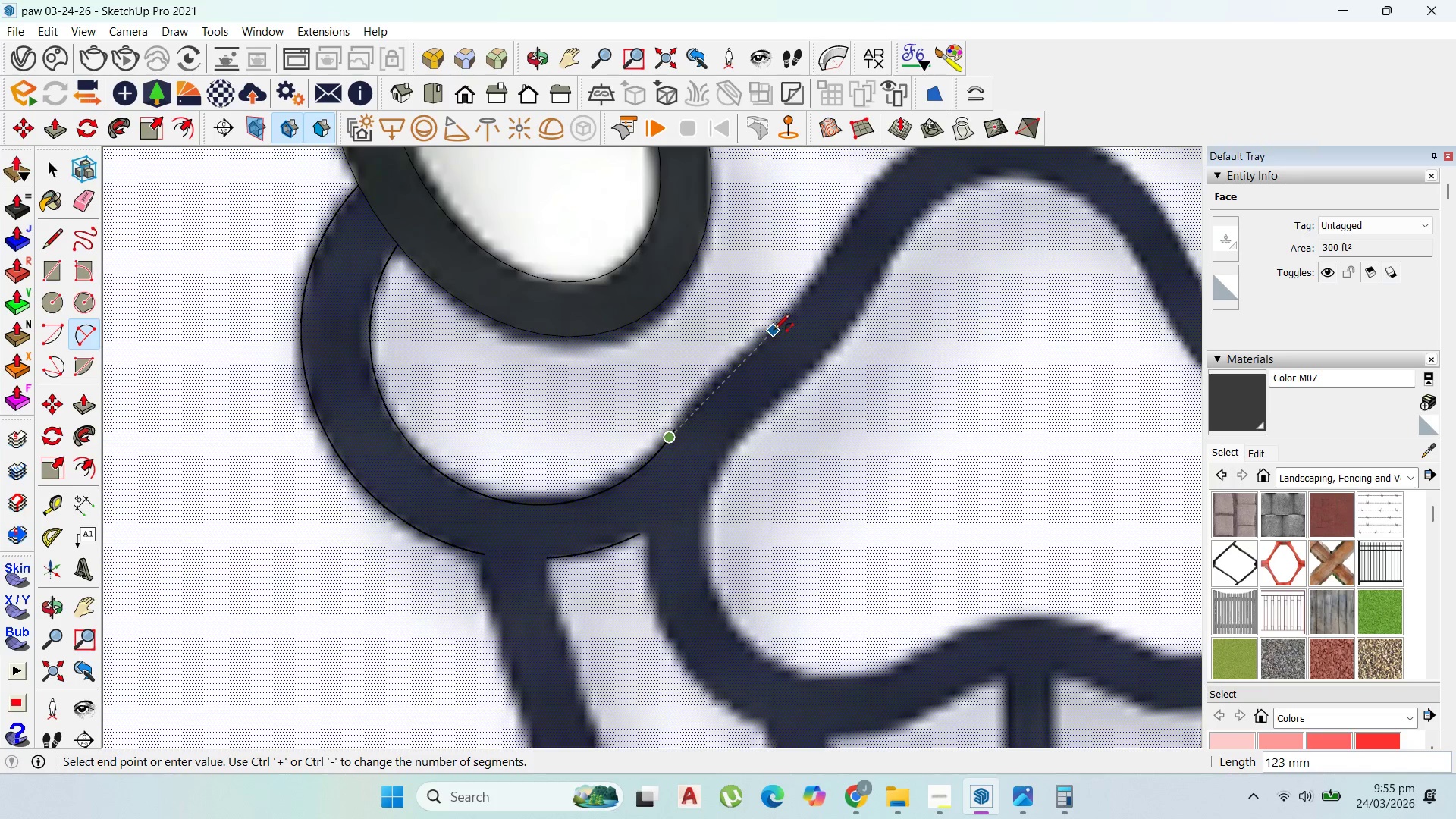 
left_click([777, 330])
 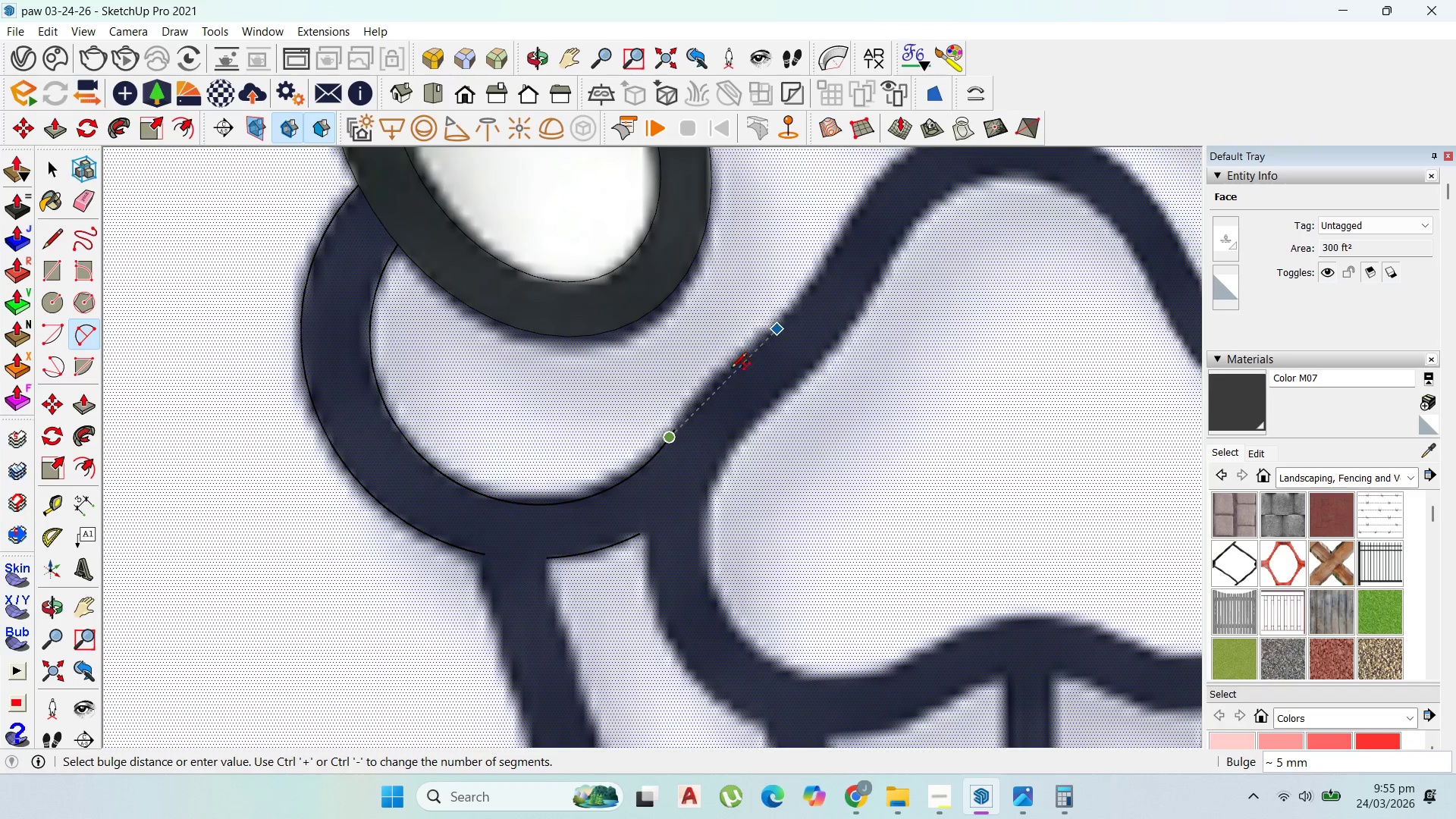 
scroll: coordinate [726, 372], scroll_direction: up, amount: 3.0
 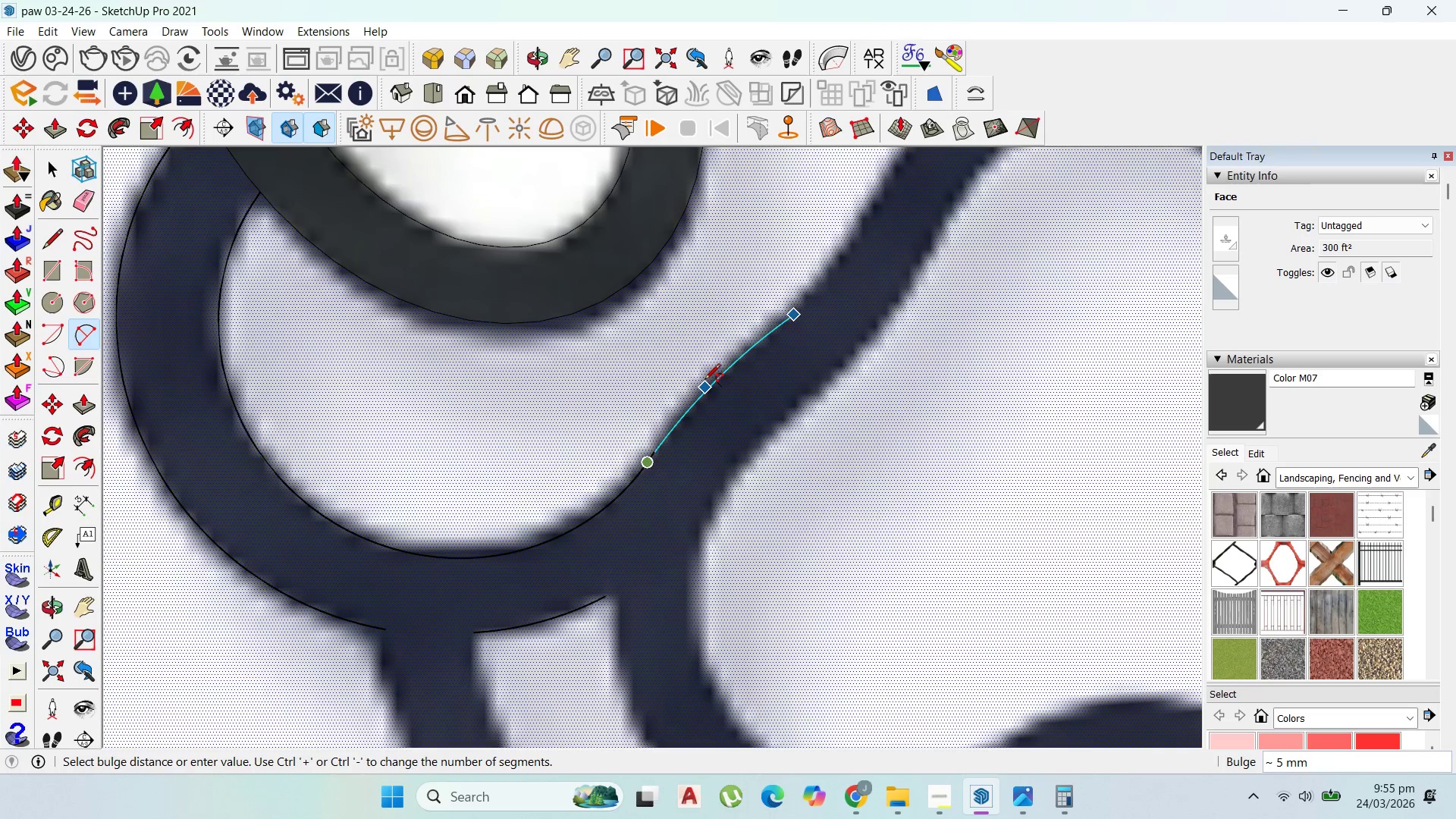 
left_click([704, 381])
 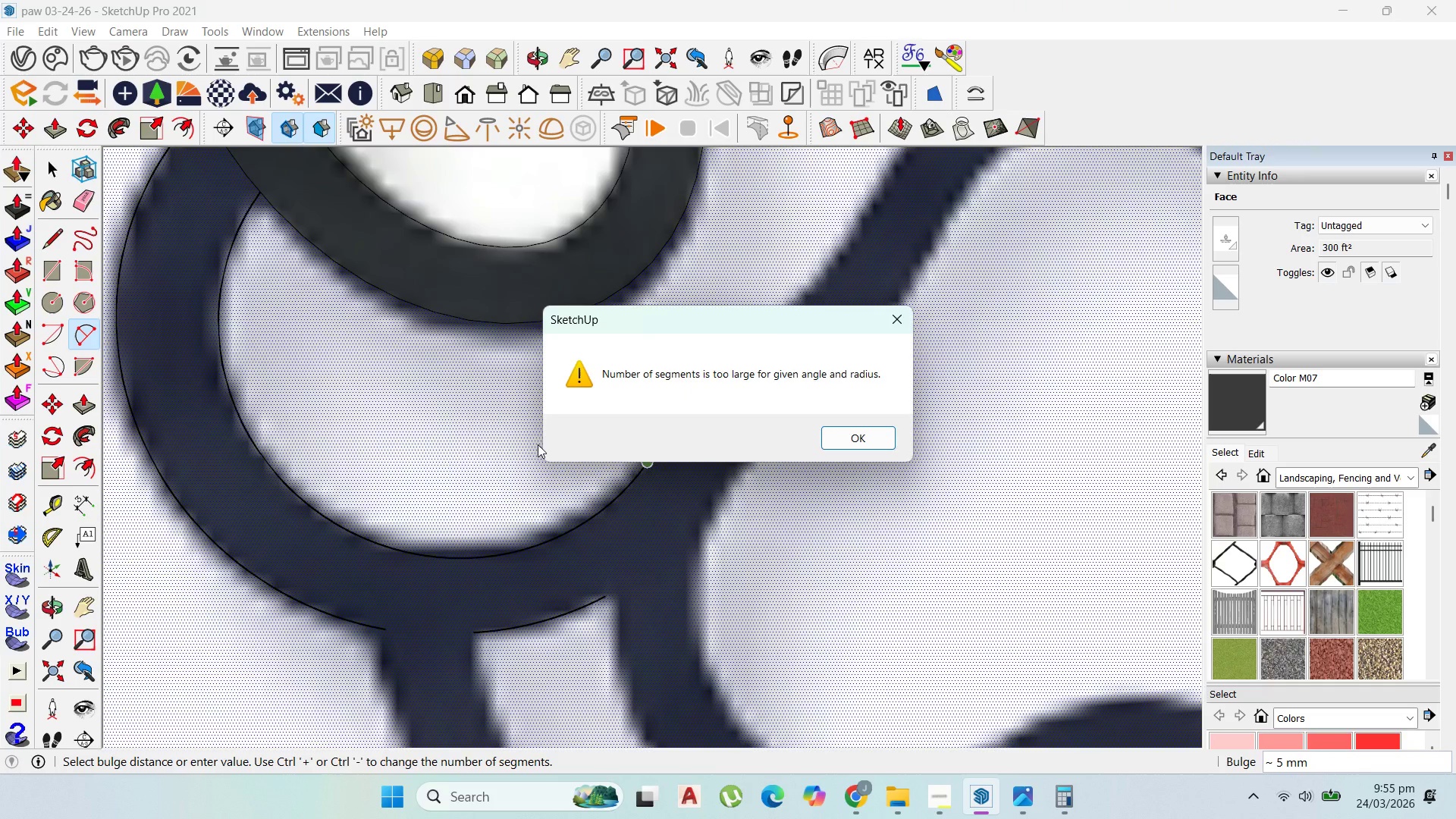 
scroll: coordinate [538, 444], scroll_direction: down, amount: 1.0
 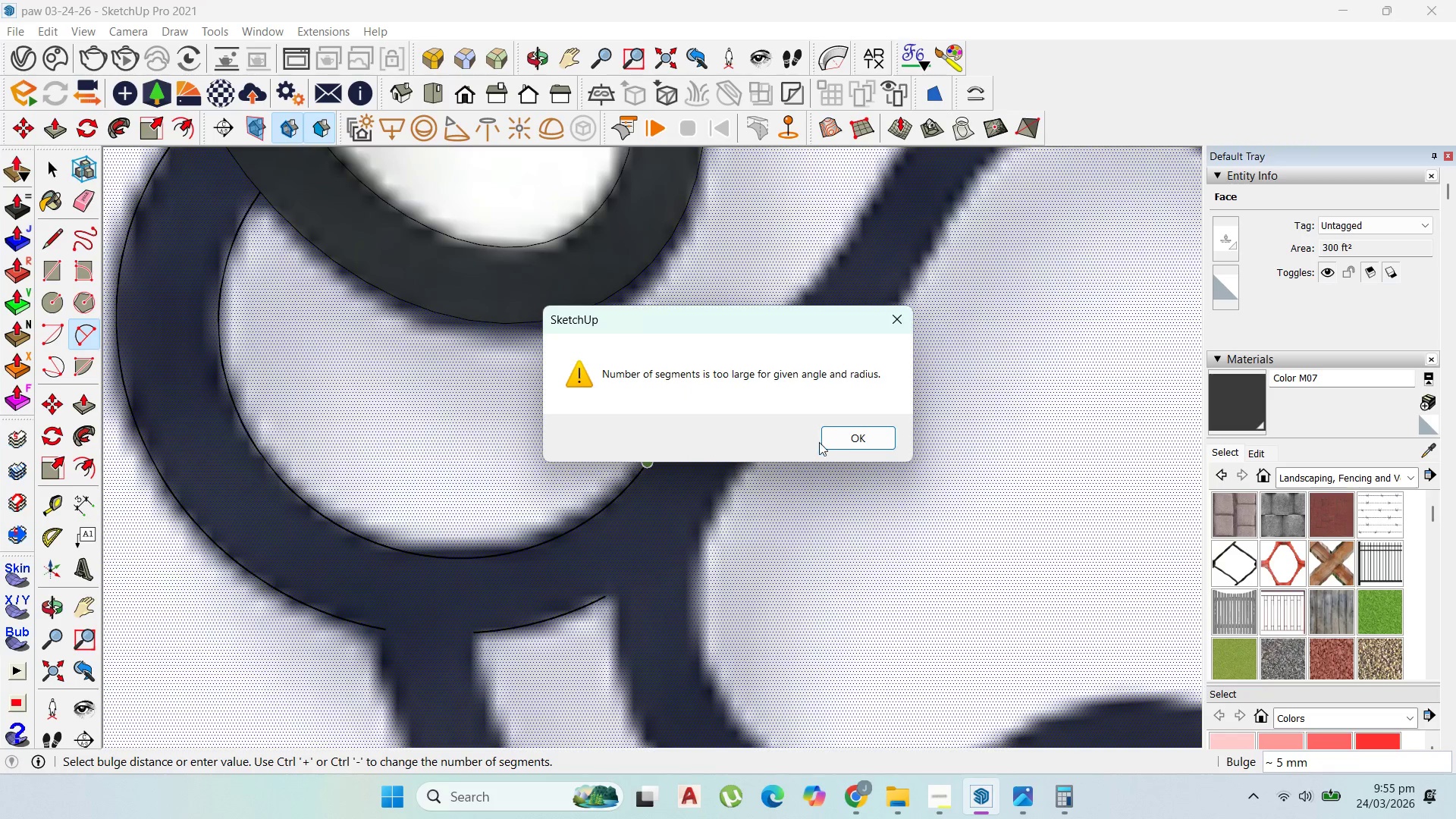 
left_click([844, 442])
 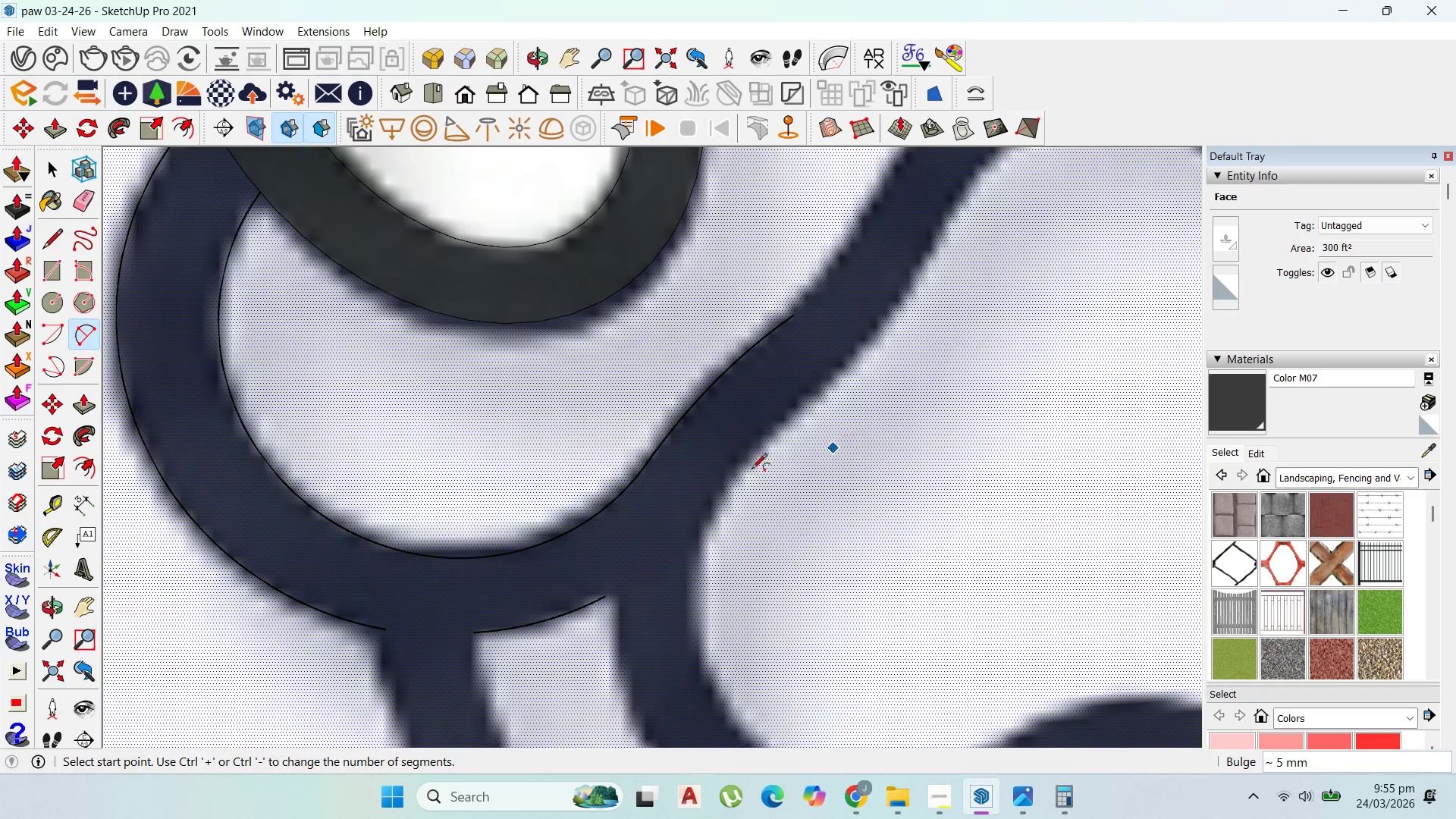 
scroll: coordinate [513, 518], scroll_direction: down, amount: 6.0
 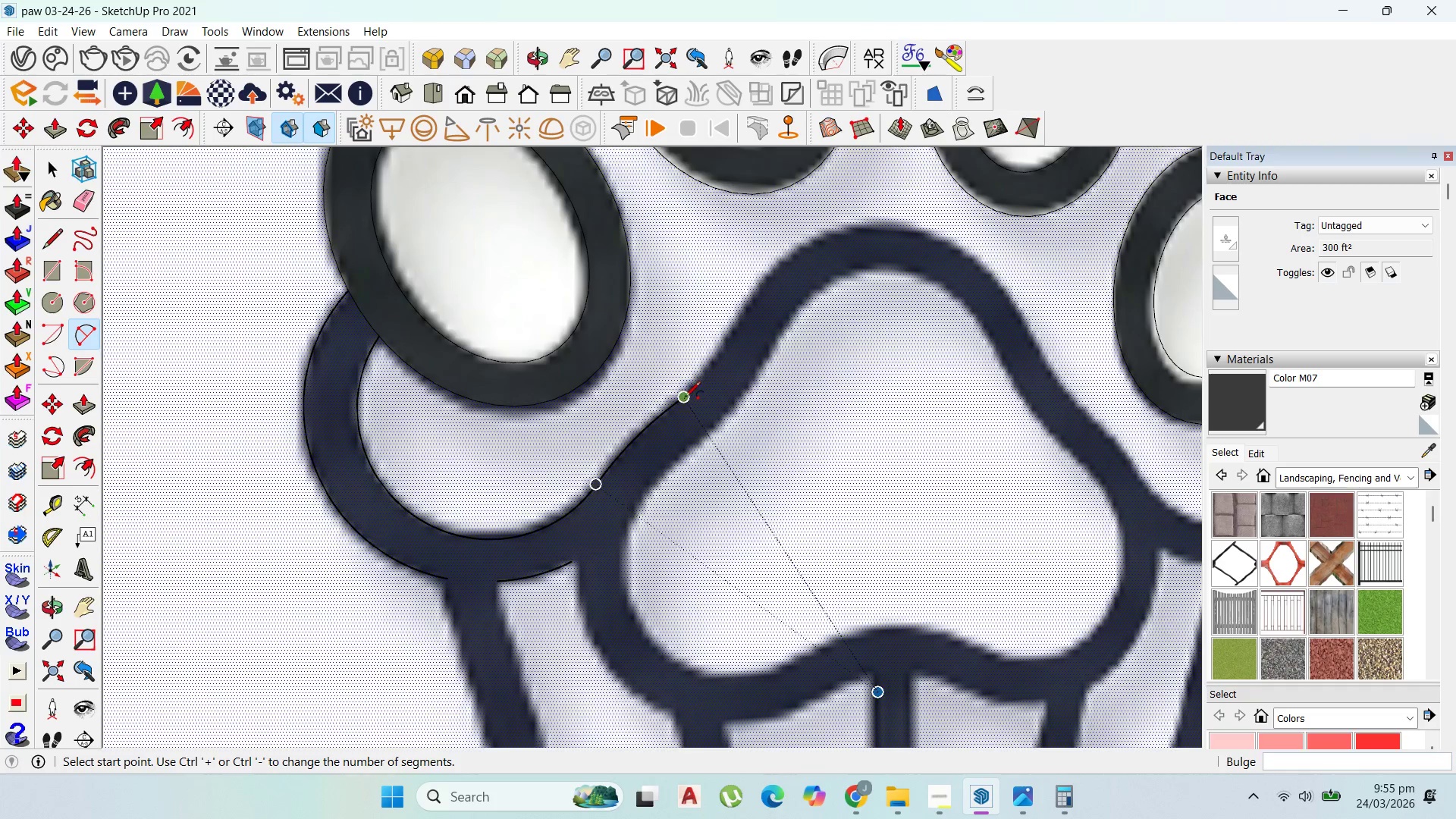 
left_click([684, 399])
 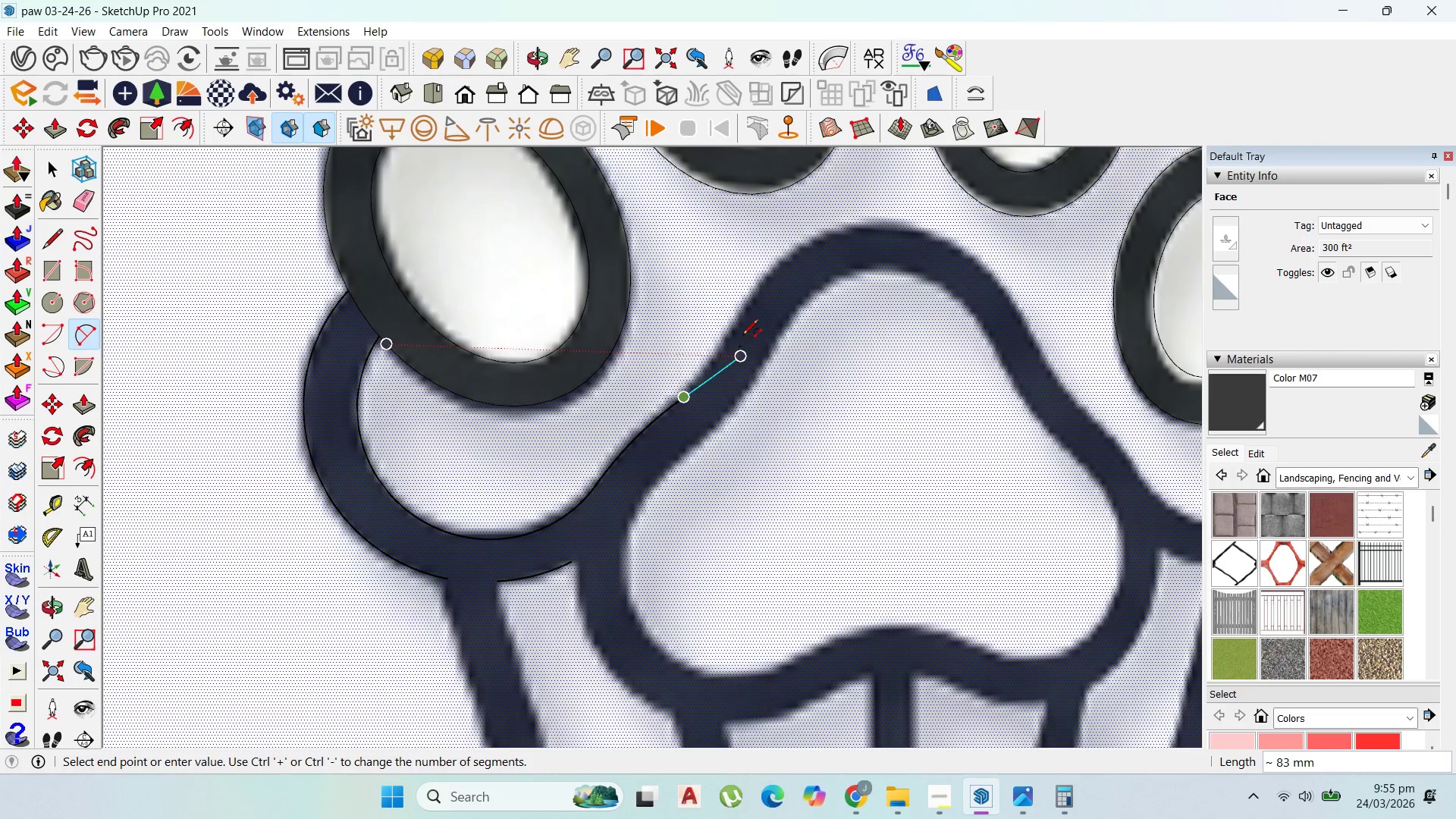 
scroll: coordinate [742, 313], scroll_direction: up, amount: 3.0
 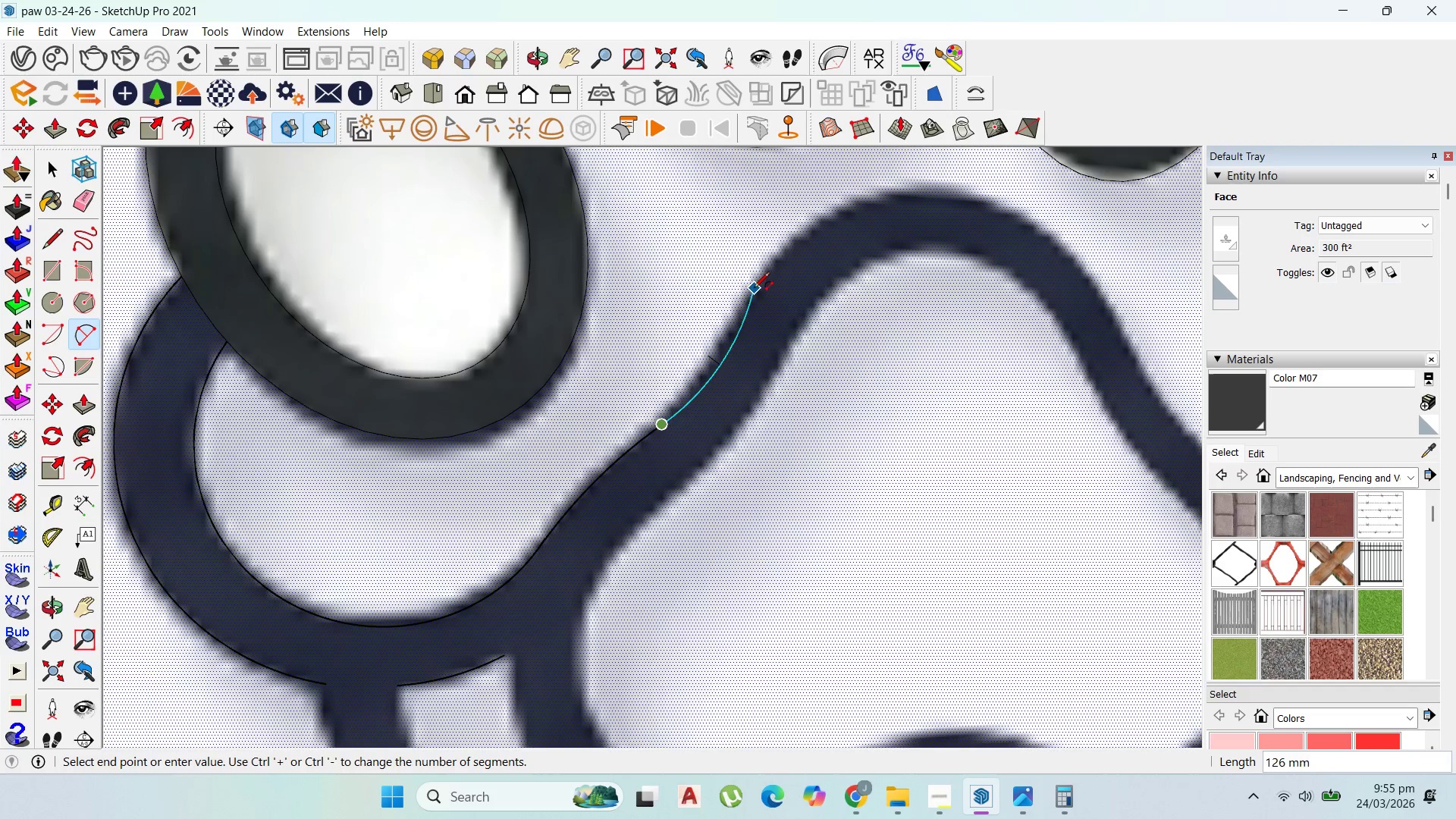 
left_click([756, 287])
 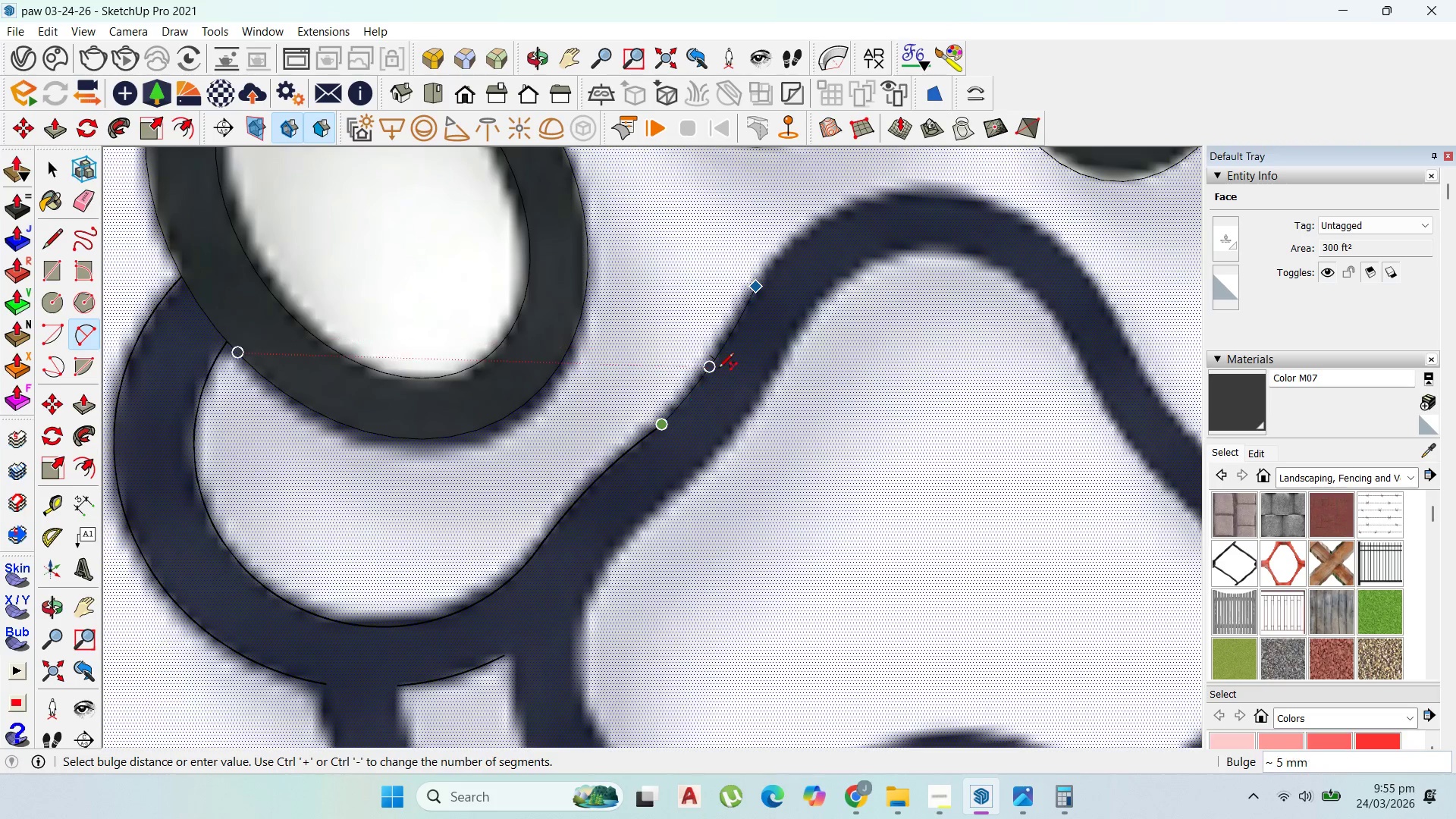 
scroll: coordinate [717, 370], scroll_direction: up, amount: 1.0
 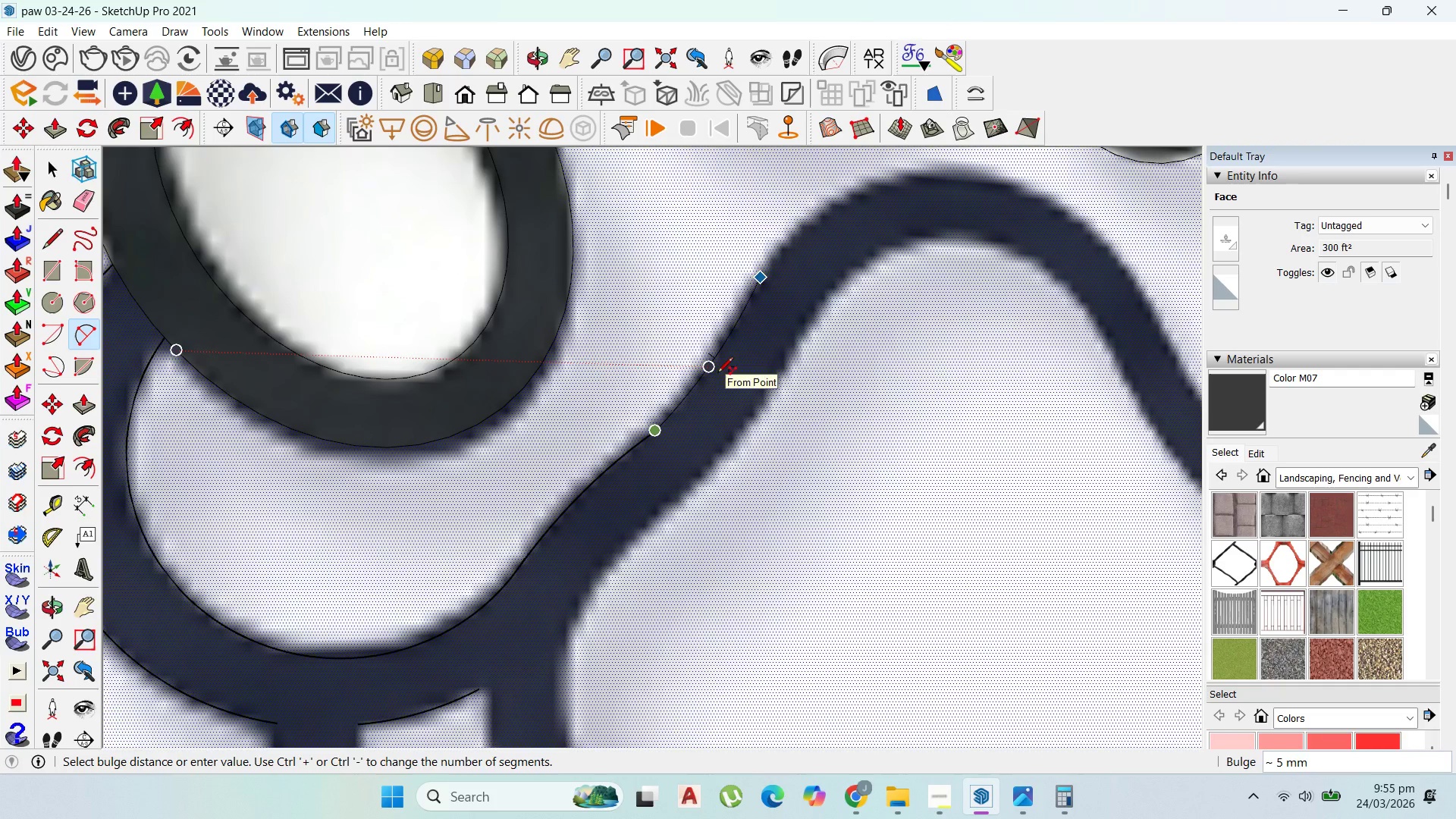 
key(Escape)
 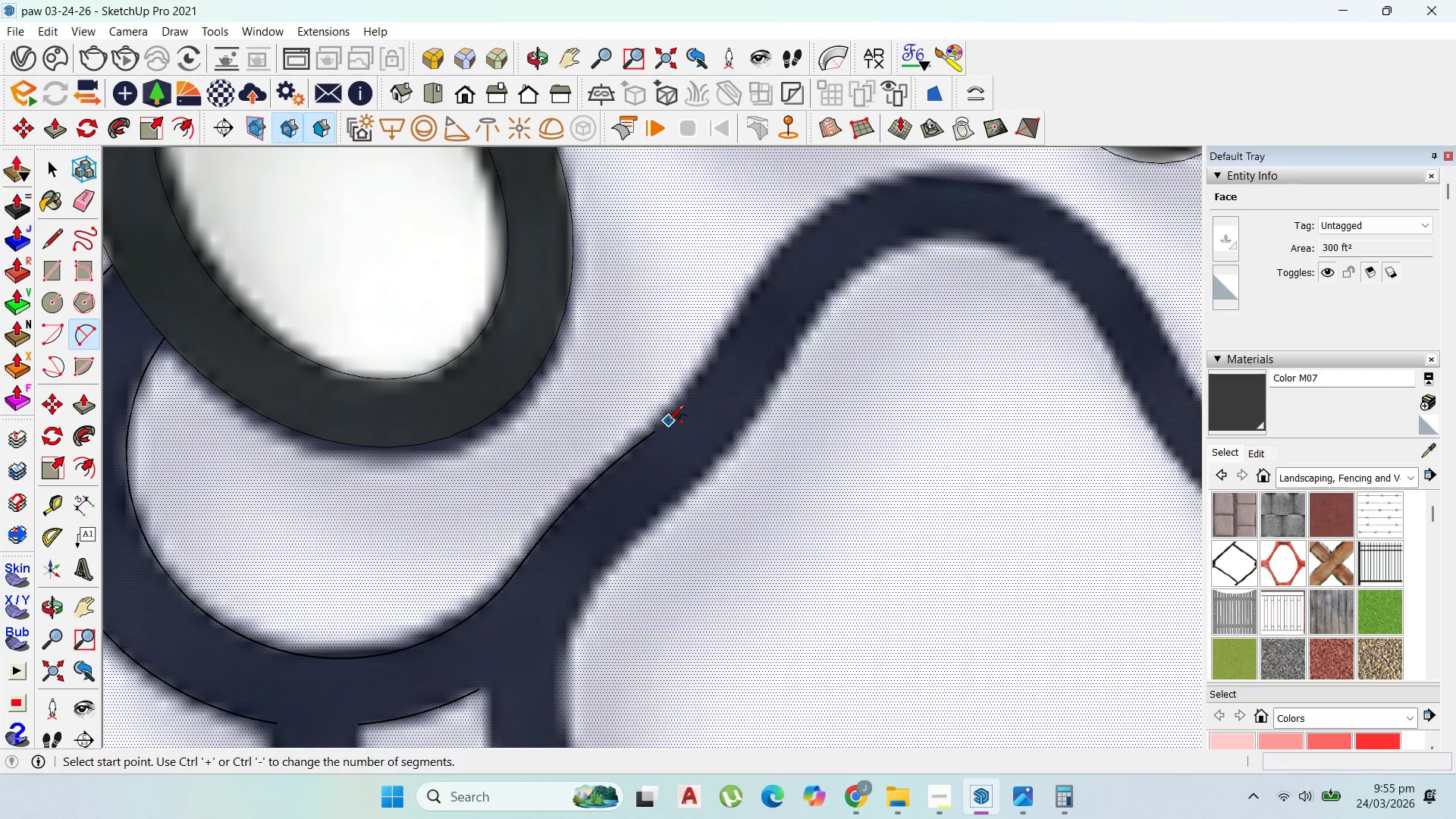 
key(Control+Z)
 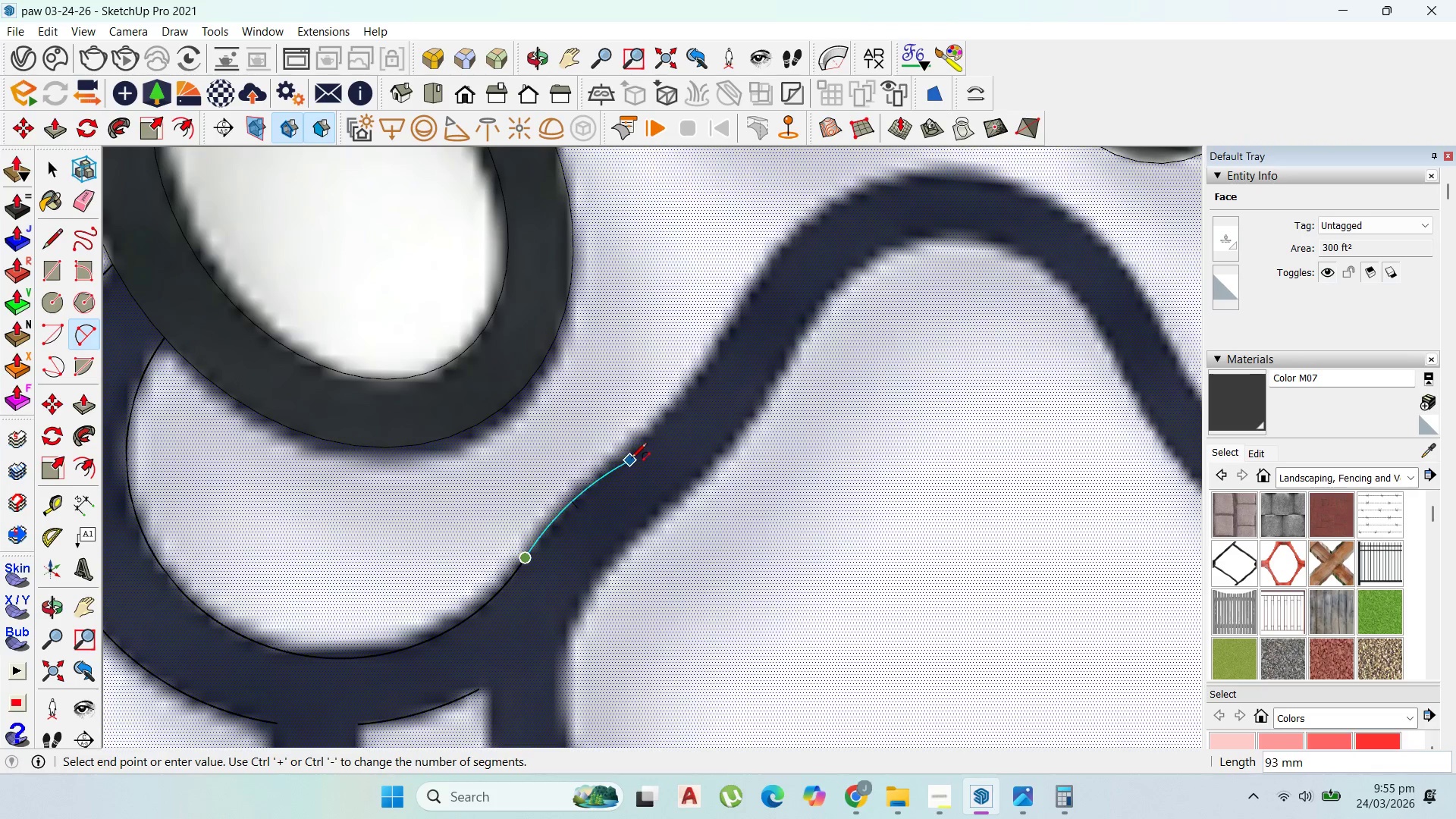 
left_click([632, 452])
 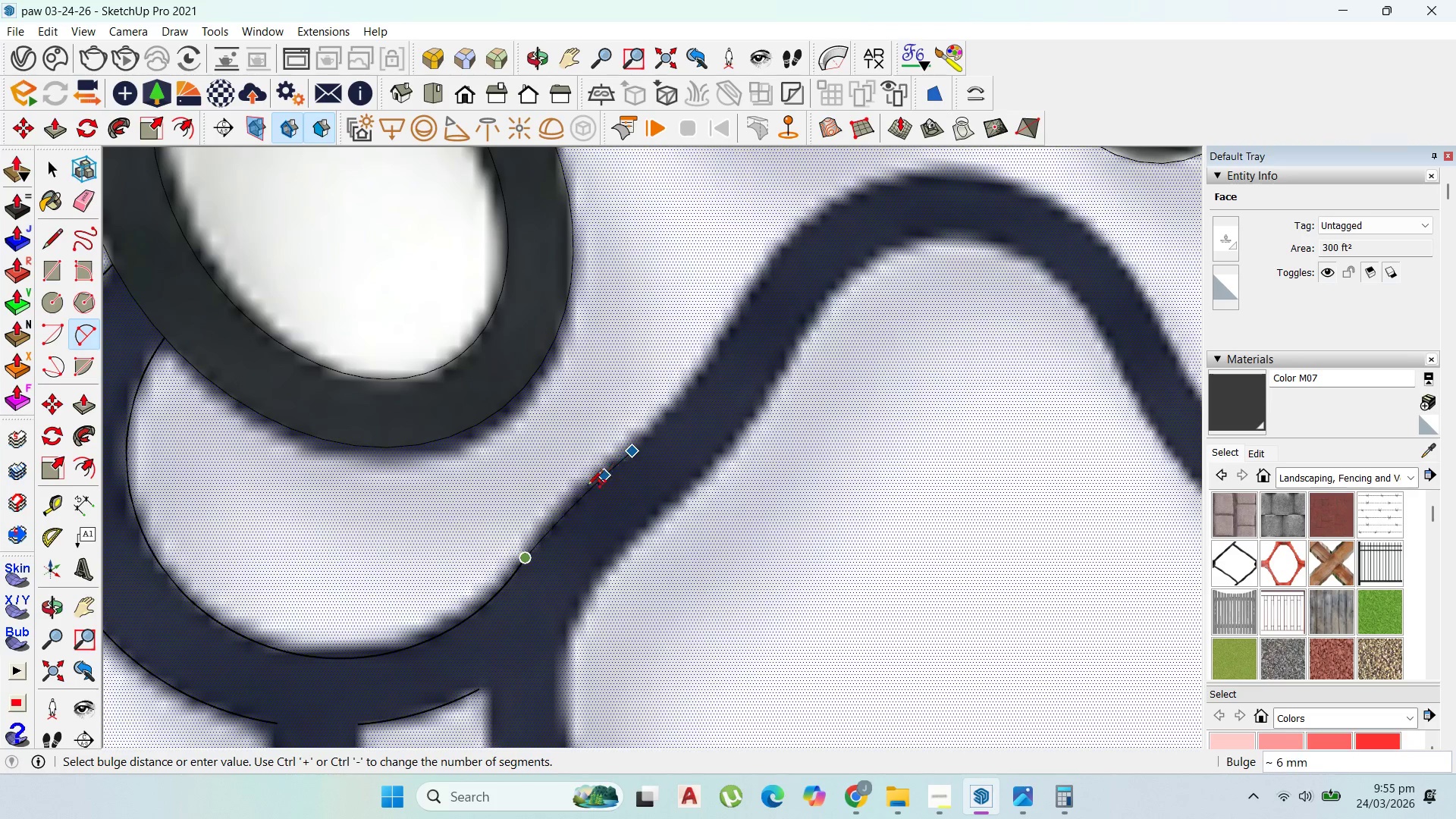 
left_click([573, 492])
 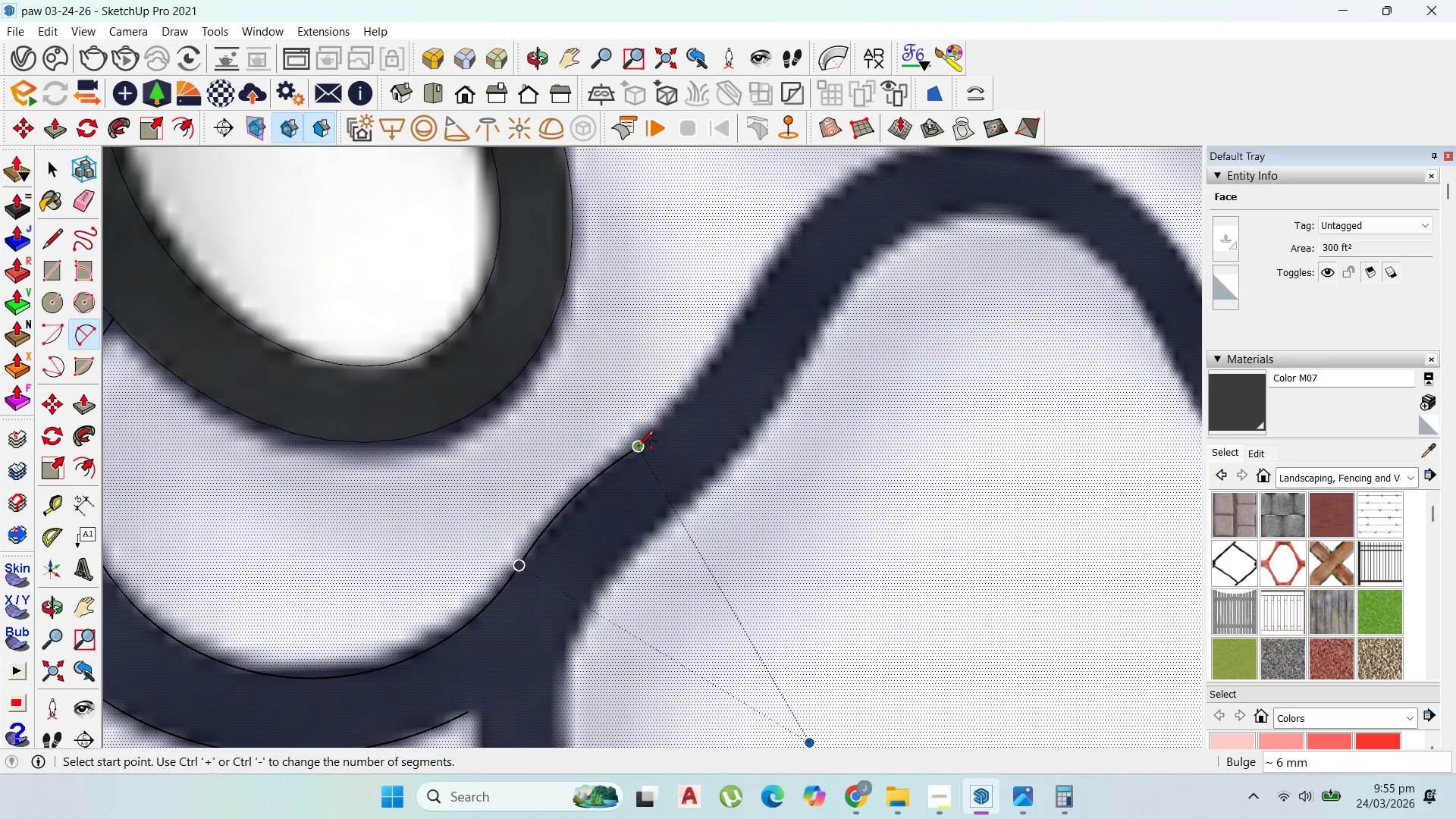 
scroll: coordinate [577, 491], scroll_direction: up, amount: 1.0
 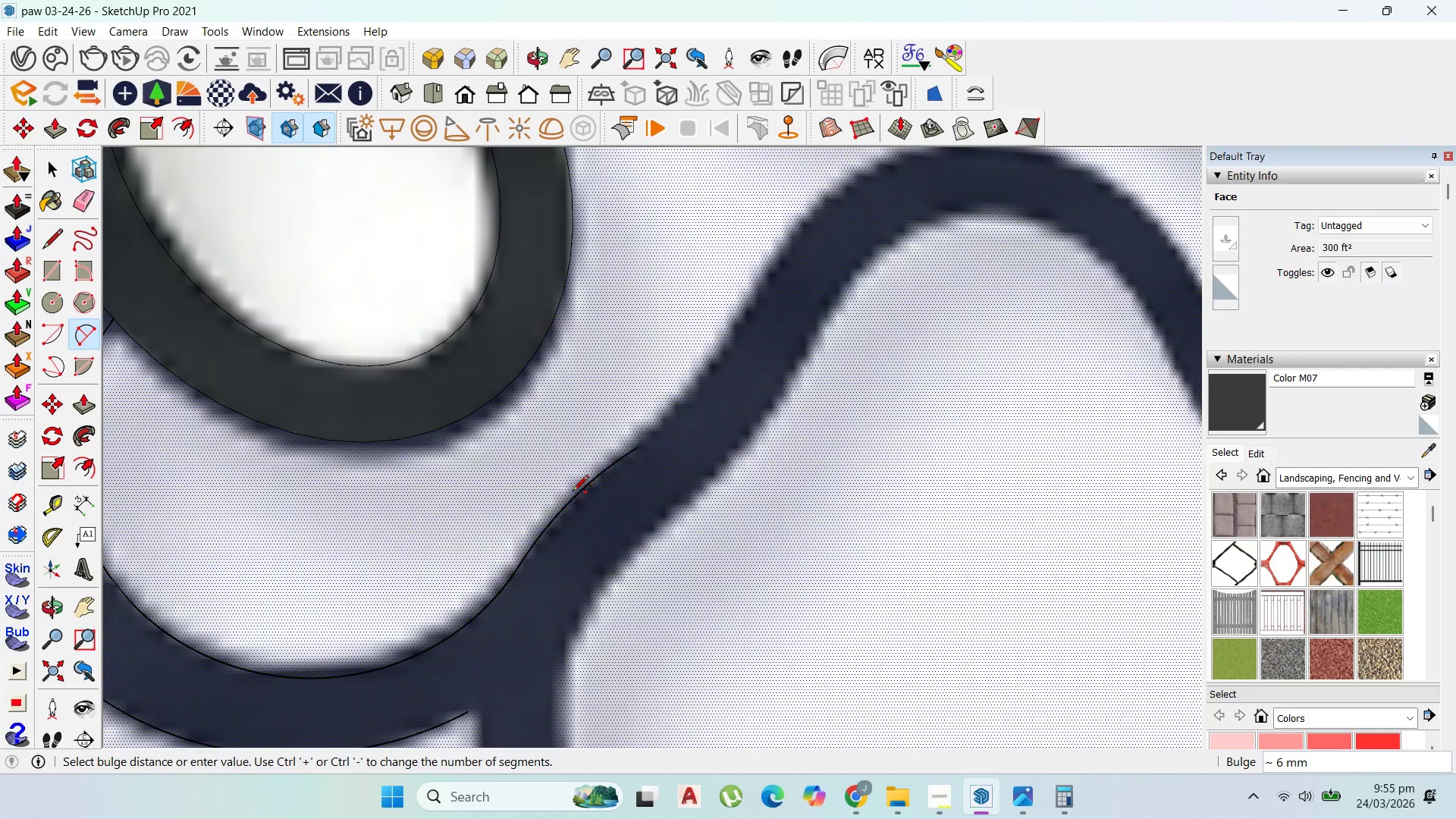 
left_click([635, 447])
 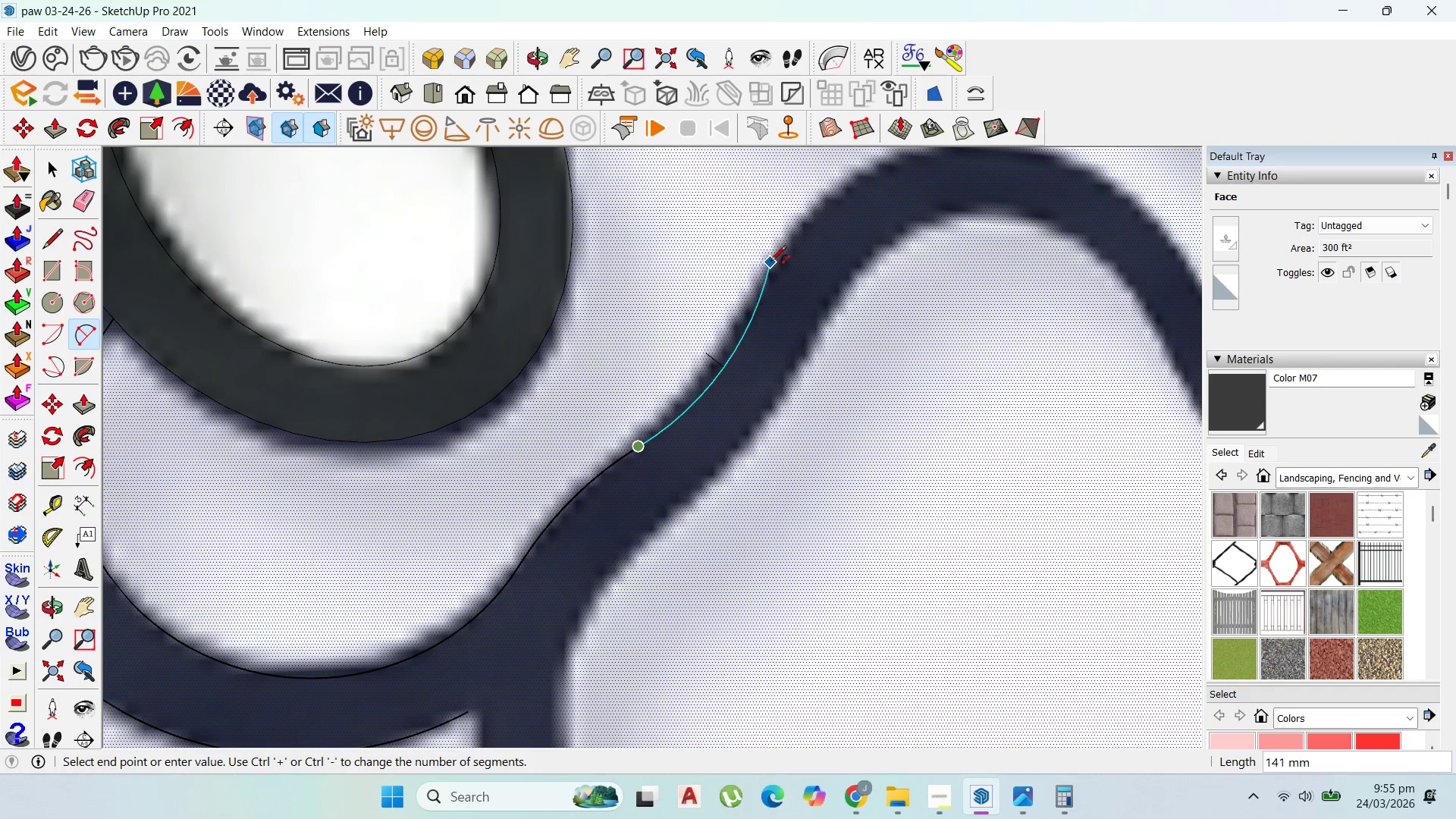 
left_click([774, 260])
 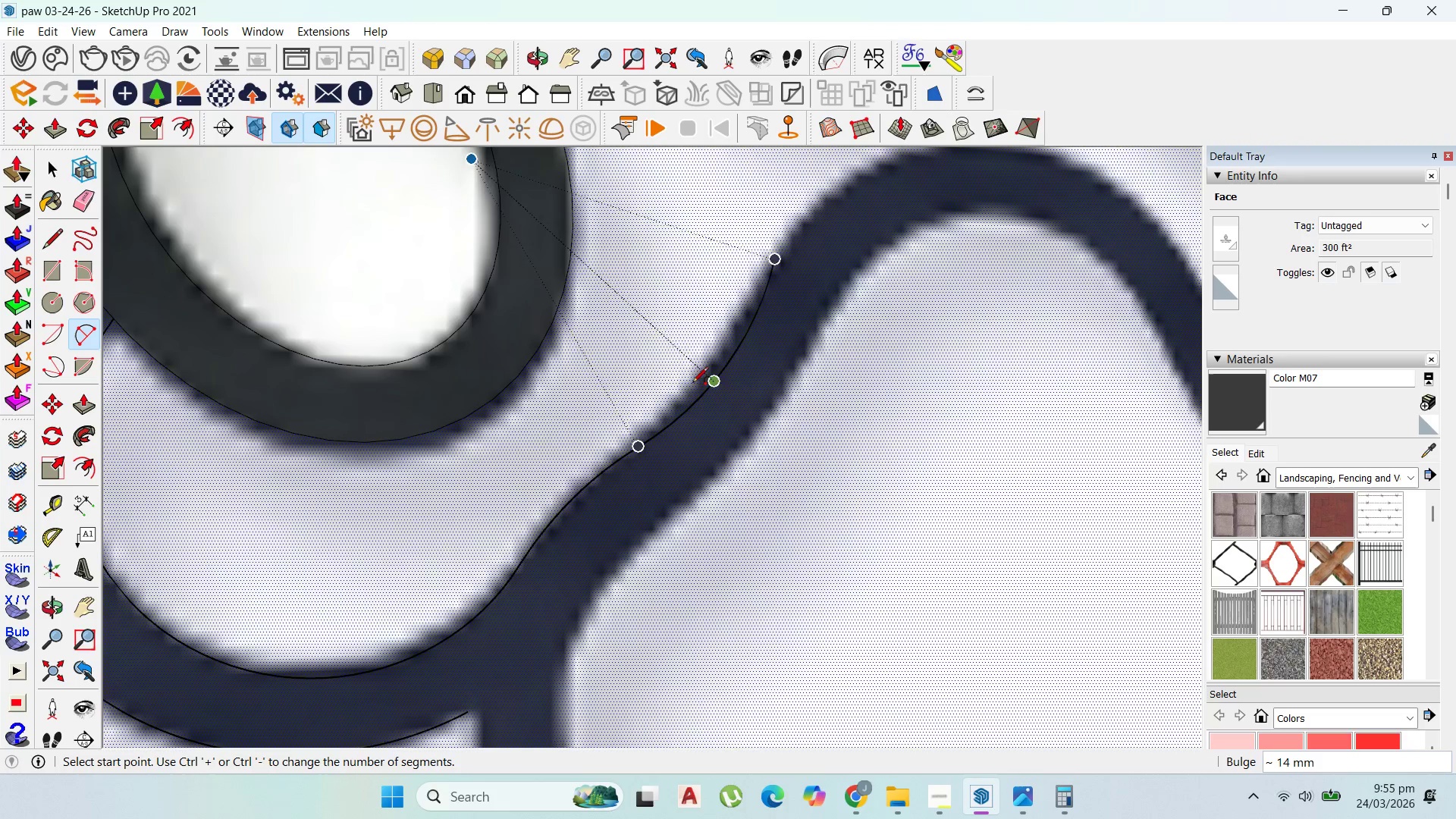 
scroll: coordinate [459, 454], scroll_direction: down, amount: 6.0
 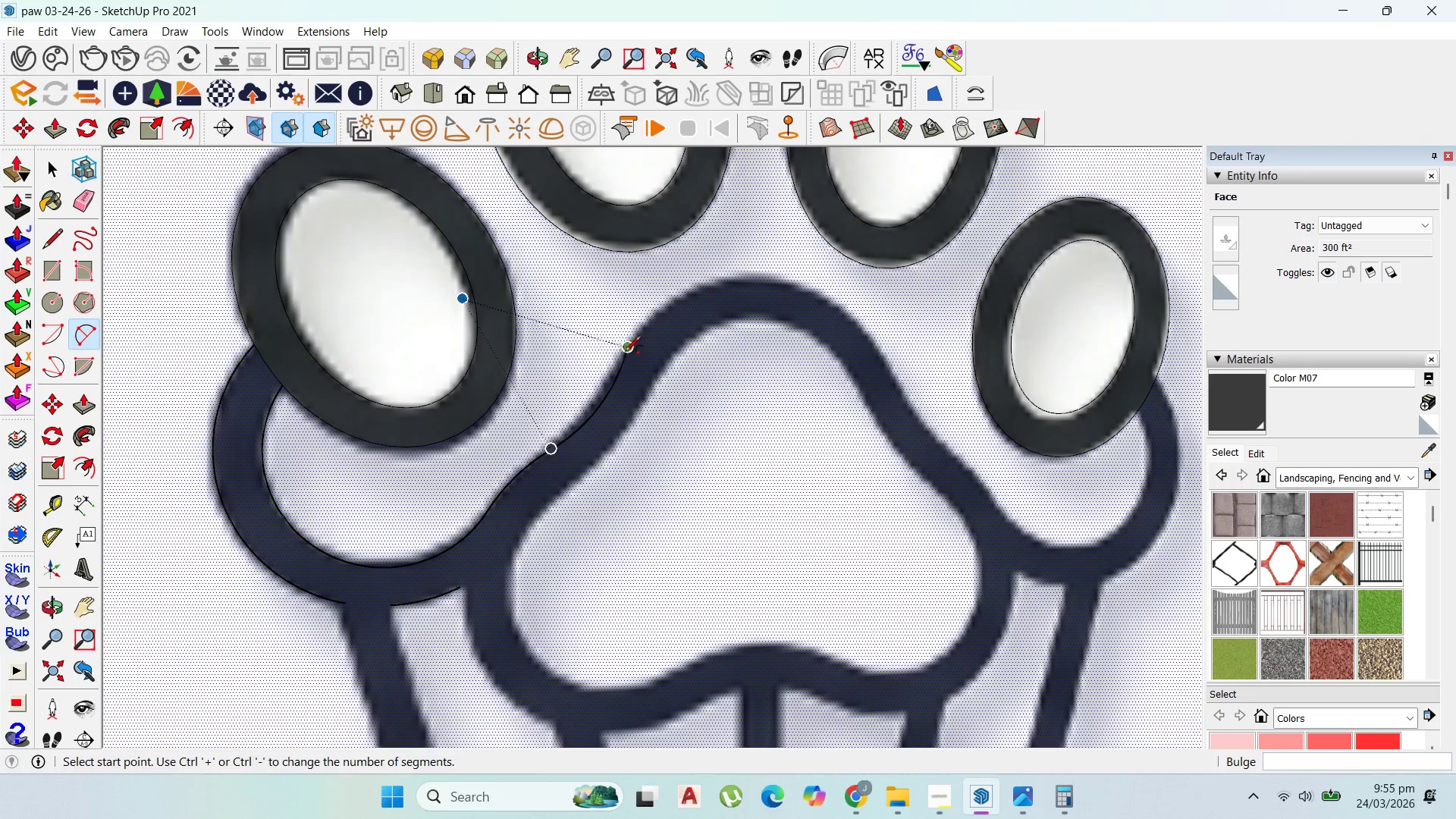 
left_click_drag(start_coordinate=[626, 352], to_coordinate=[631, 348])
 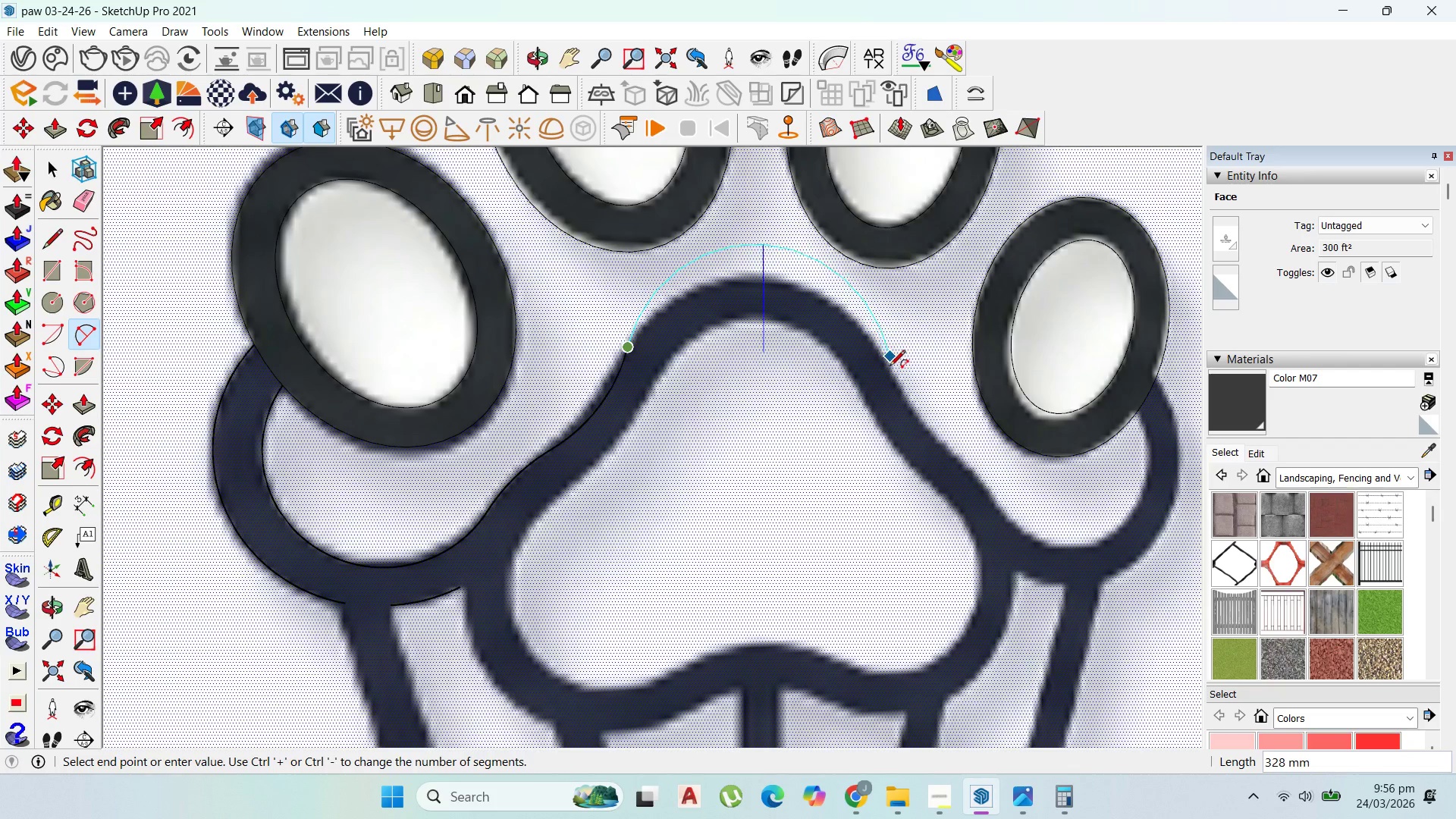 
scroll: coordinate [673, 278], scroll_direction: up, amount: 4.0
 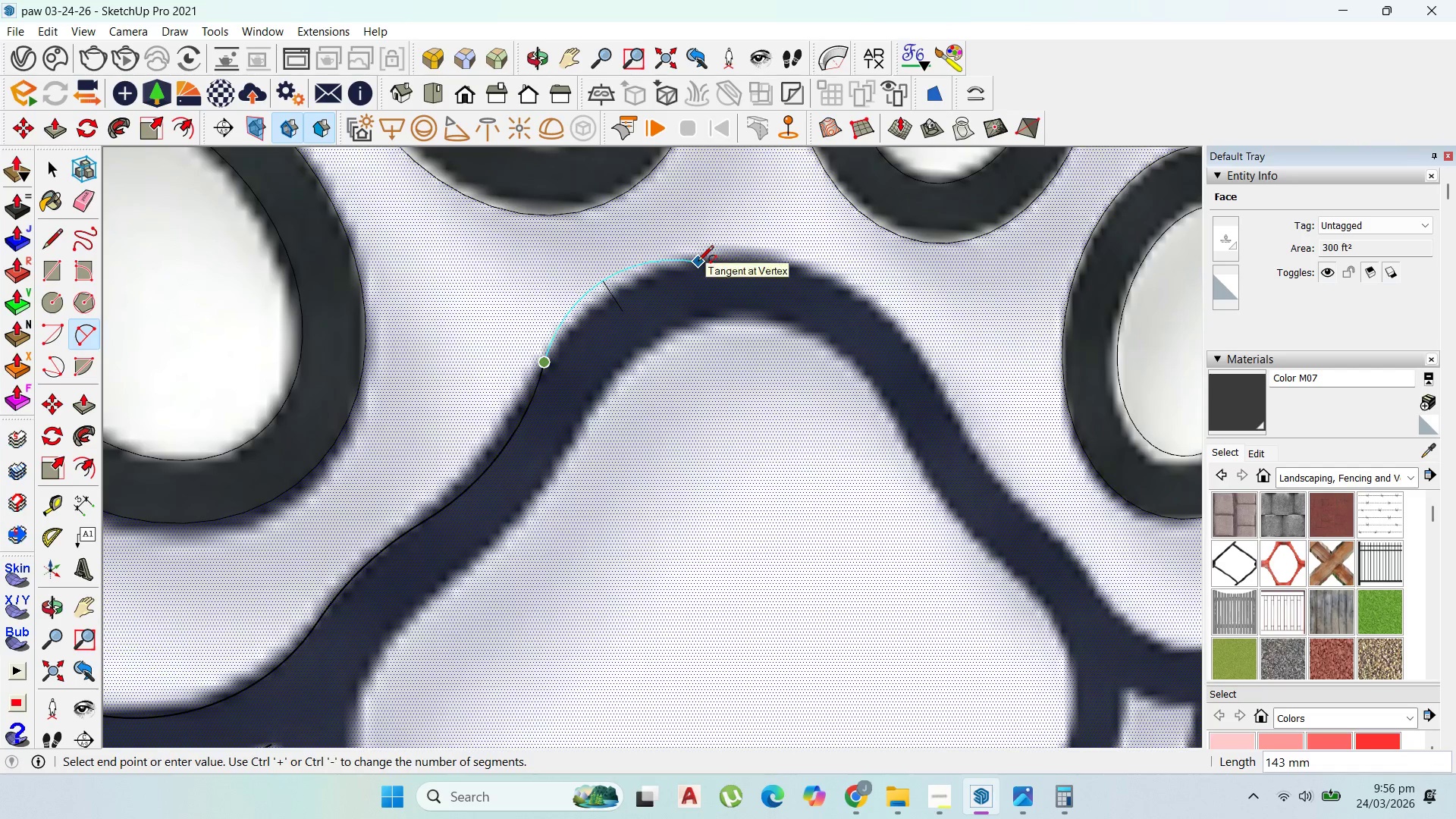 
left_click([698, 262])
 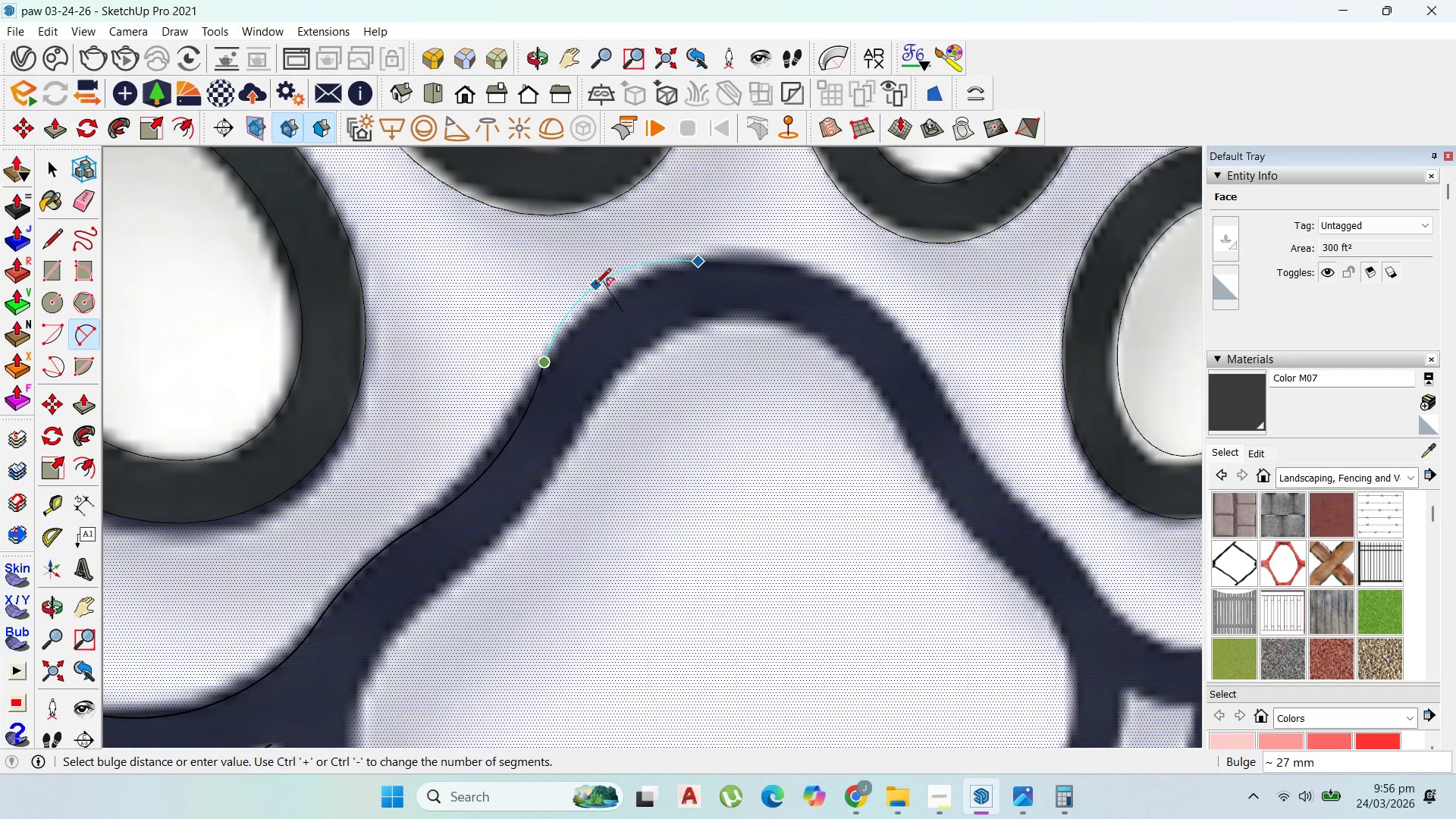 
scroll: coordinate [592, 298], scroll_direction: up, amount: 2.0
 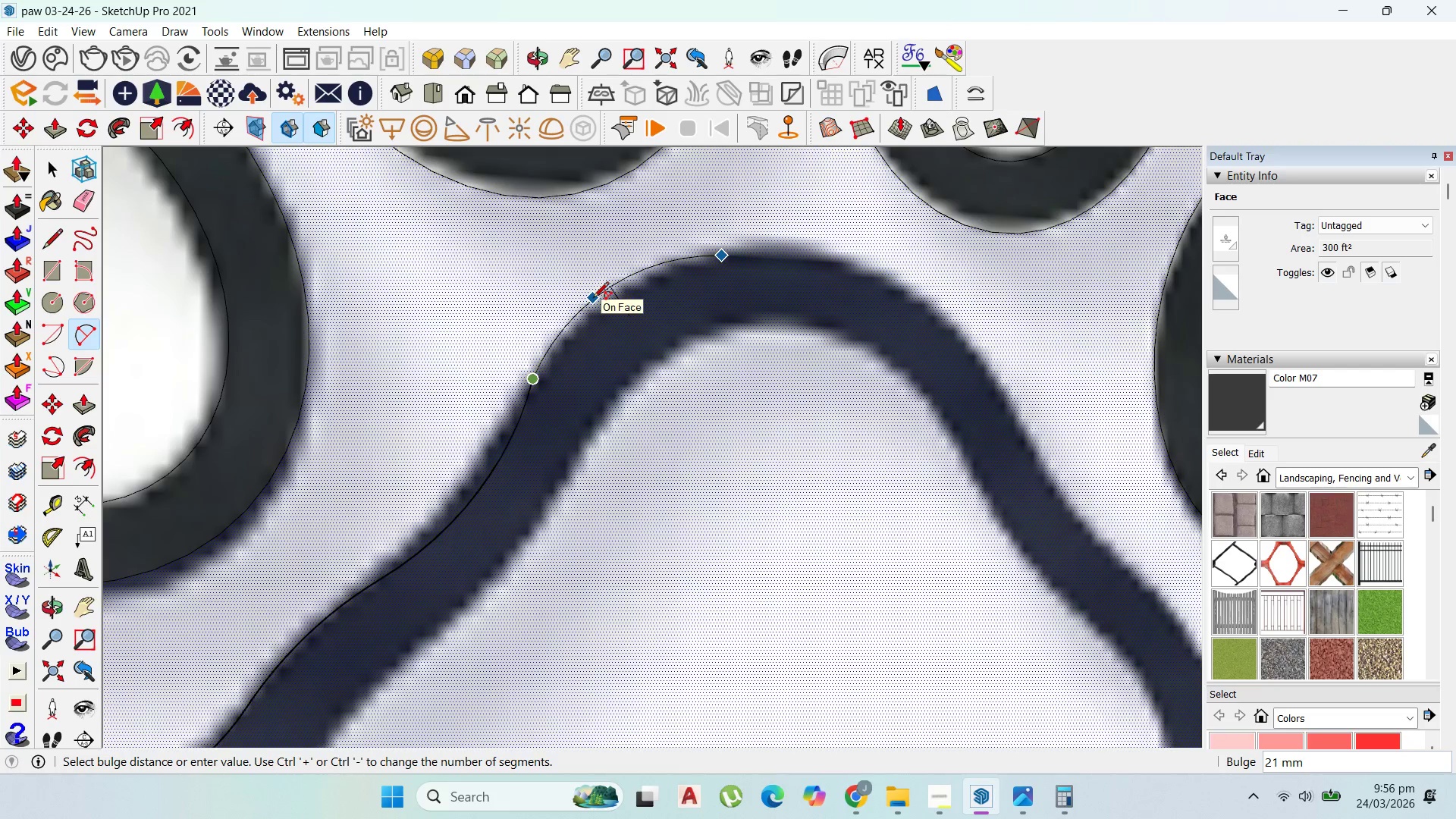 
key(Escape)
 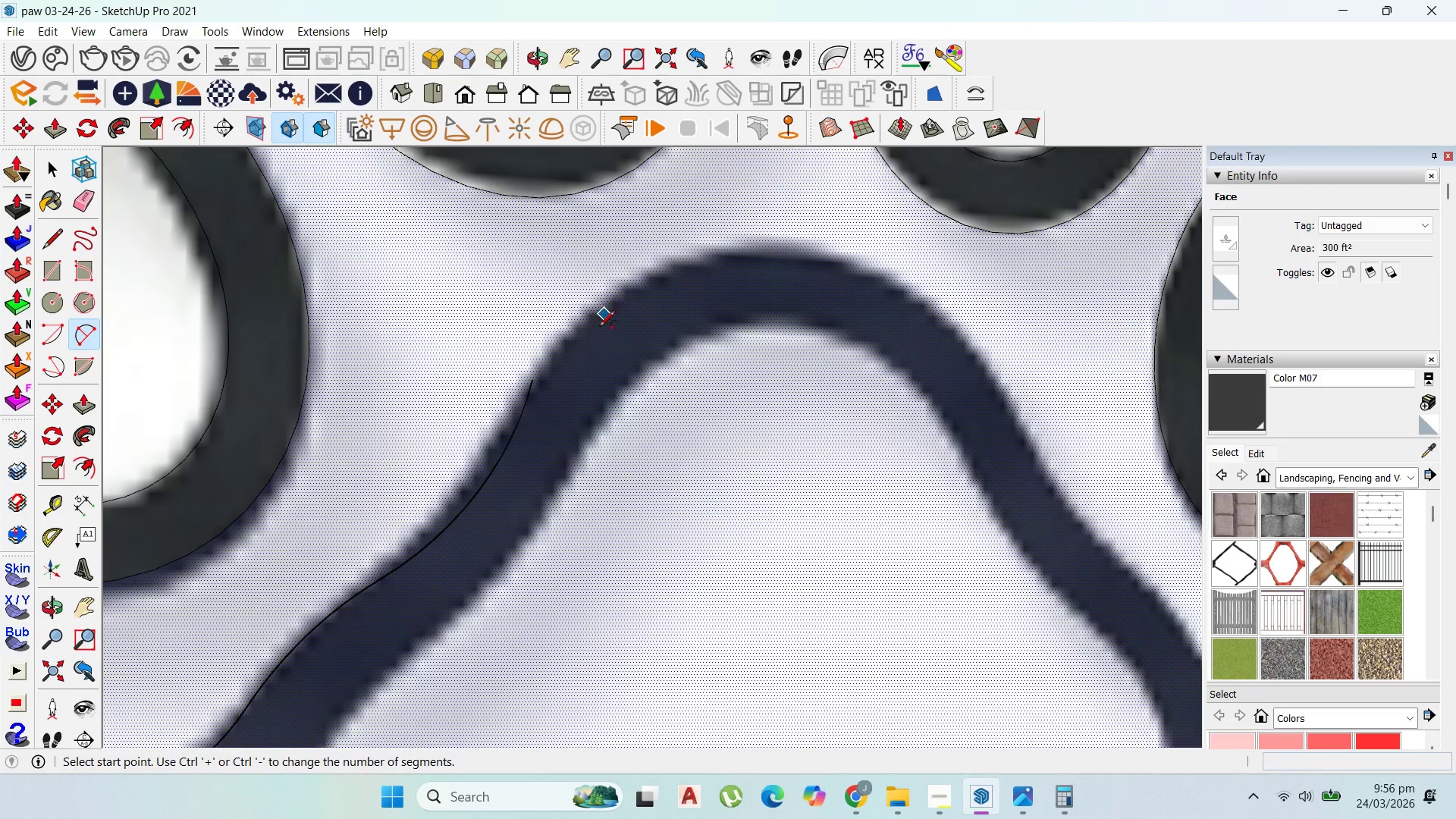 
hold_key(key=ControlLeft, duration=0.34)
 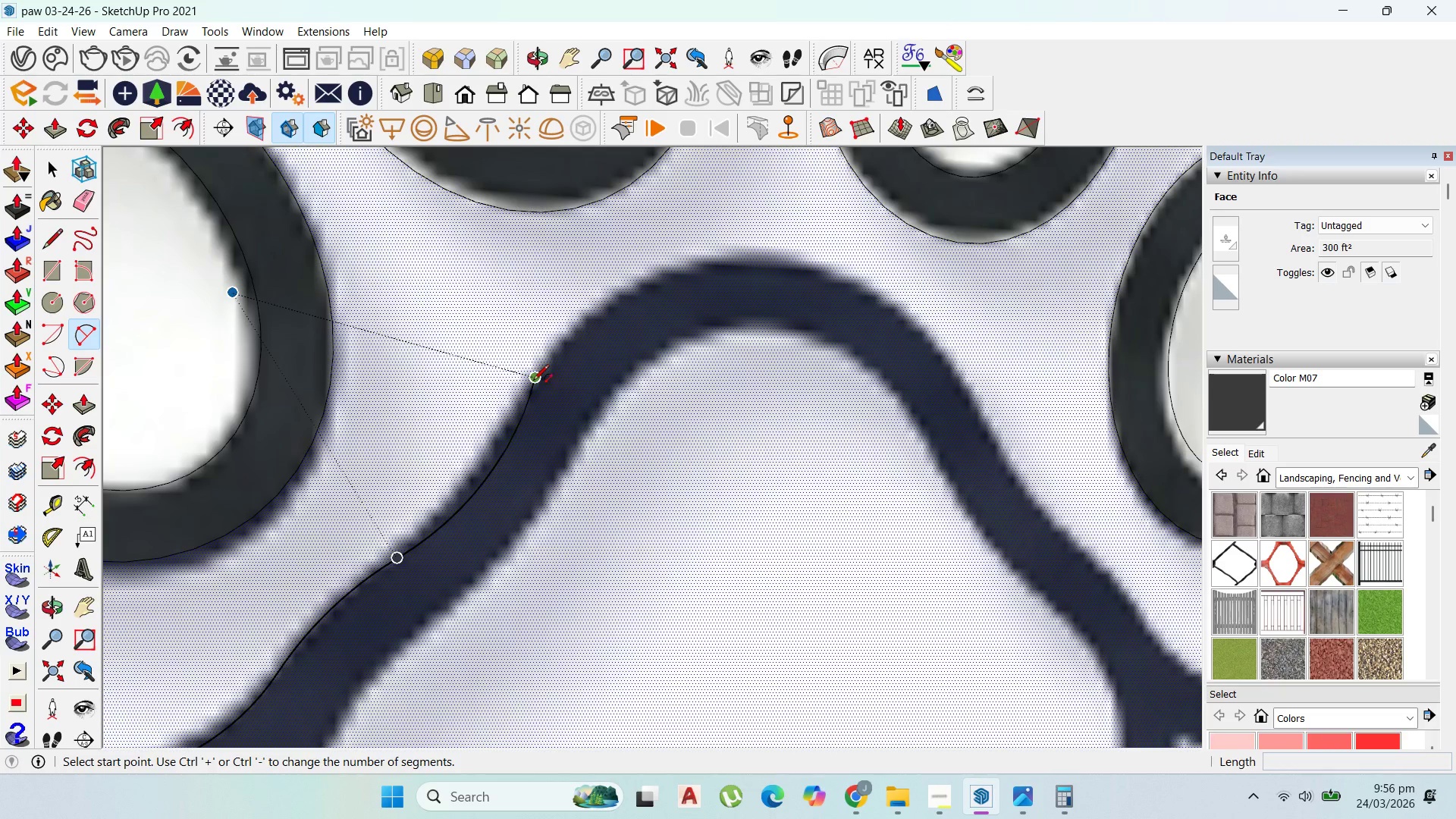 
scroll: coordinate [560, 359], scroll_direction: down, amount: 1.0
 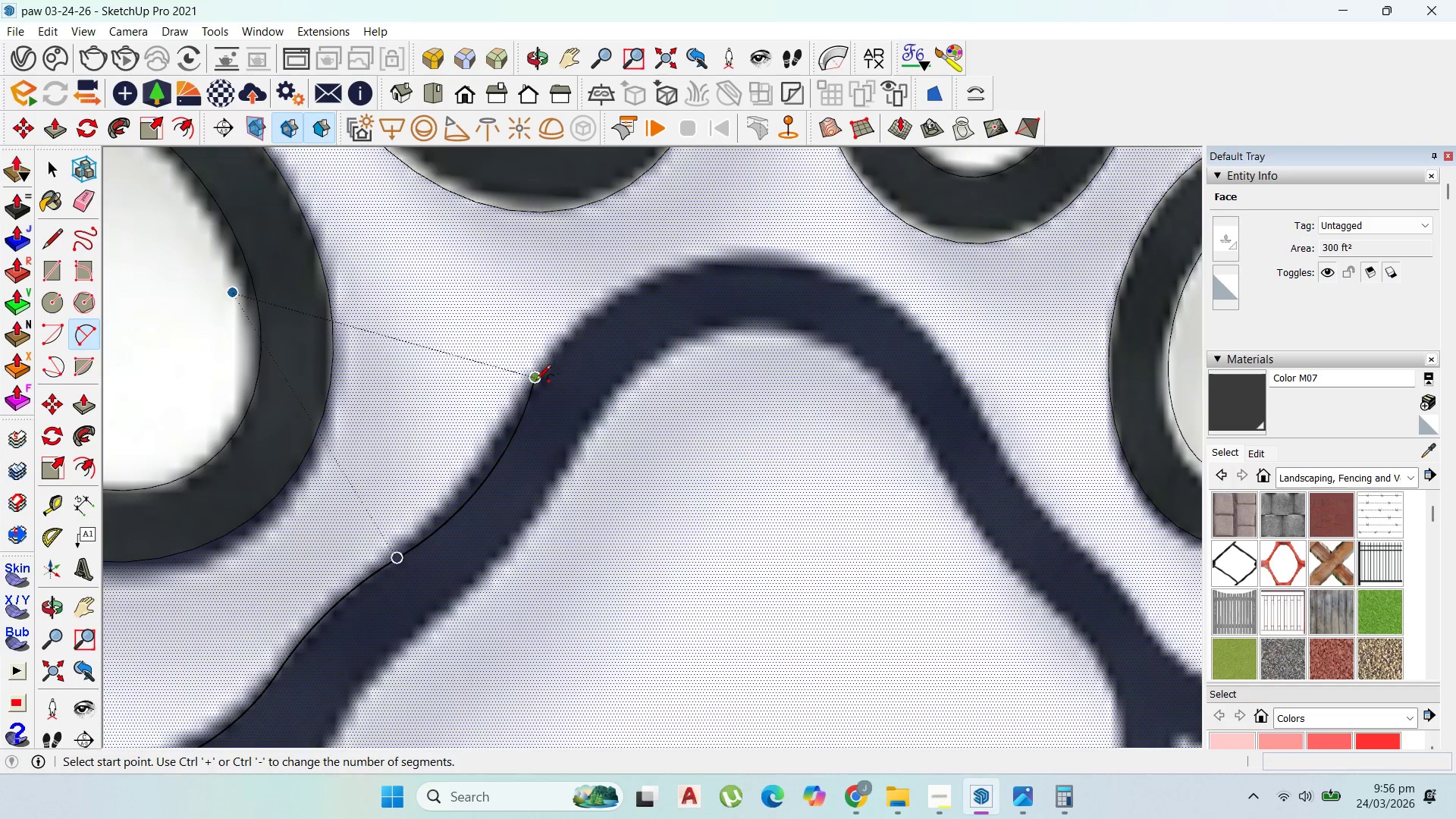 
left_click([533, 381])
 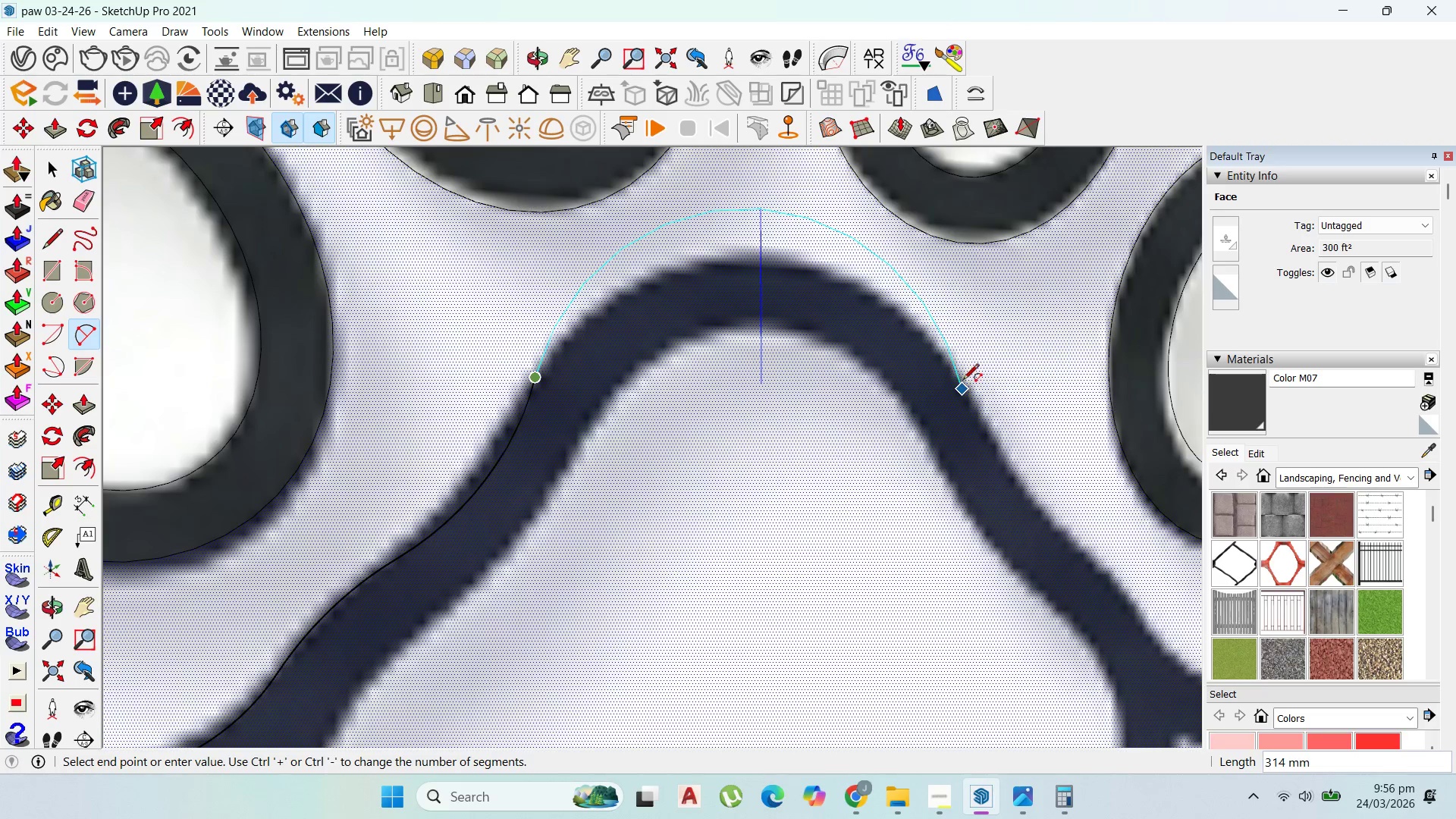 
key(Escape)
 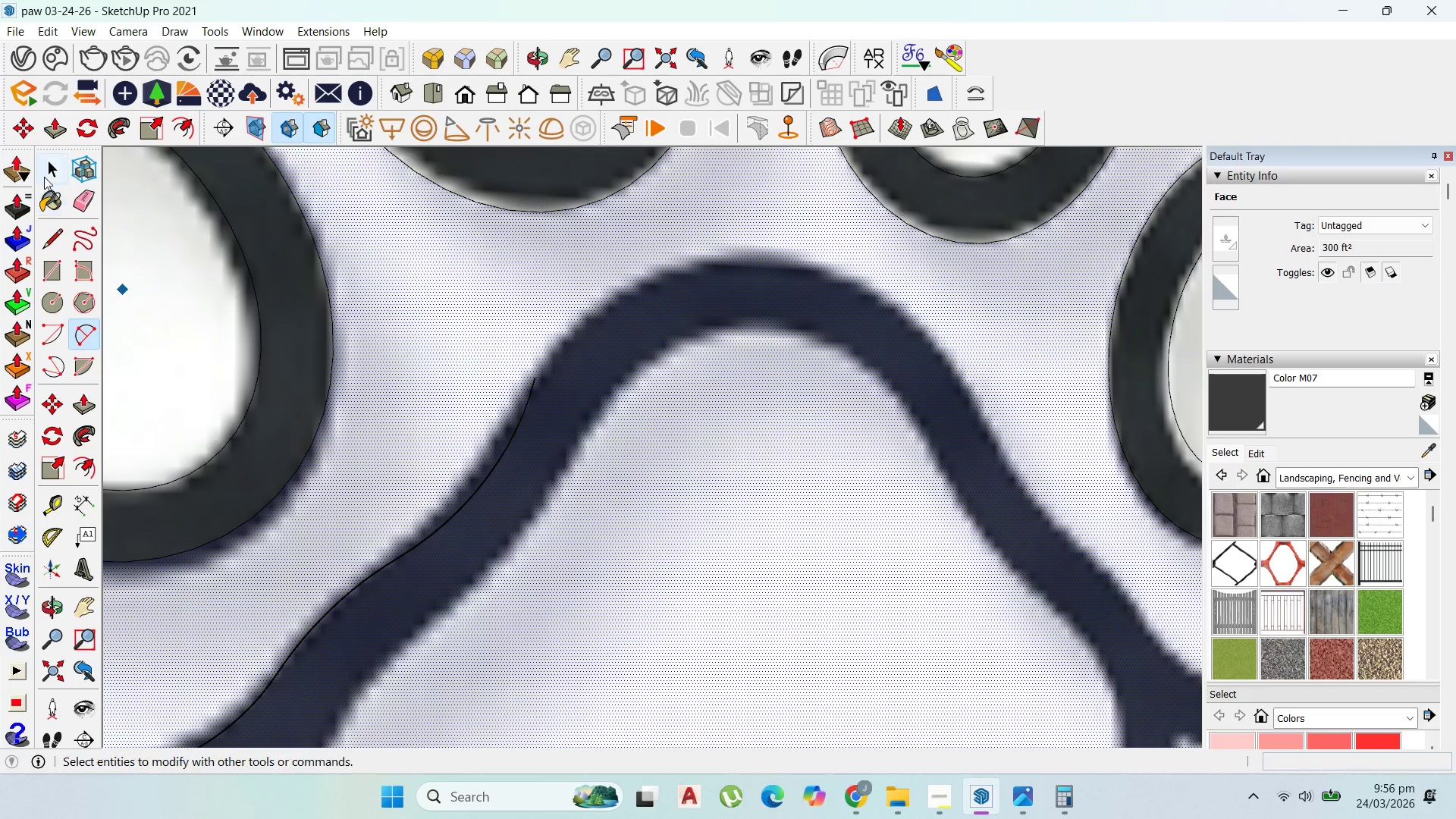 
left_click([45, 170])
 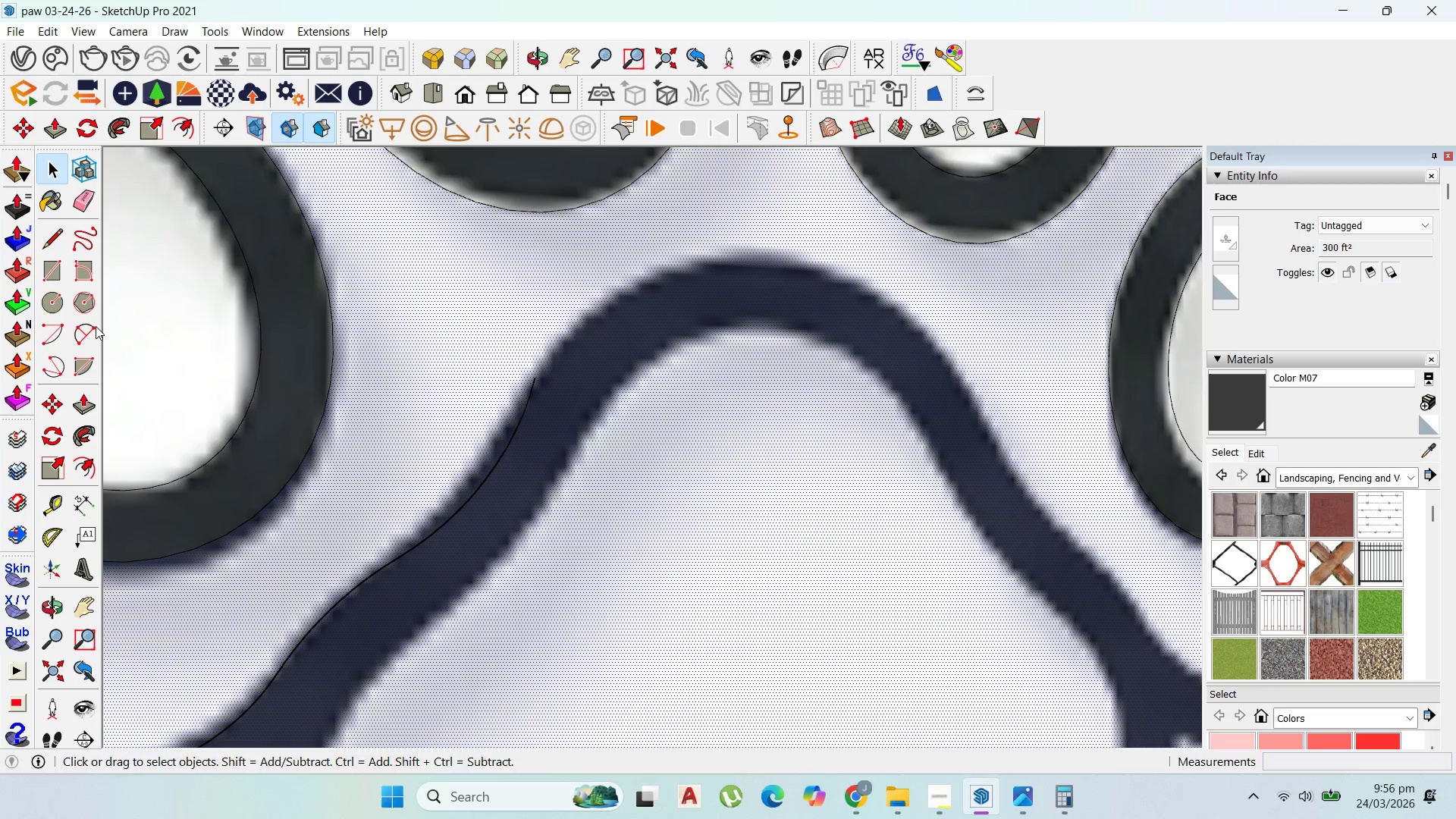 
left_click([93, 326])
 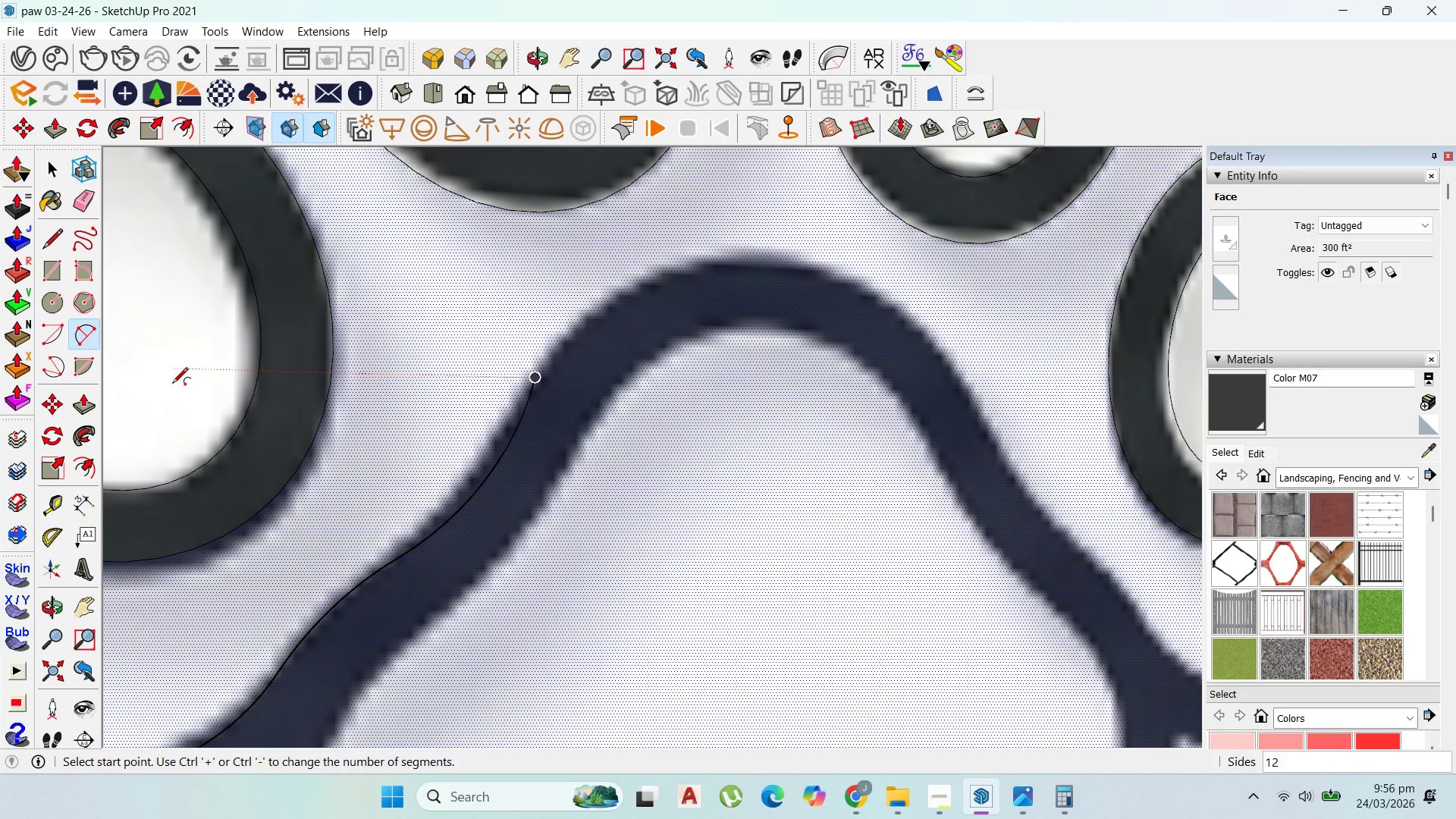 
type(50)
 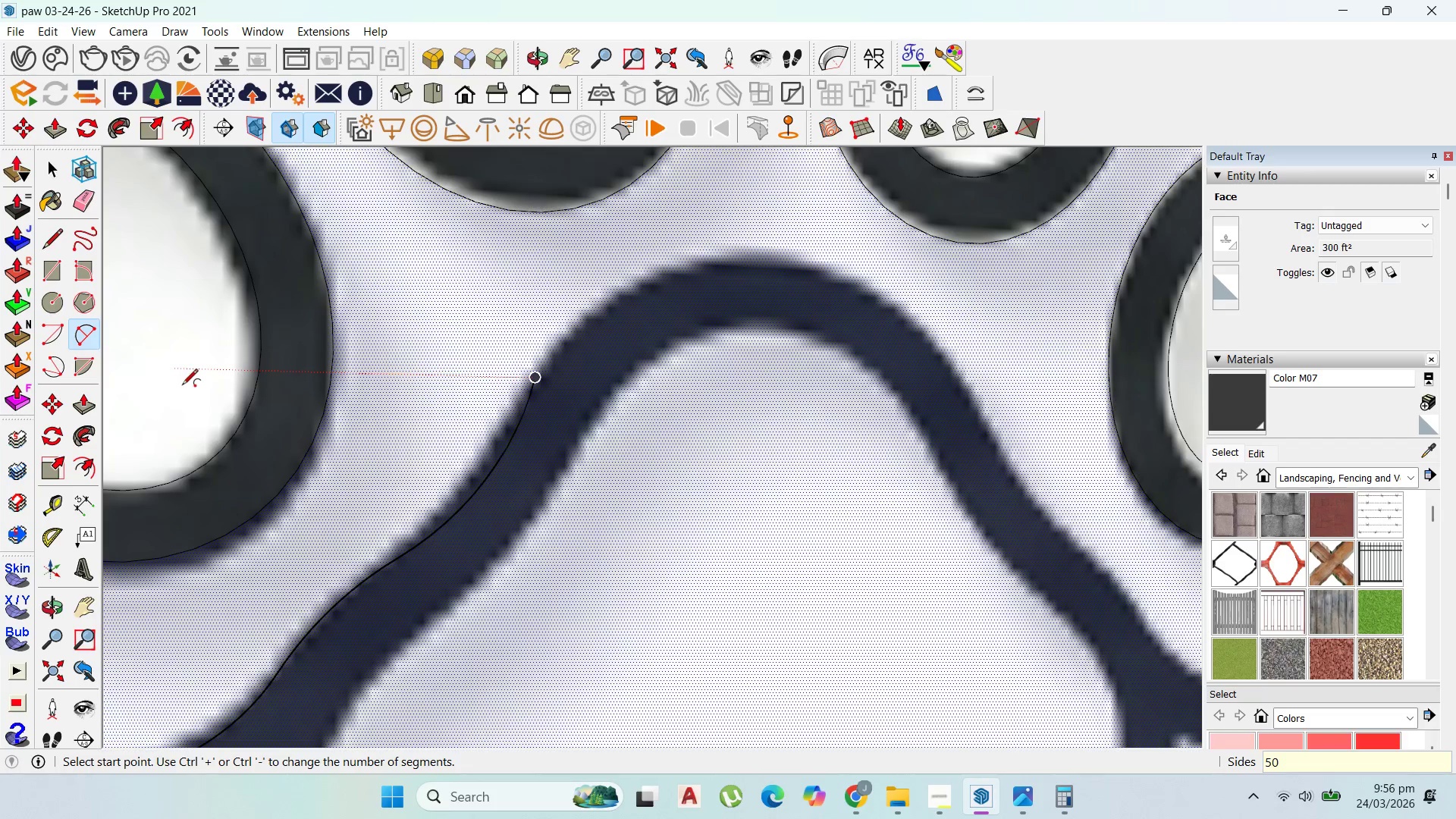 
hold_key(key=Enter, duration=27.2)
 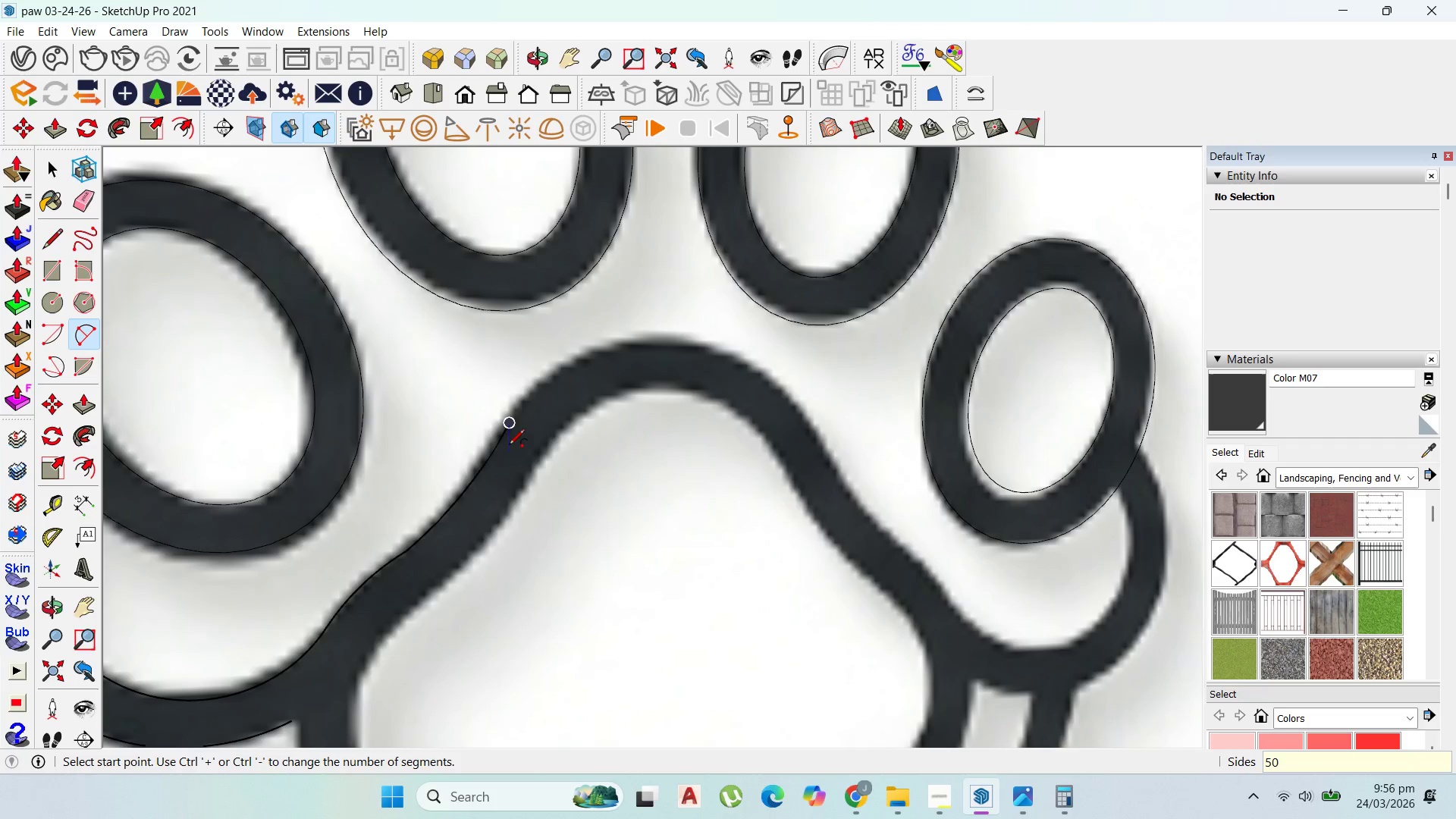 
scroll: coordinate [576, 376], scroll_direction: down, amount: 3.0
 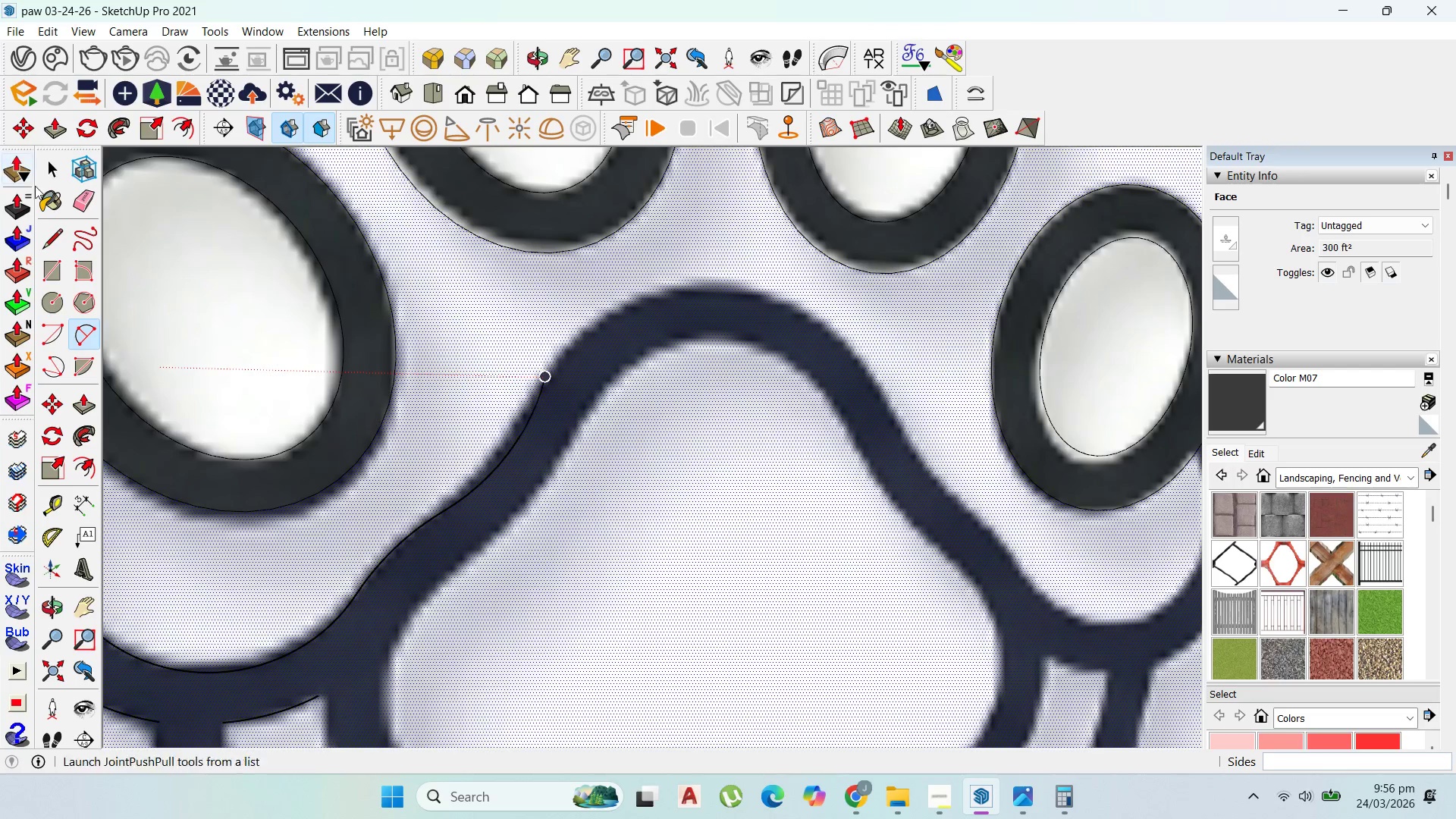 
left_click([54, 163])
 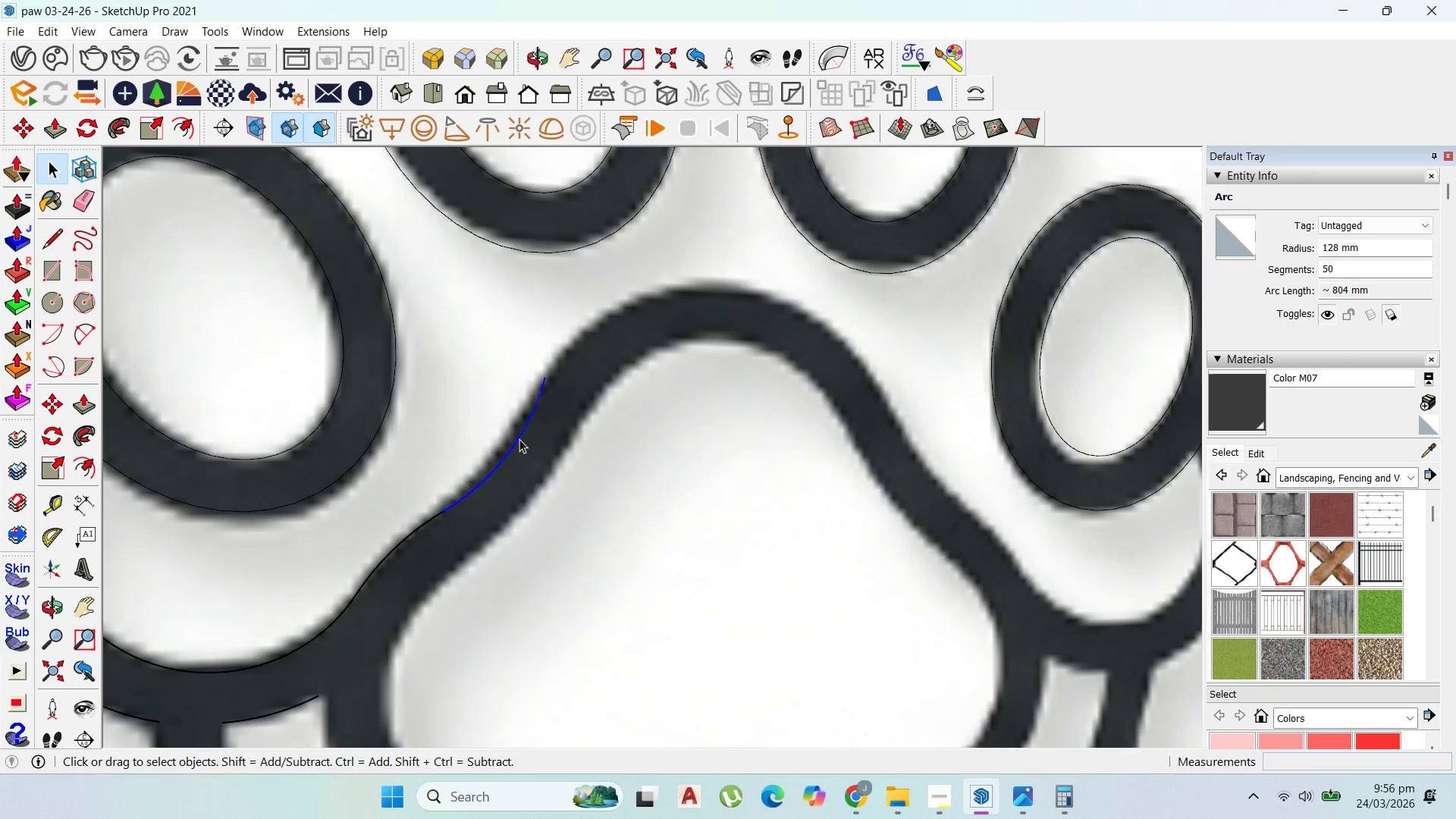 
key(Delete)
 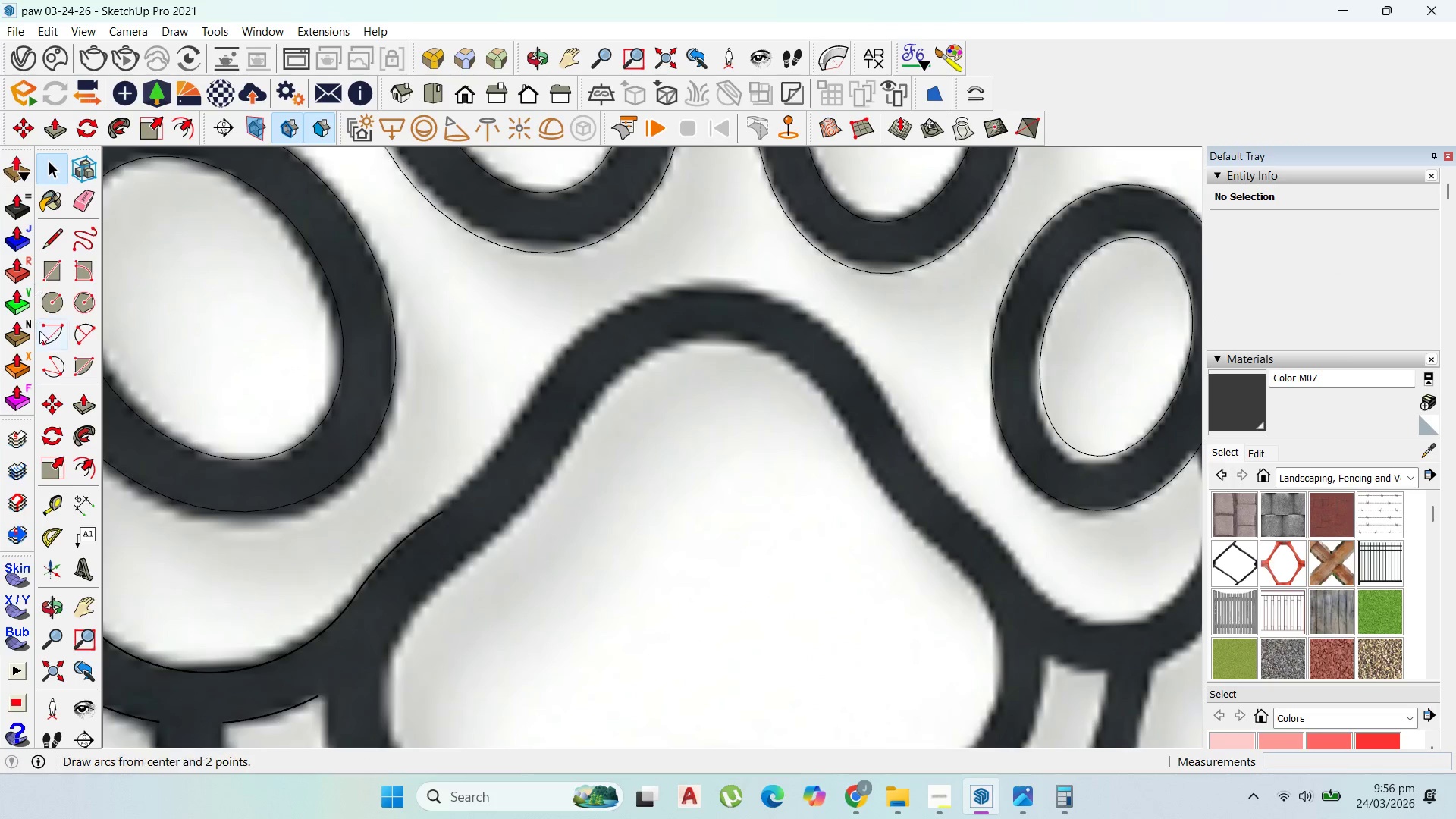 
left_click_drag(start_coordinate=[83, 328], to_coordinate=[93, 328])
 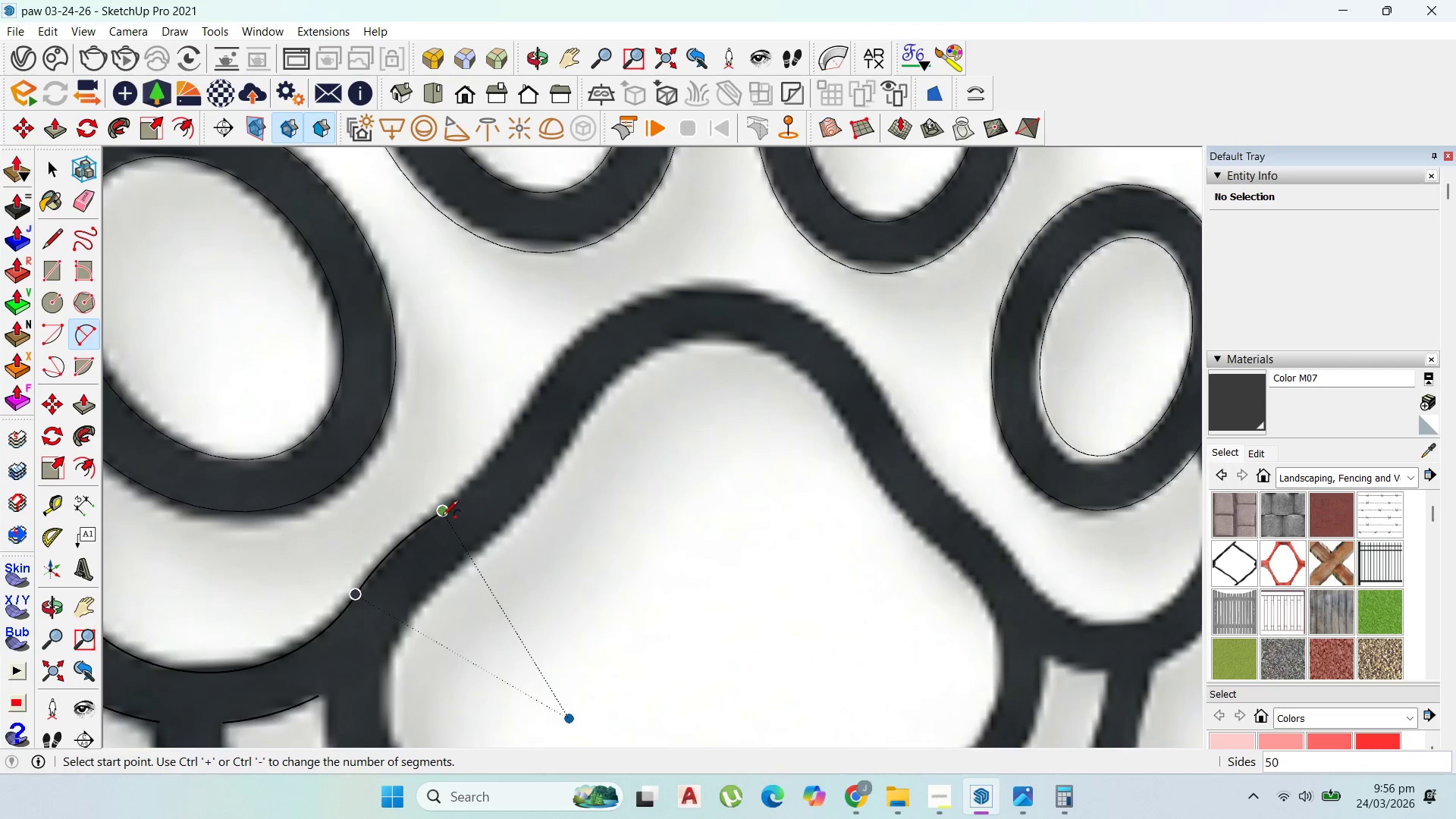 
left_click([442, 515])
 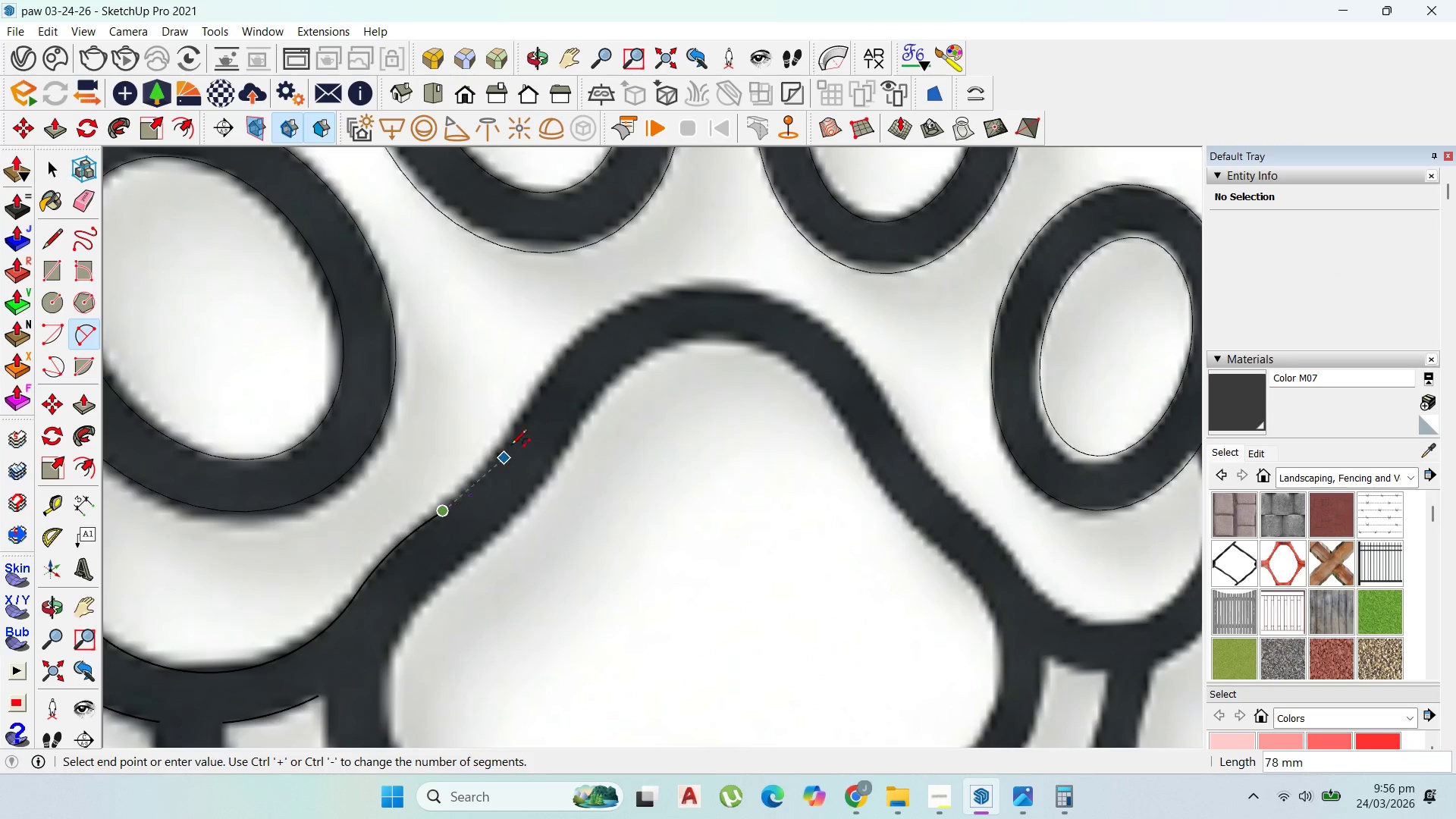 
scroll: coordinate [535, 418], scroll_direction: up, amount: 2.0
 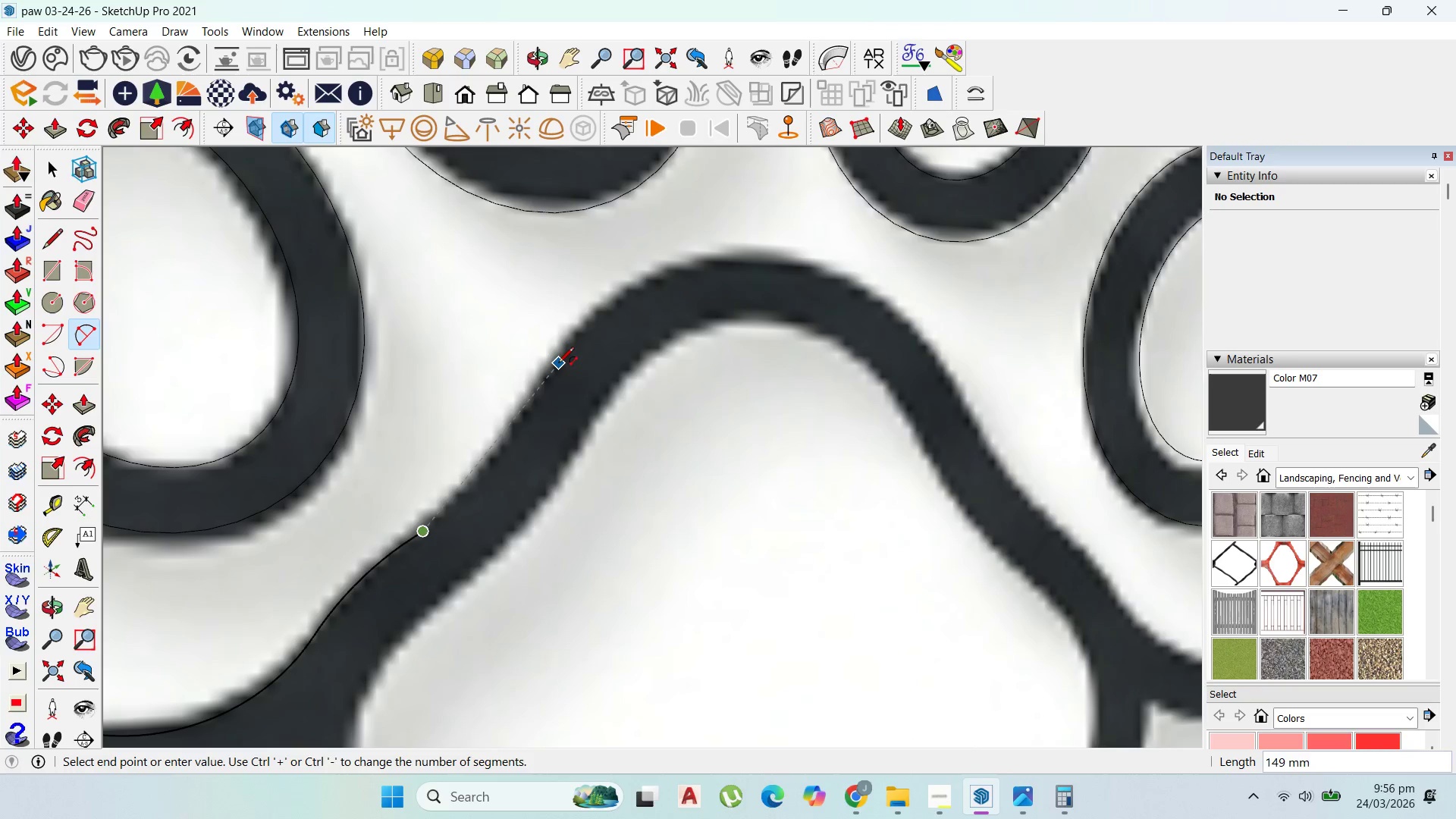 
left_click([559, 362])
 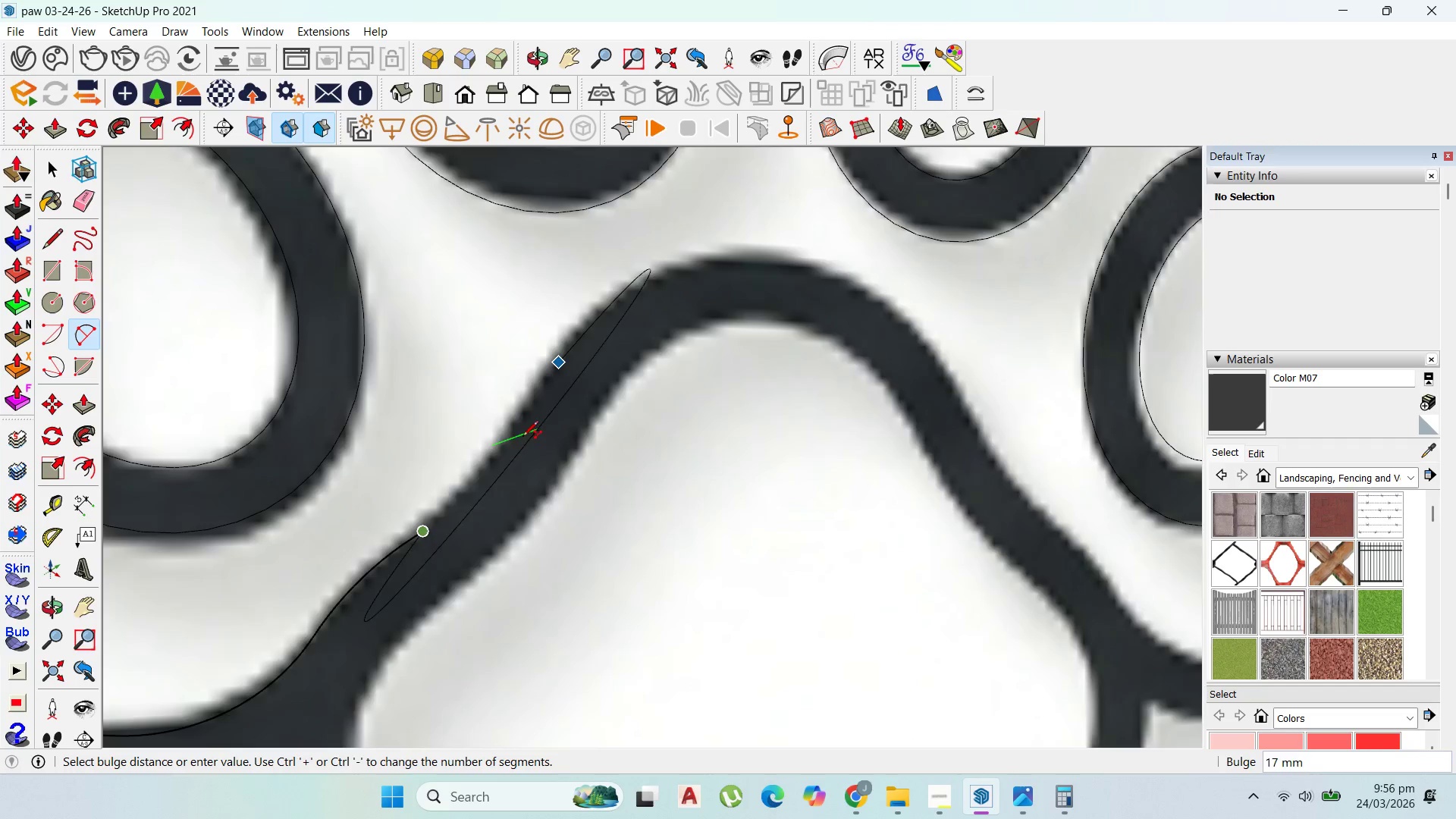 
scroll: coordinate [518, 441], scroll_direction: up, amount: 3.0
 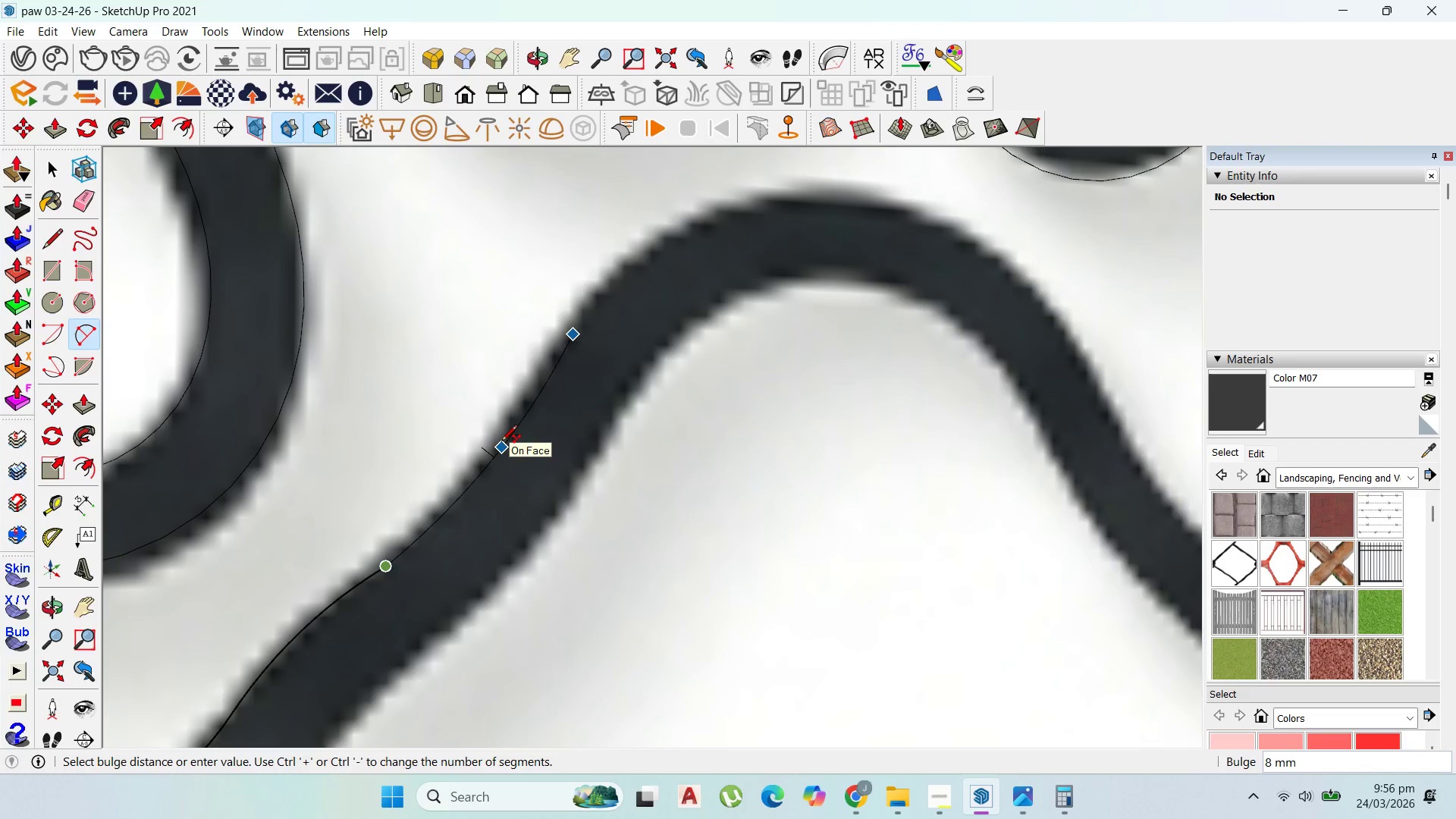 
left_click([500, 442])
 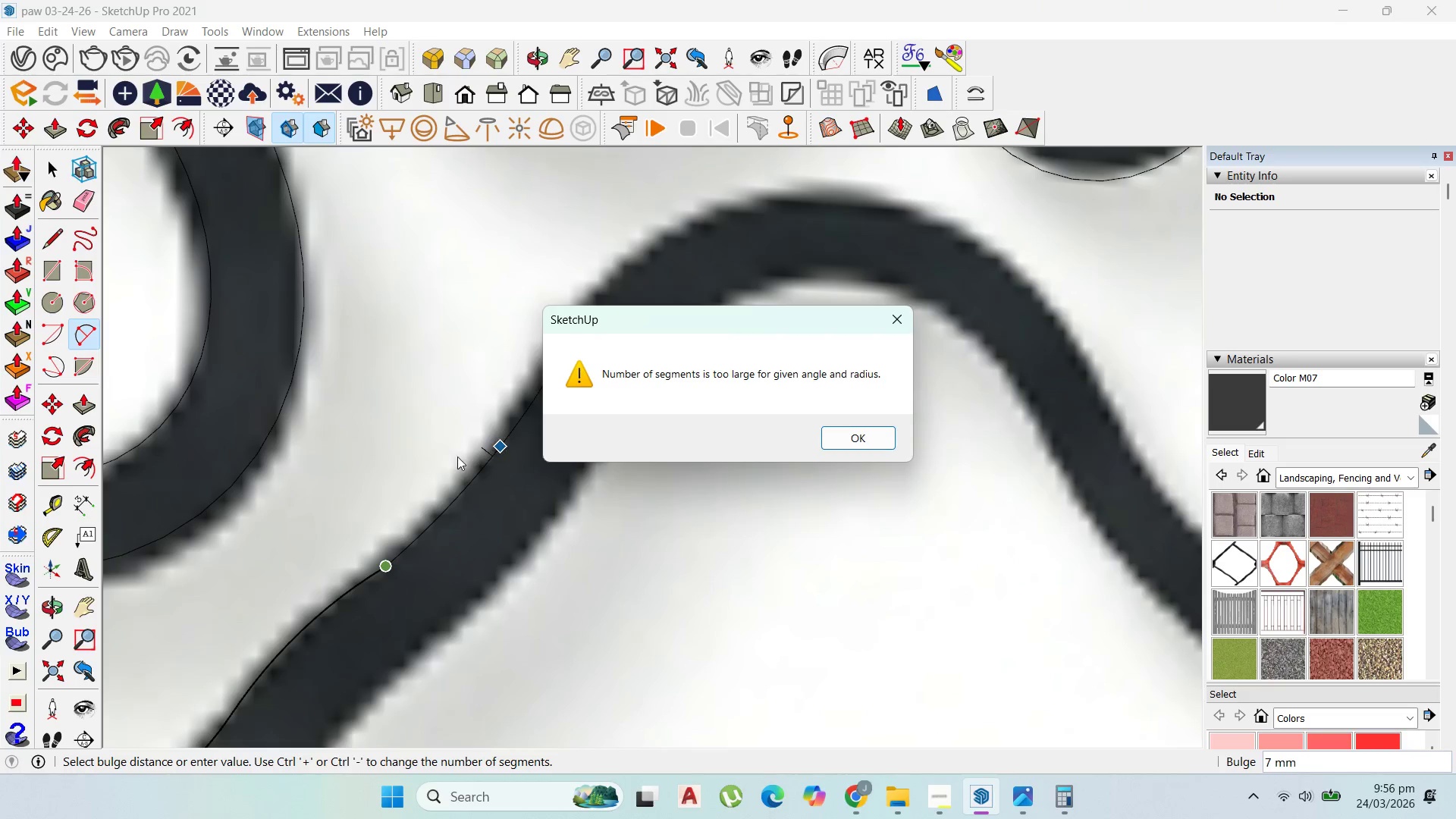 
scroll: coordinate [399, 471], scroll_direction: down, amount: 3.0
 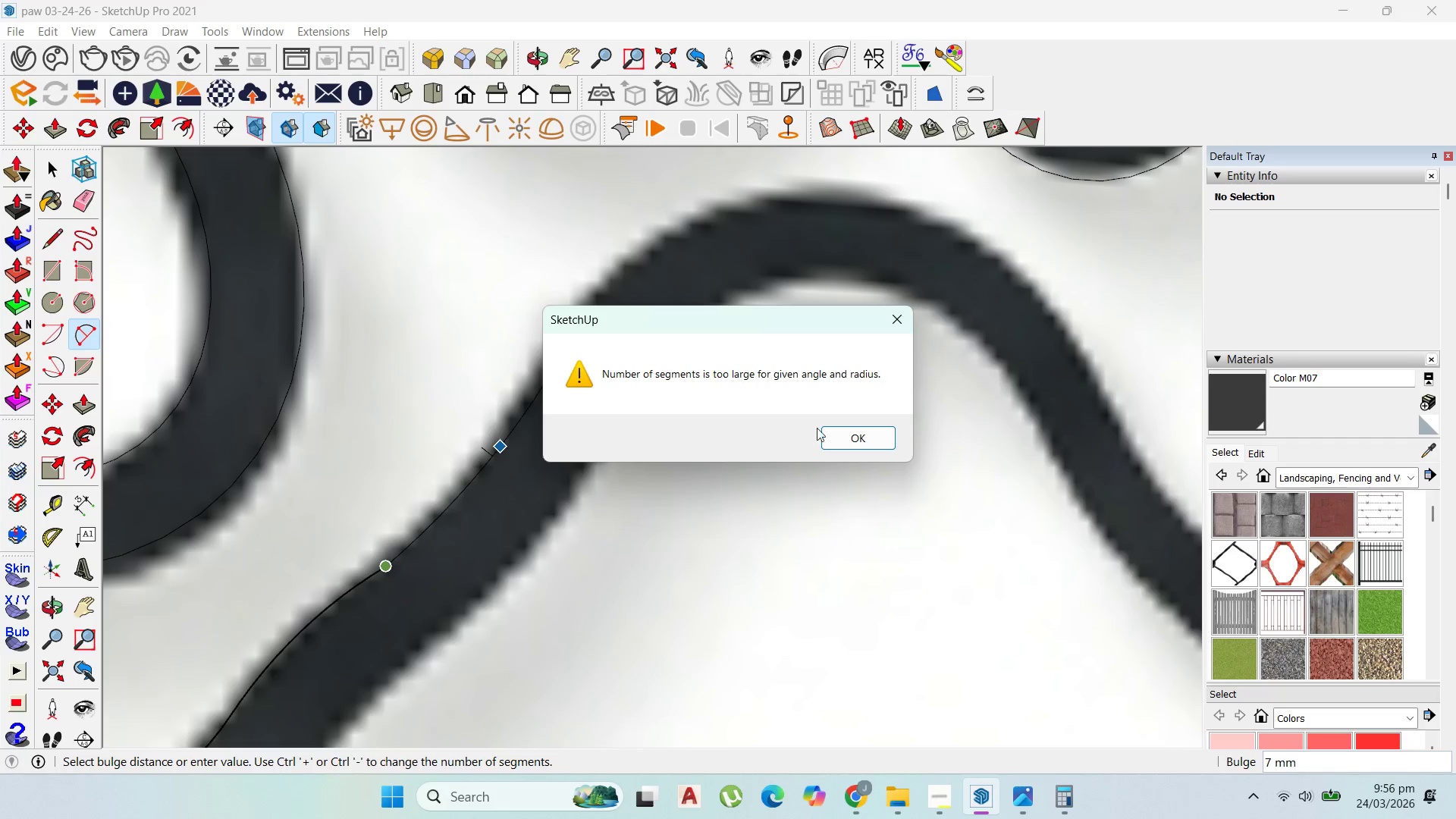 
left_click([836, 428])
 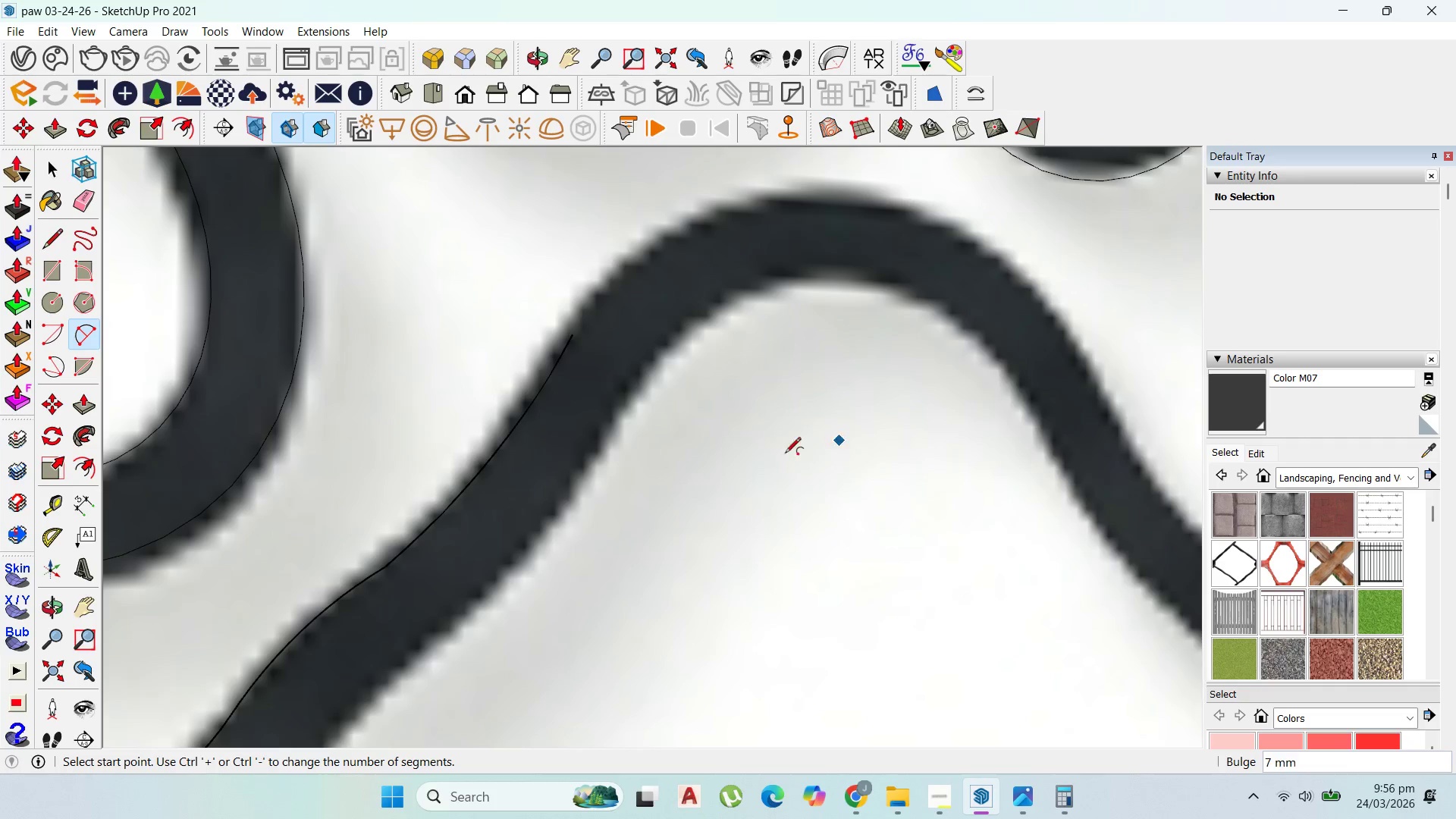 
scroll: coordinate [396, 453], scroll_direction: down, amount: 5.0
 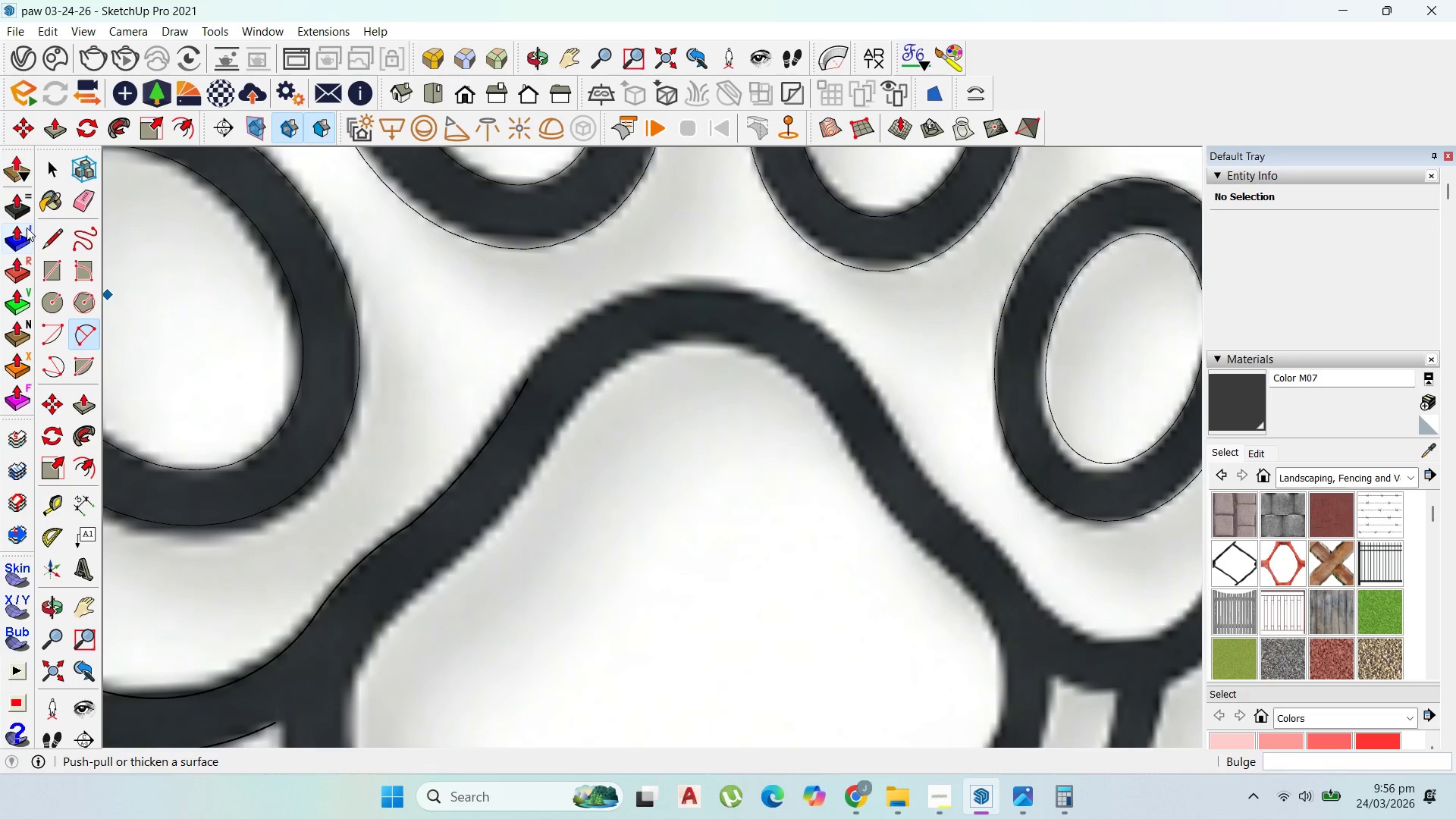 
left_click([48, 176])
 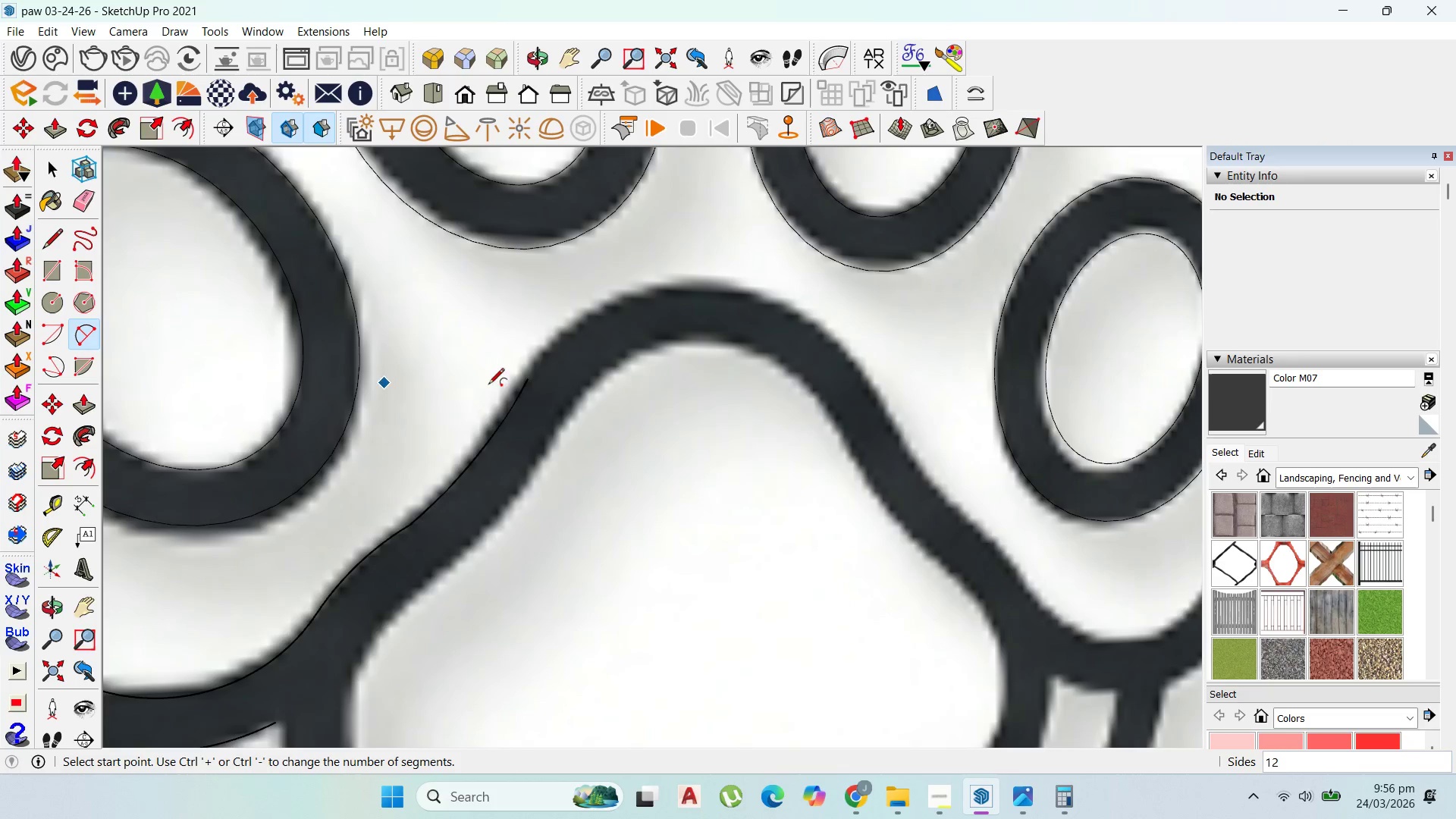 
scroll: coordinate [548, 466], scroll_direction: down, amount: 6.0
 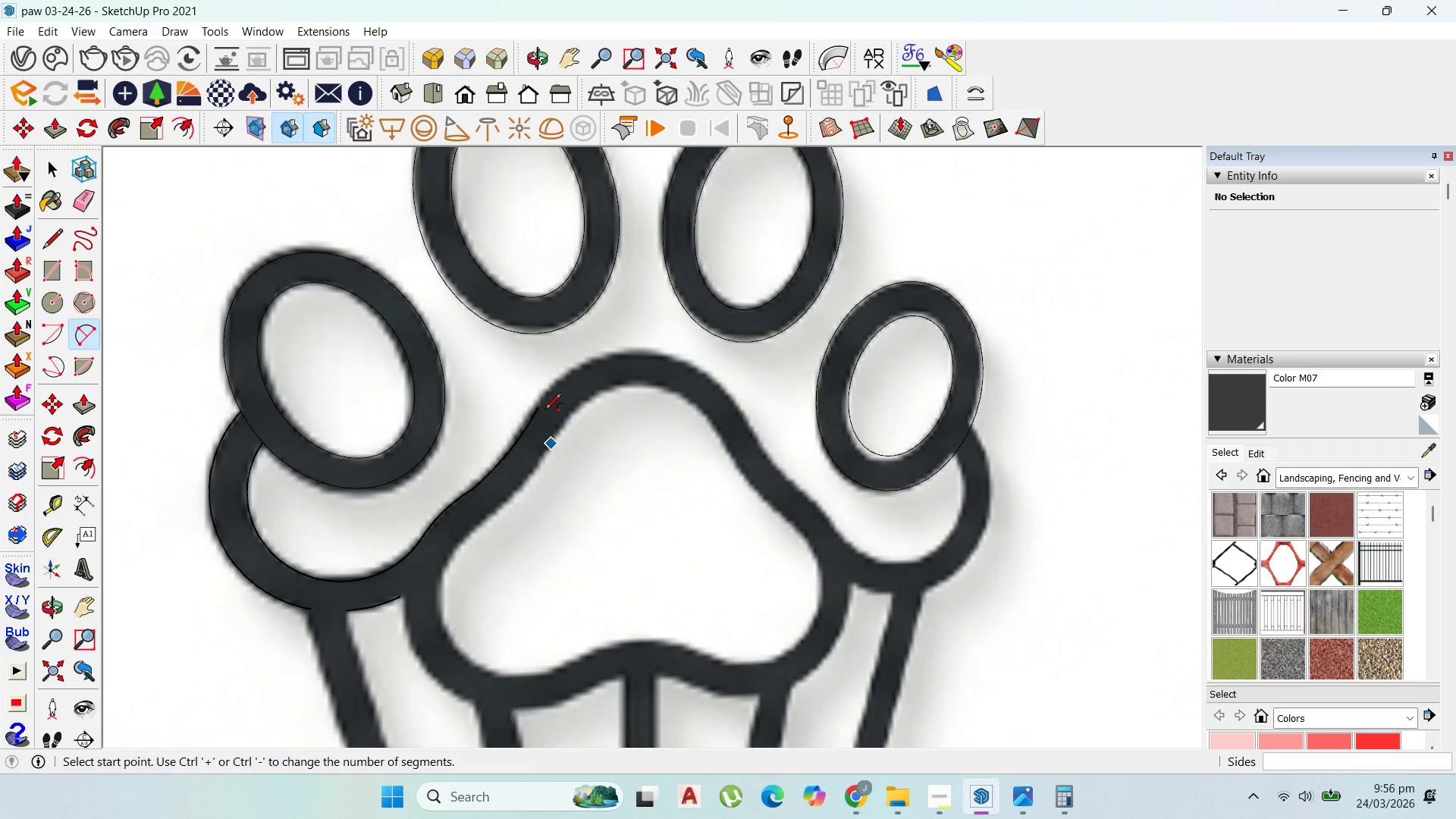 
scroll: coordinate [544, 400], scroll_direction: up, amount: 2.0
 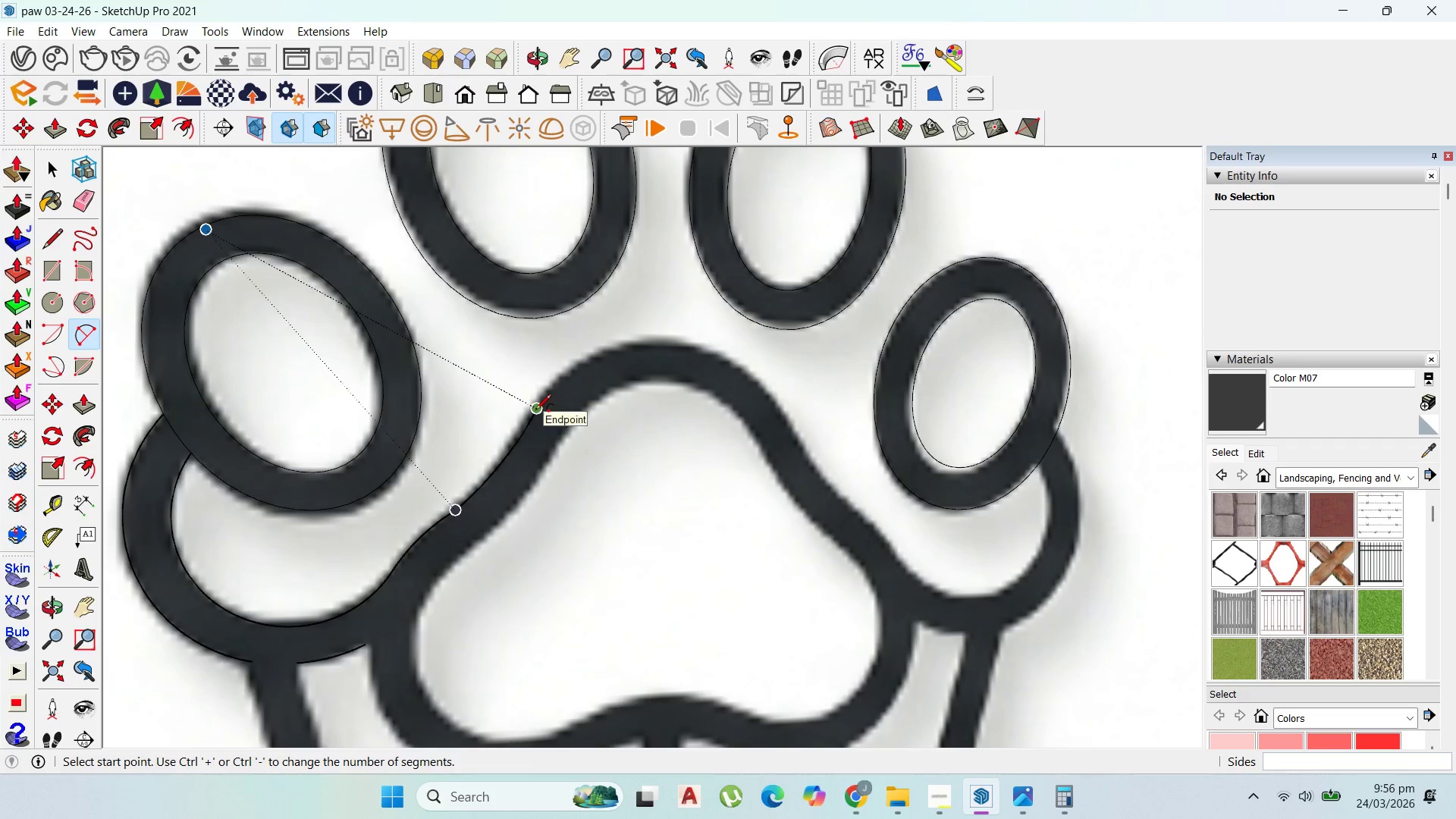 
left_click([535, 411])
 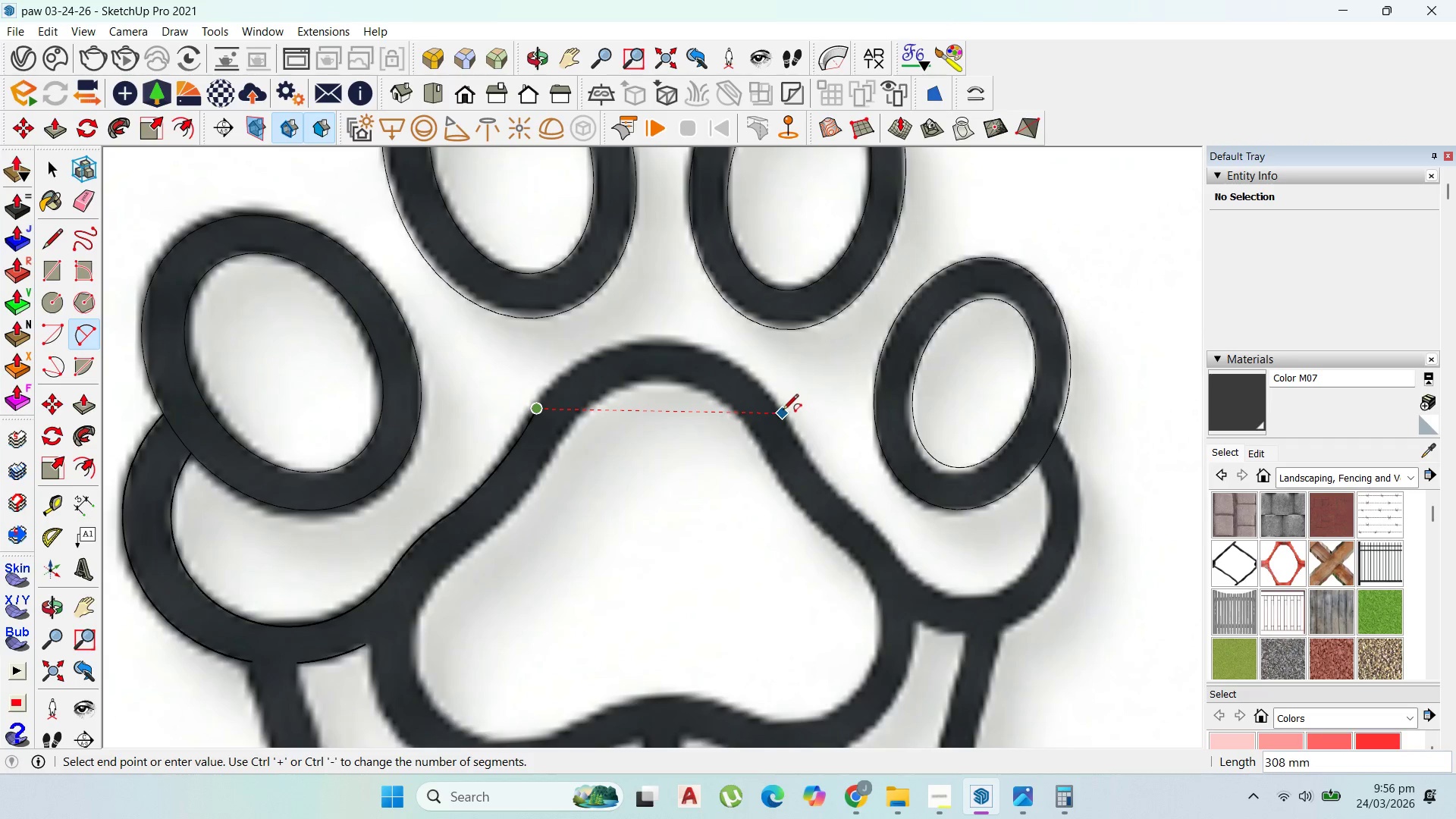 
scroll: coordinate [645, 344], scroll_direction: up, amount: 2.0
 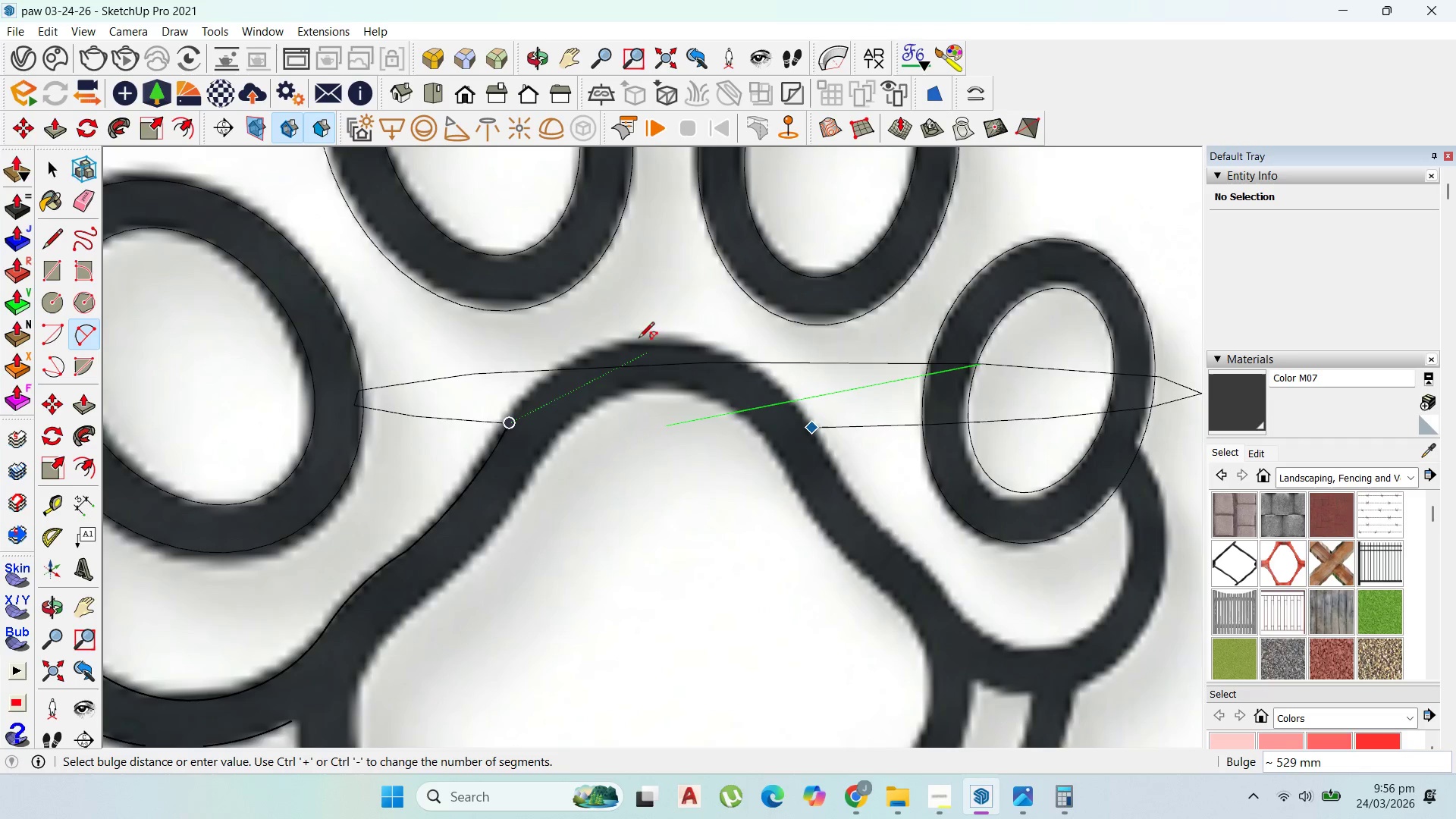 
key(Escape)
 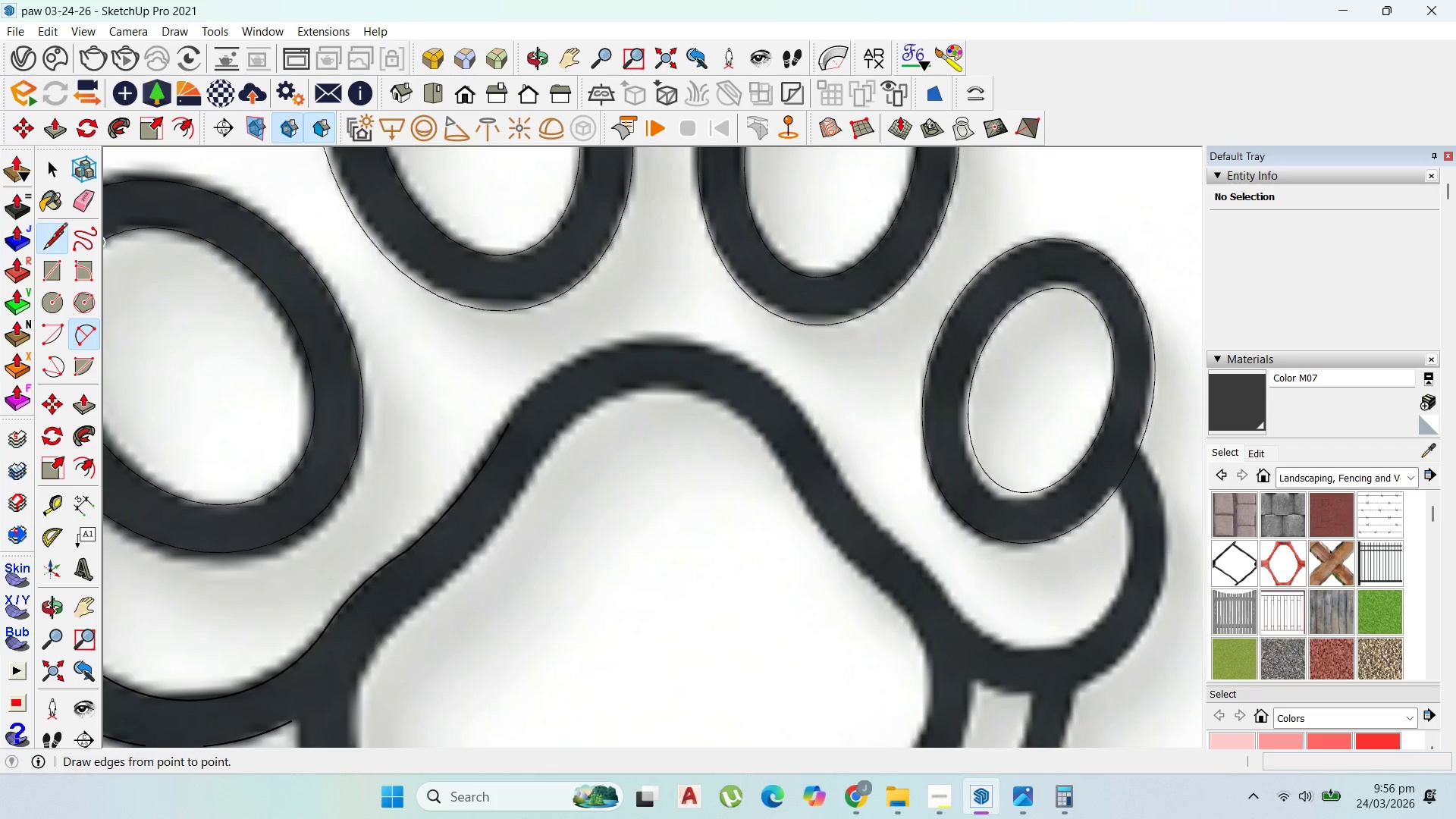 
double_click([86, 331])
 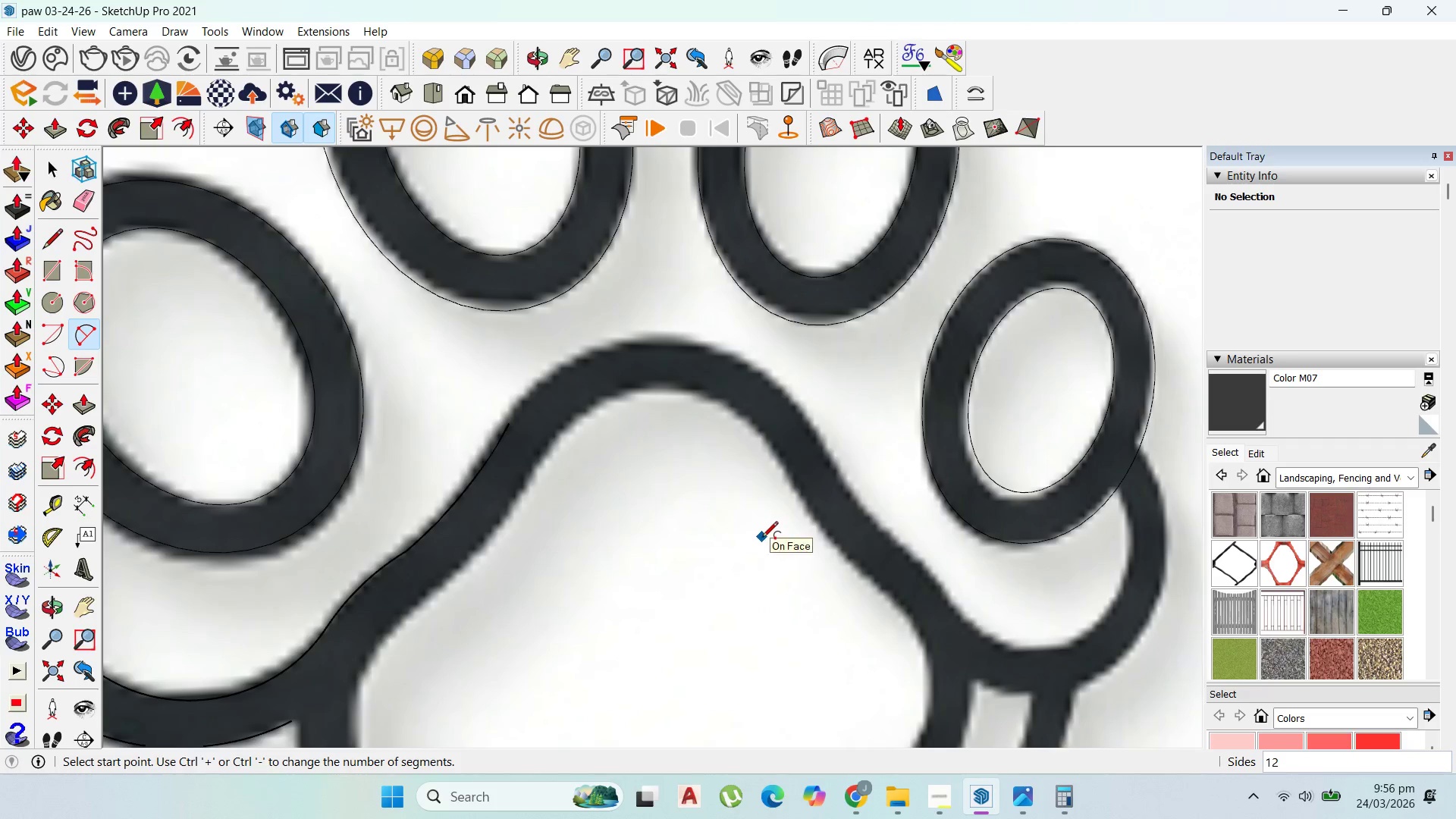 
type(50)
 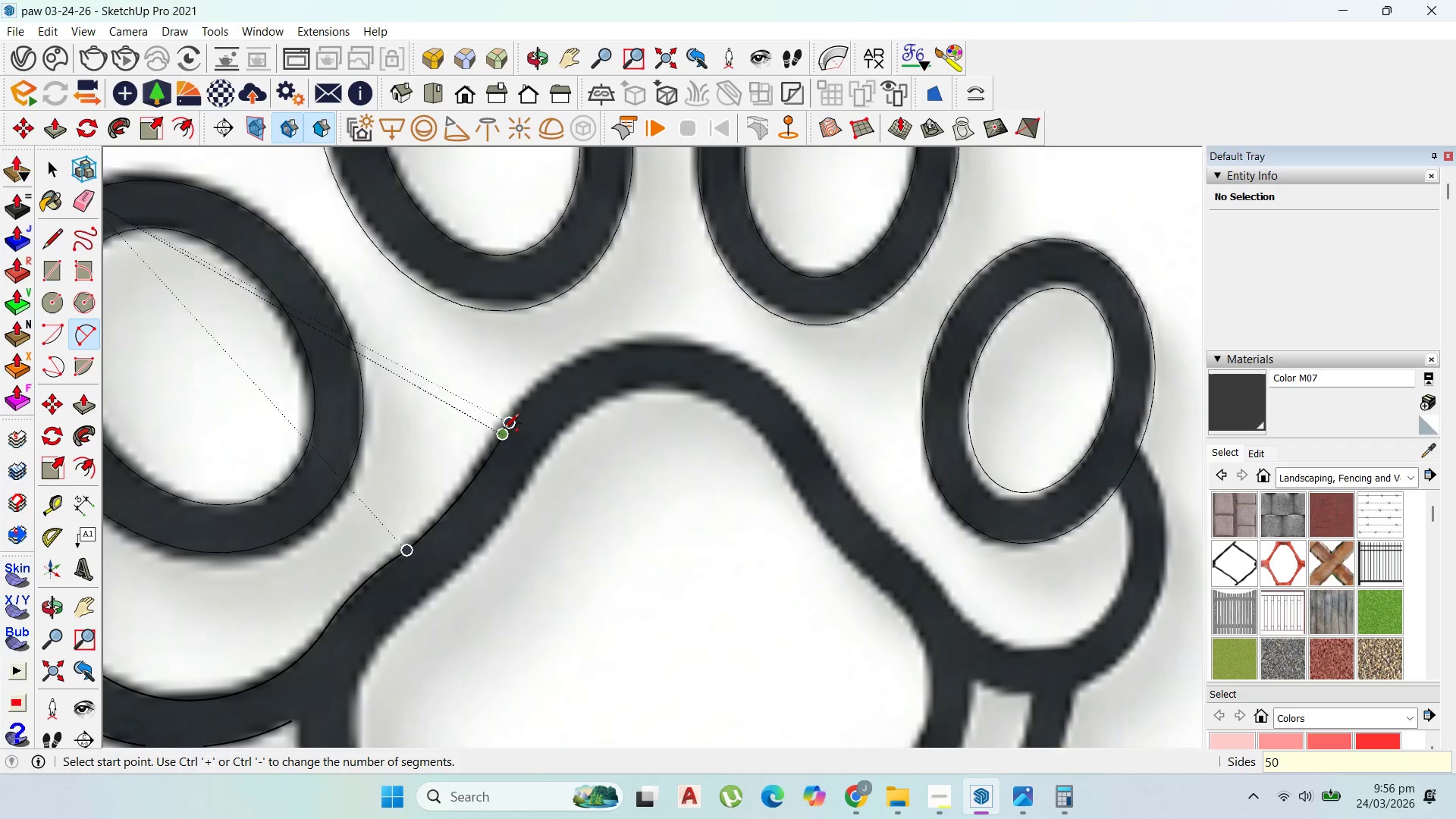 
left_click([508, 427])
 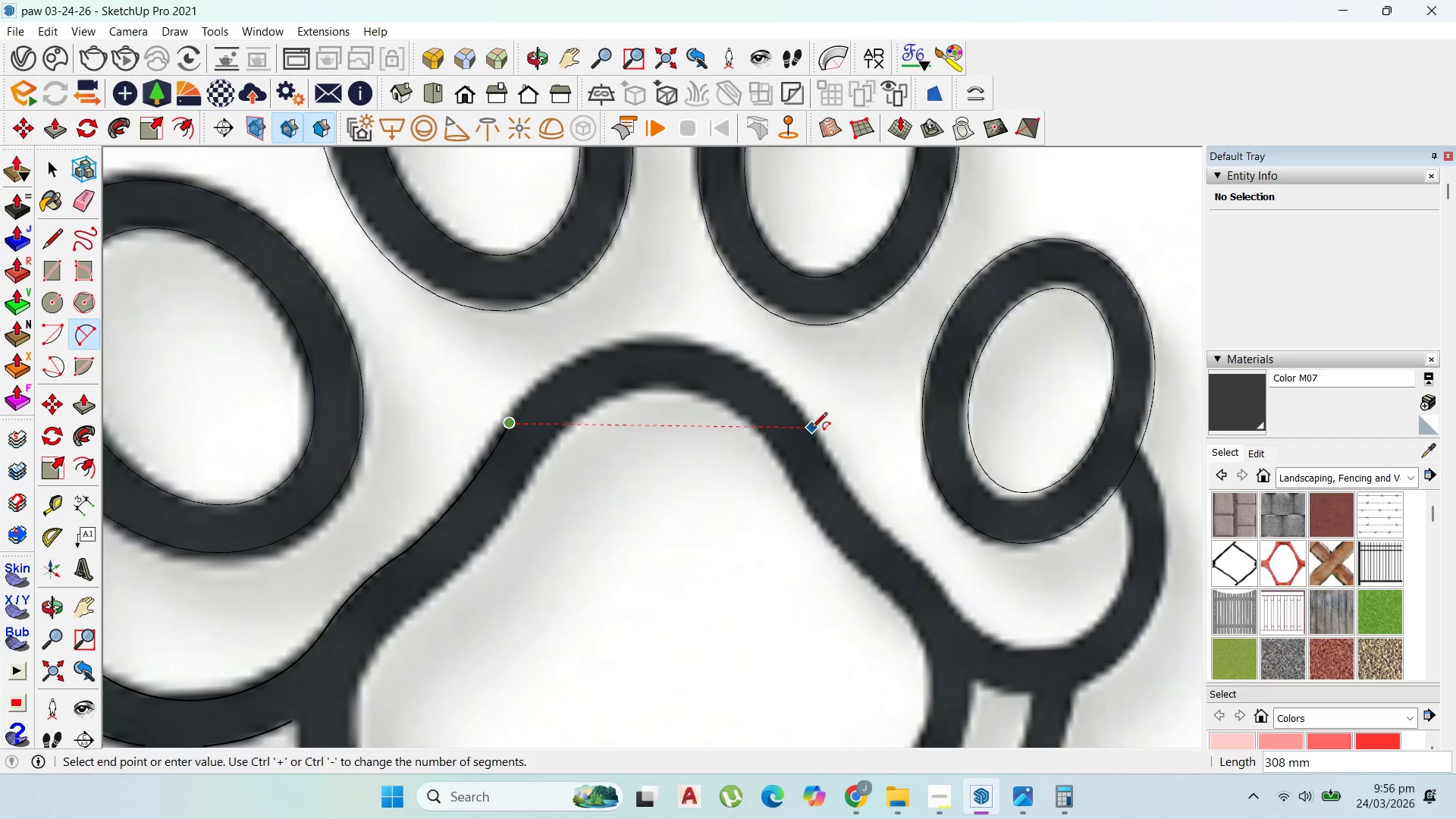 
left_click([812, 429])
 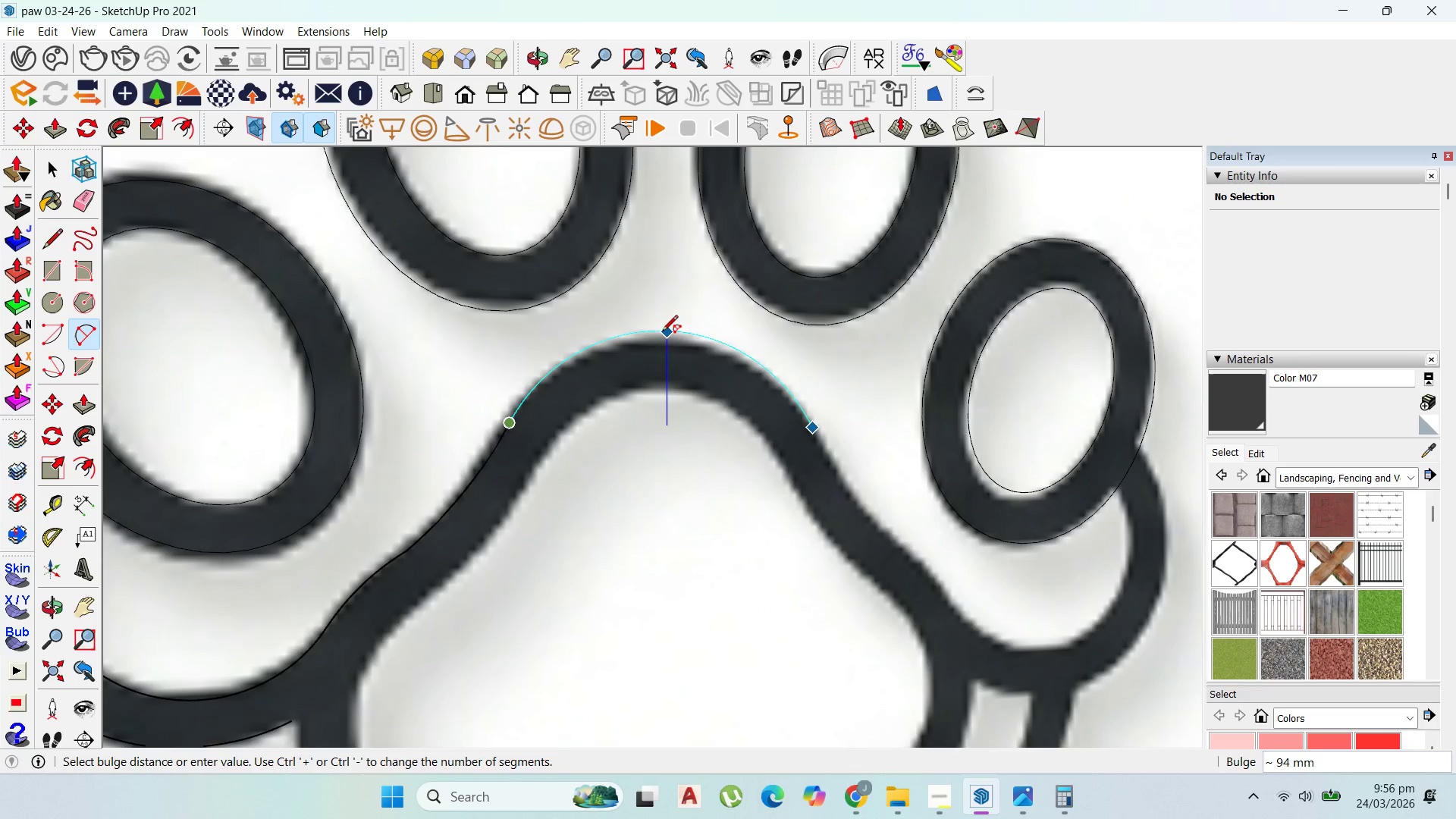 
left_click([662, 332])
 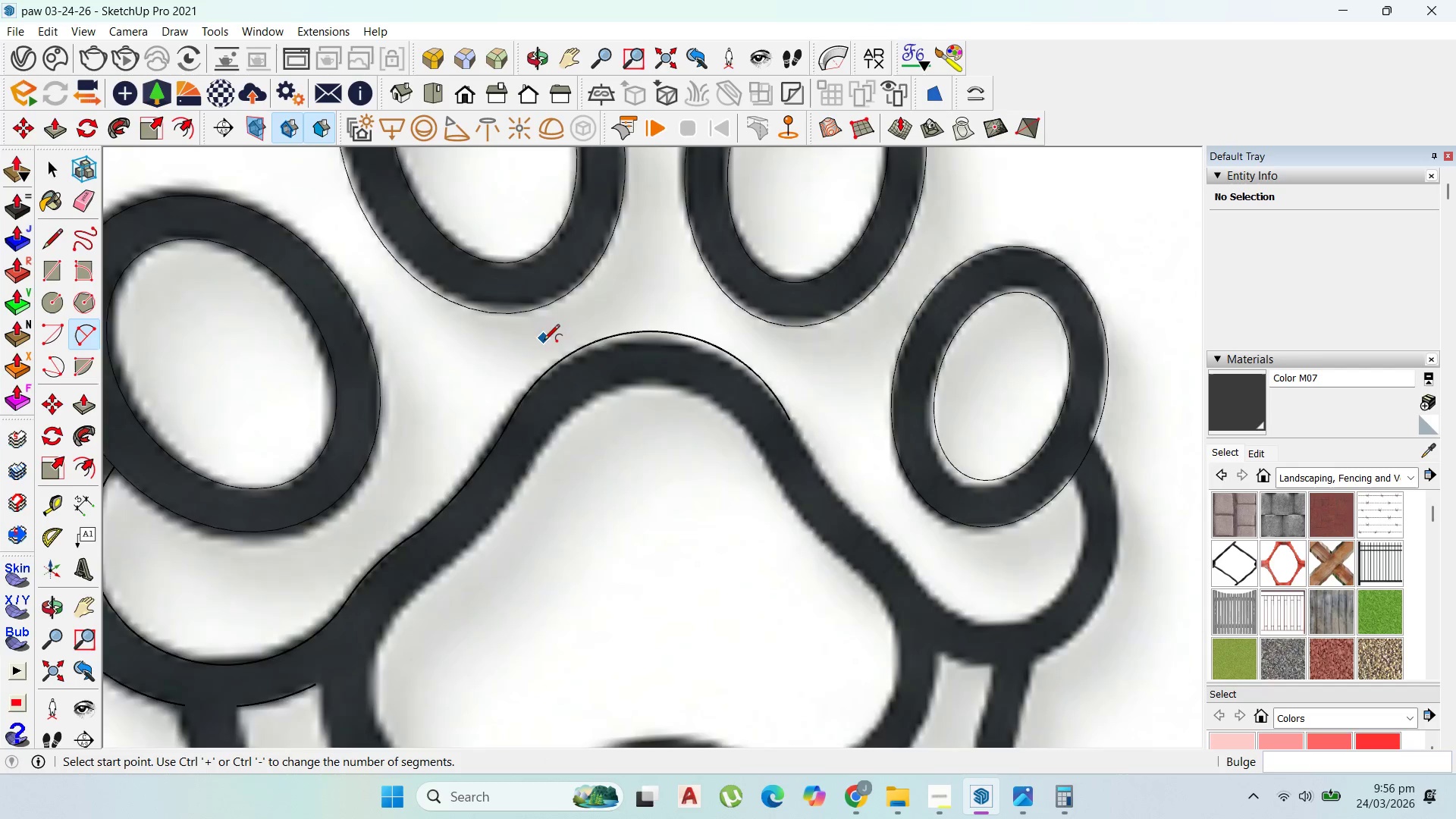 
scroll: coordinate [728, 402], scroll_direction: down, amount: 3.0
 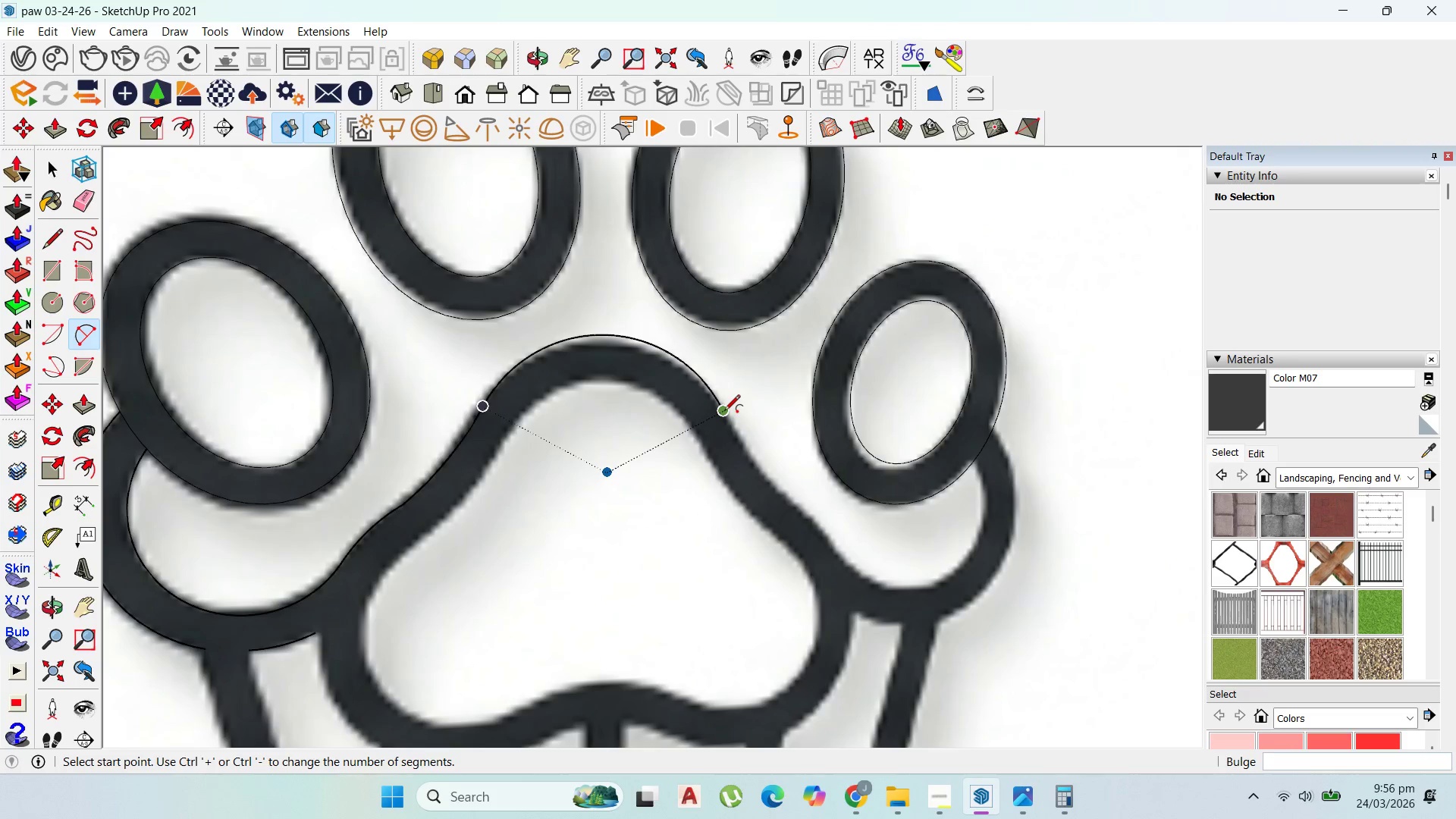 
left_click([724, 412])
 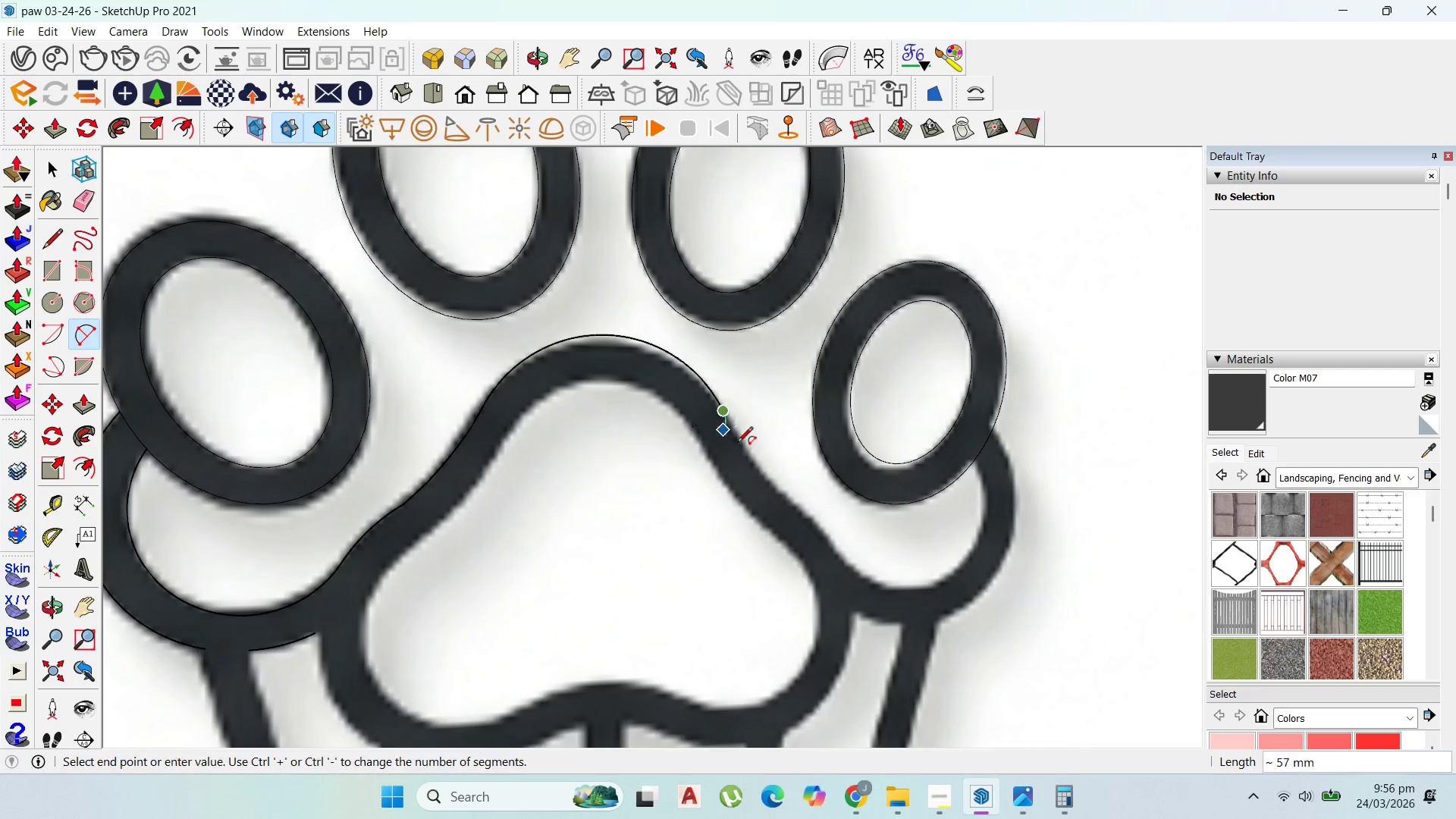 
scroll: coordinate [776, 497], scroll_direction: up, amount: 8.0
 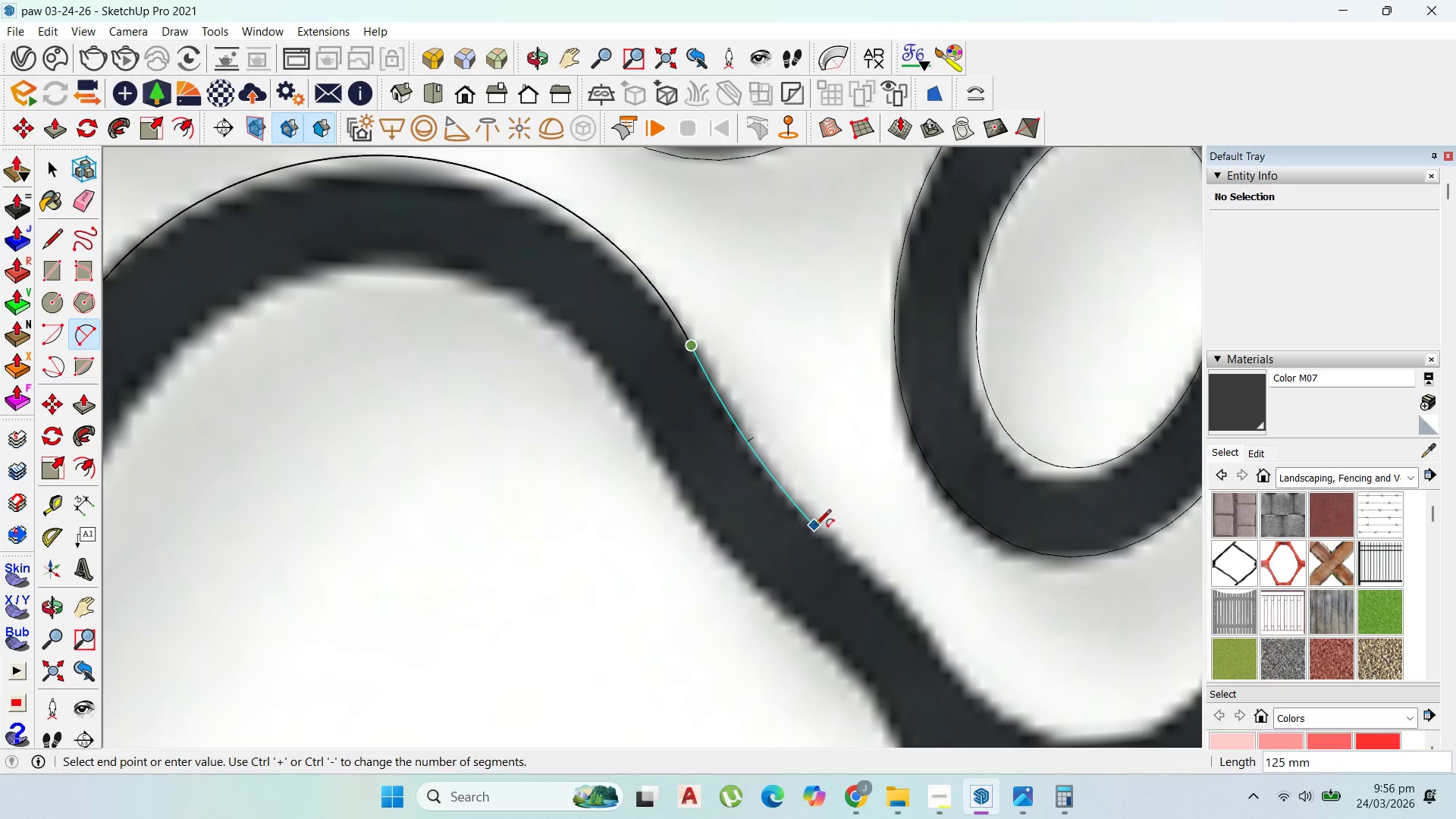 
left_click([816, 527])
 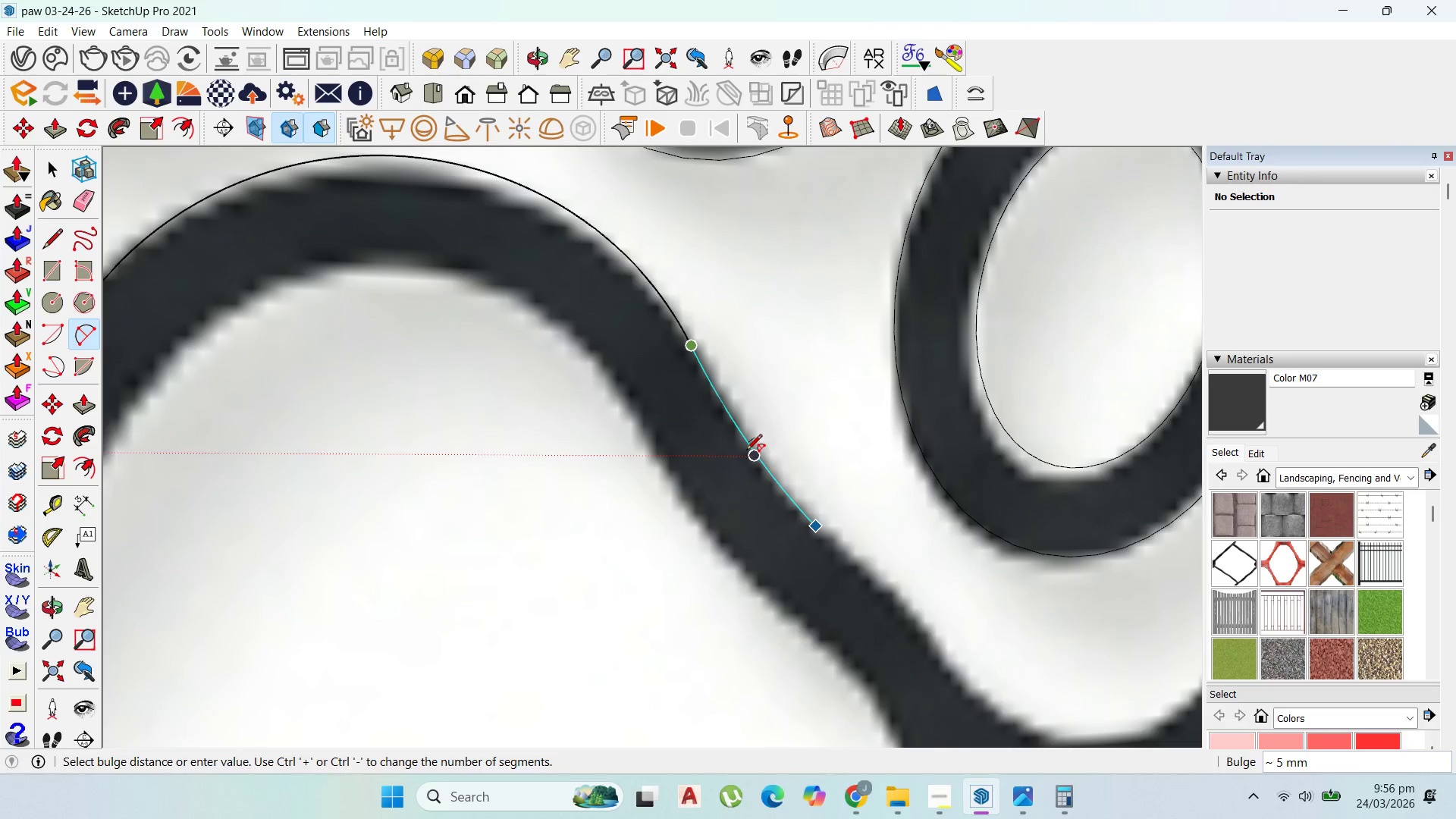 
left_click([746, 451])
 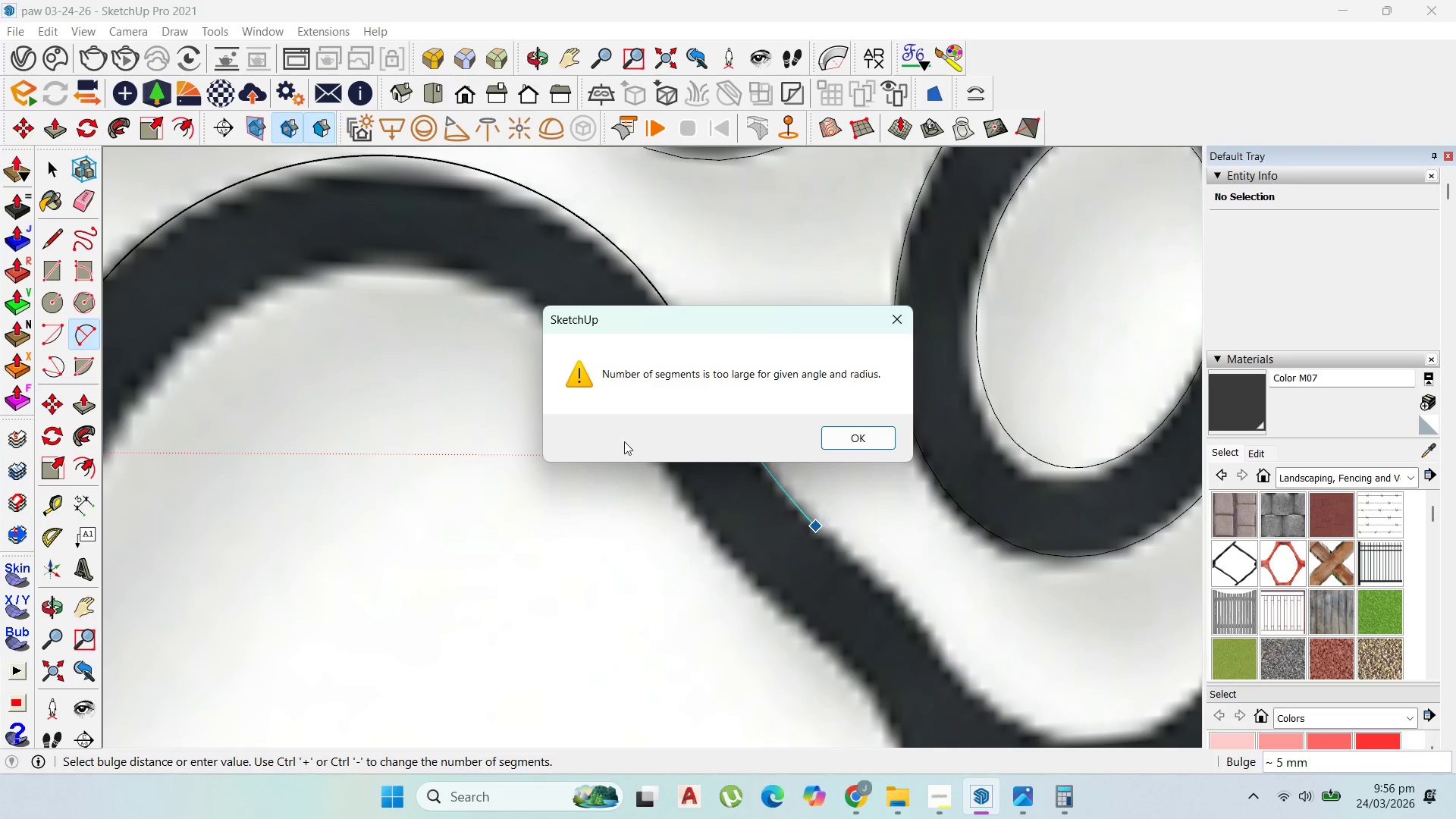 
scroll: coordinate [623, 440], scroll_direction: down, amount: 2.0
 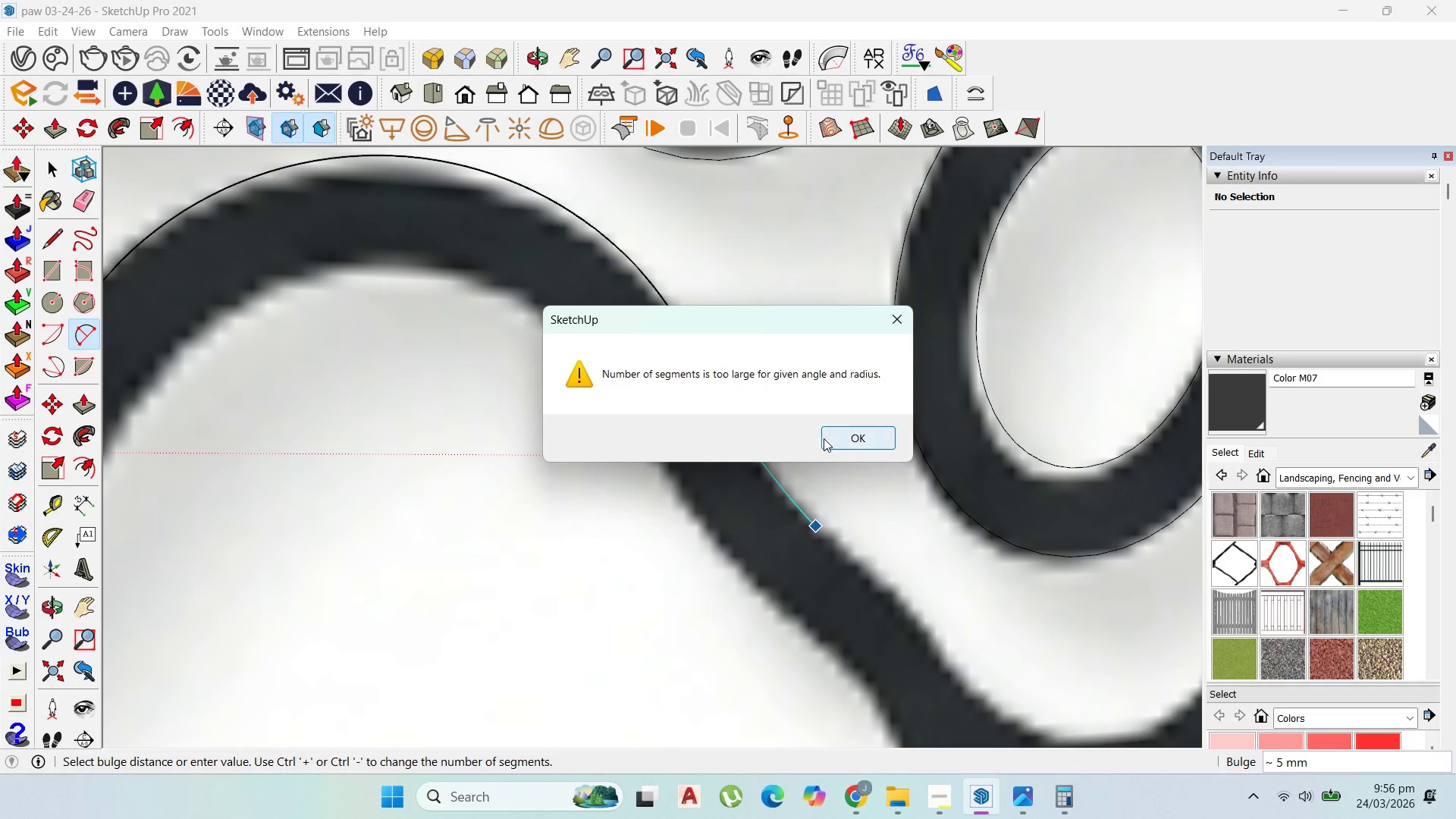 
left_click_drag(start_coordinate=[830, 438], to_coordinate=[837, 437])
 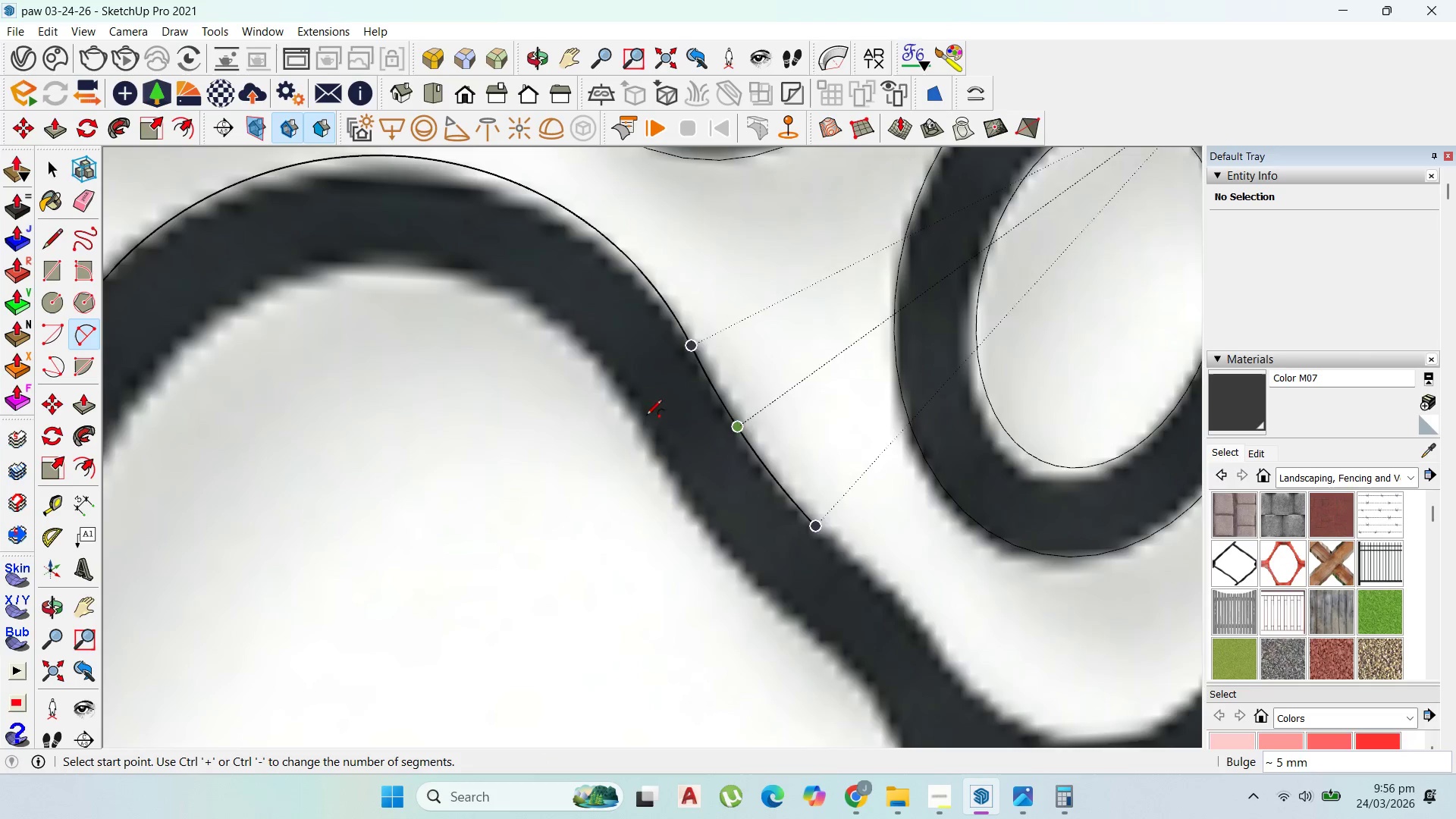 
scroll: coordinate [632, 485], scroll_direction: down, amount: 6.0
 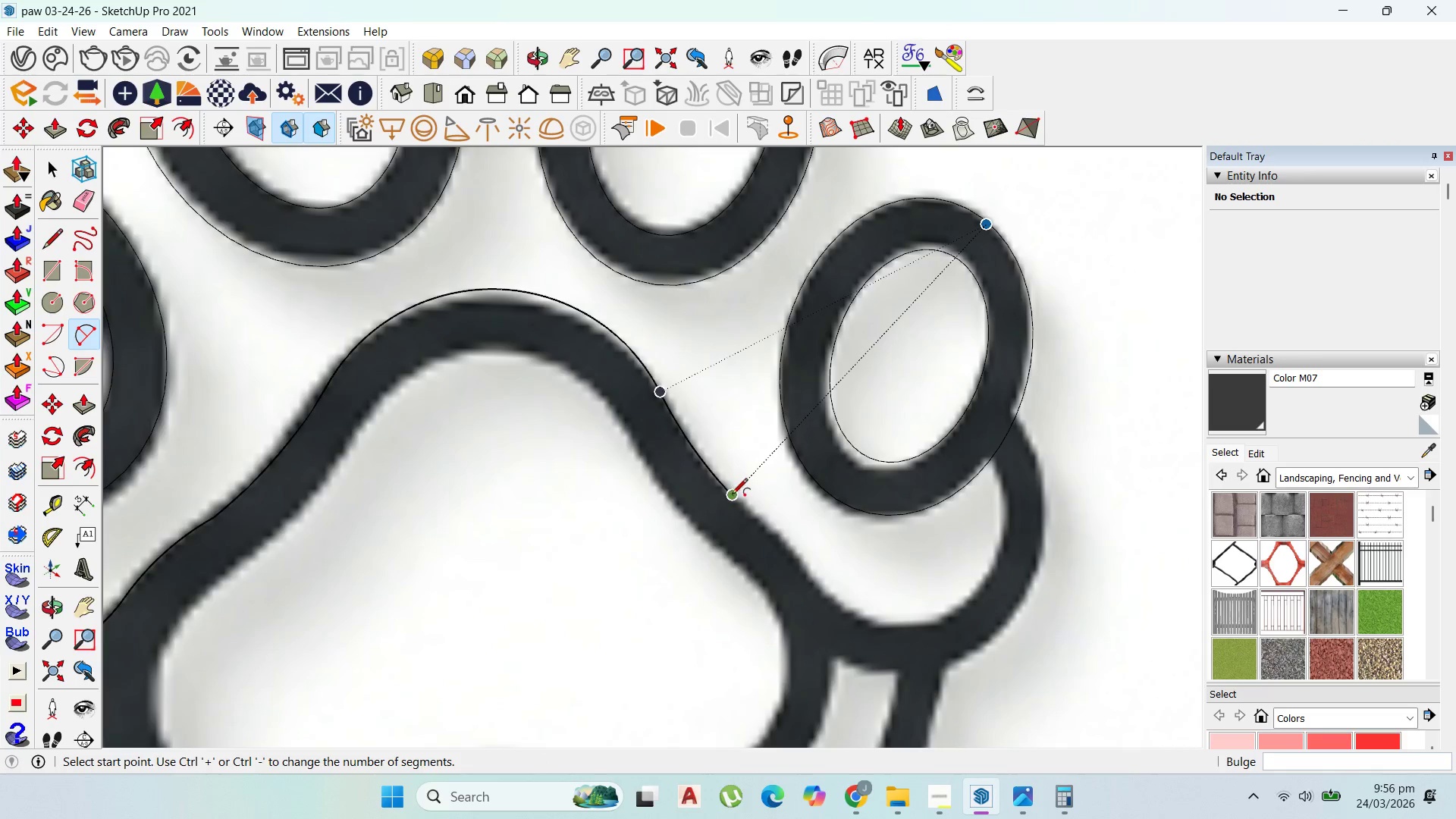 
left_click_drag(start_coordinate=[733, 496], to_coordinate=[743, 496])
 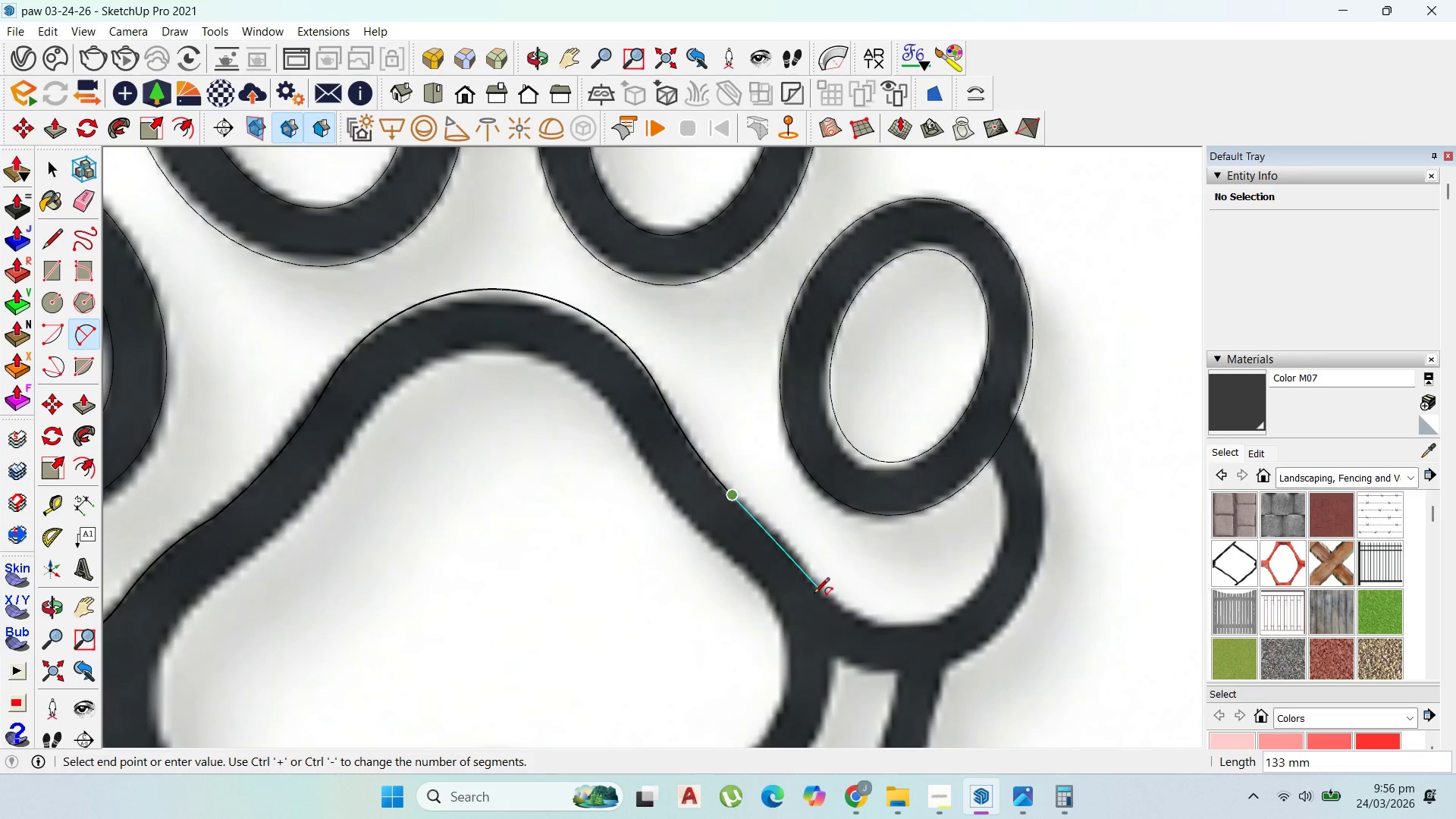 
left_click([811, 588])
 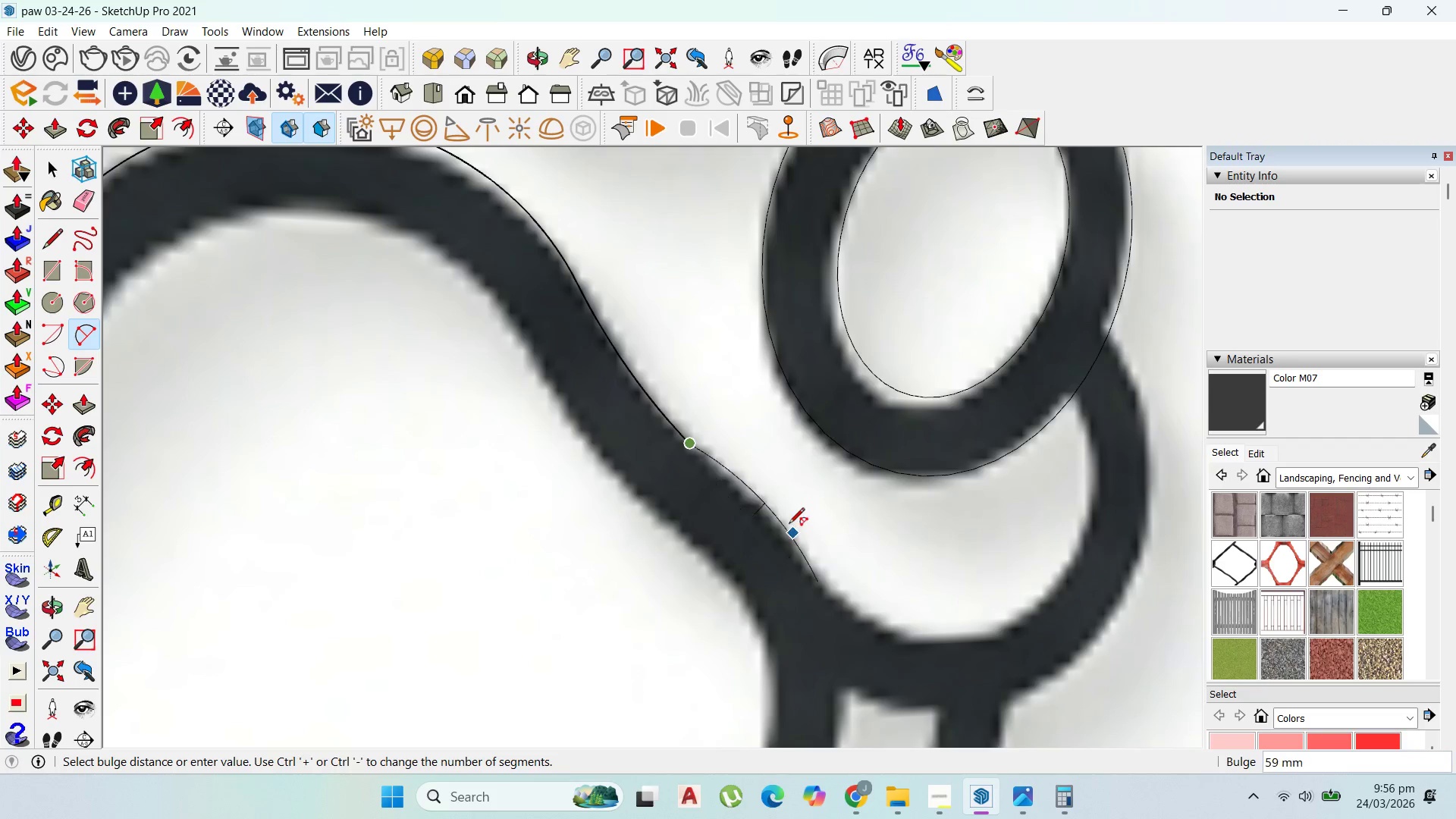 
scroll: coordinate [780, 530], scroll_direction: up, amount: 7.0
 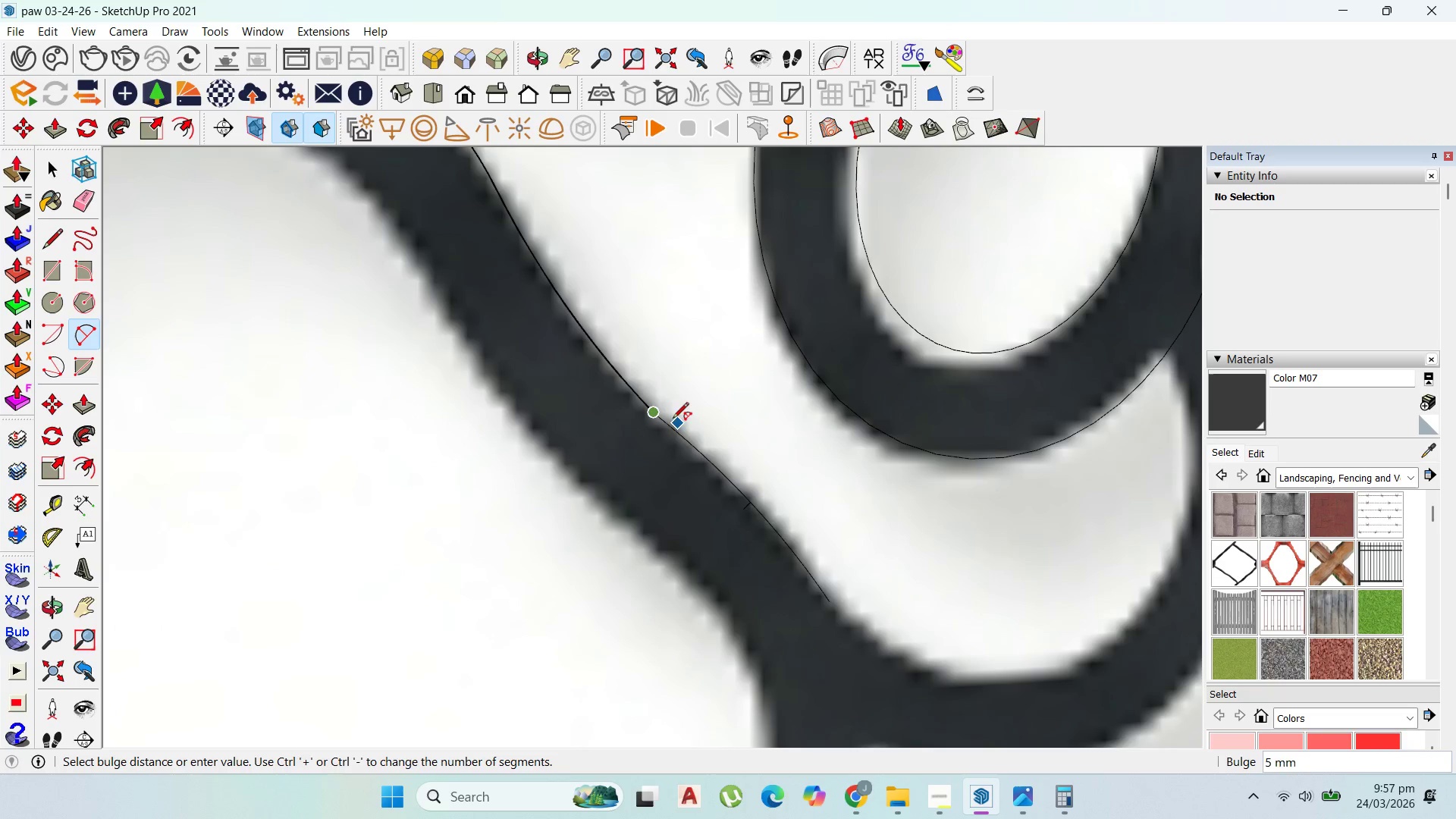 
key(Escape)
 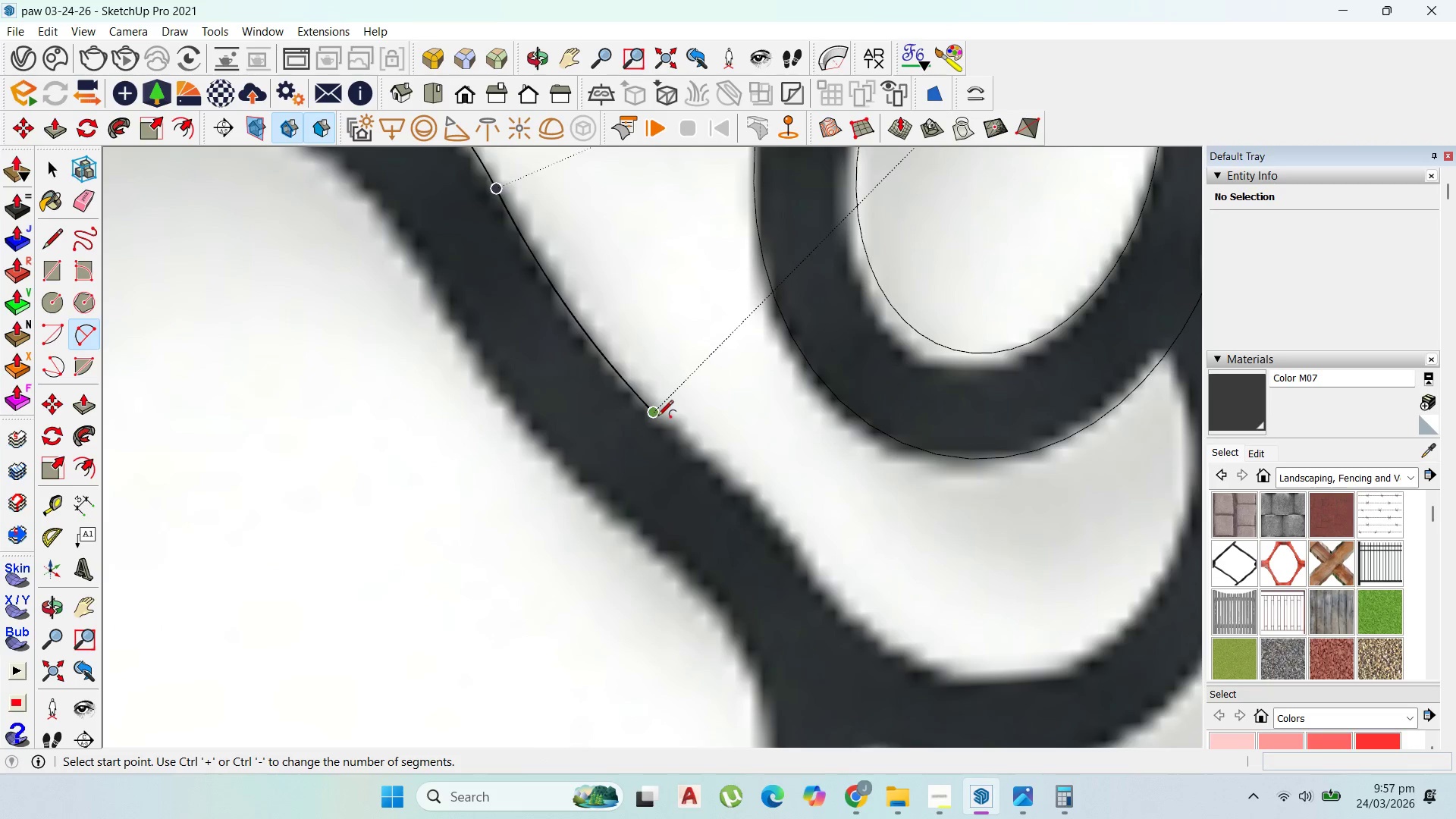 
left_click_drag(start_coordinate=[657, 417], to_coordinate=[664, 419])
 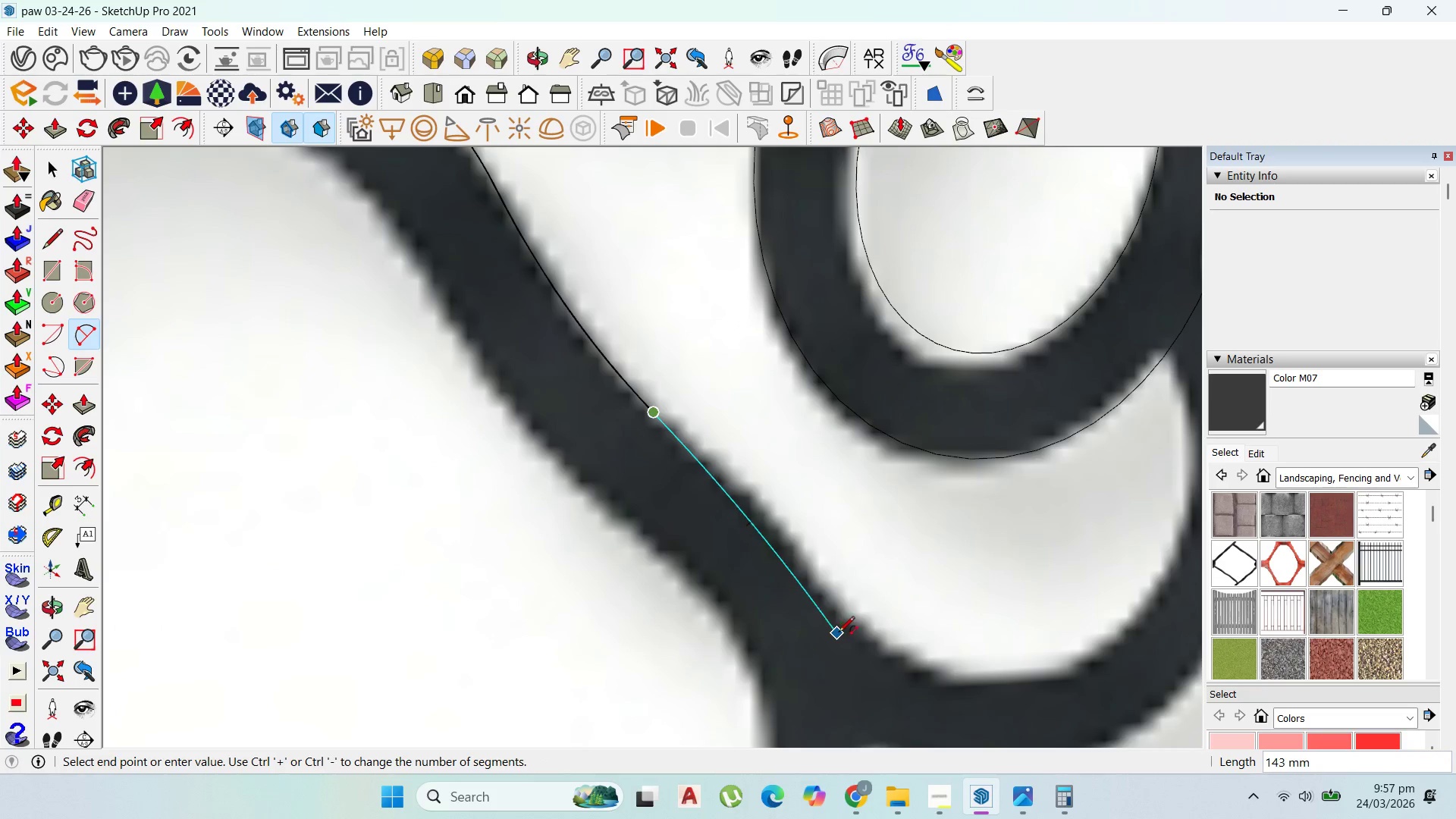 
left_click([840, 632])
 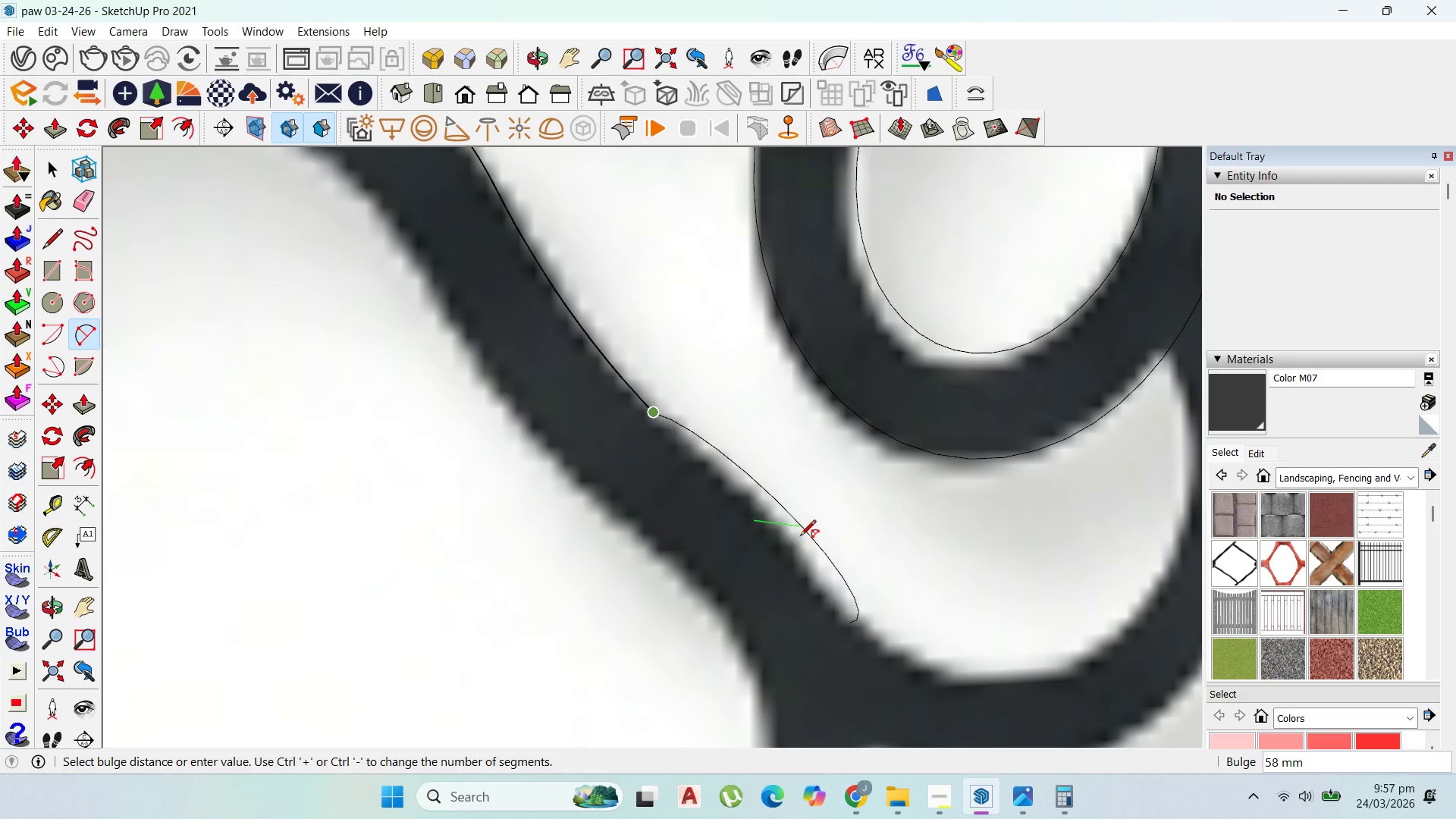 
scroll: coordinate [762, 506], scroll_direction: up, amount: 3.0
 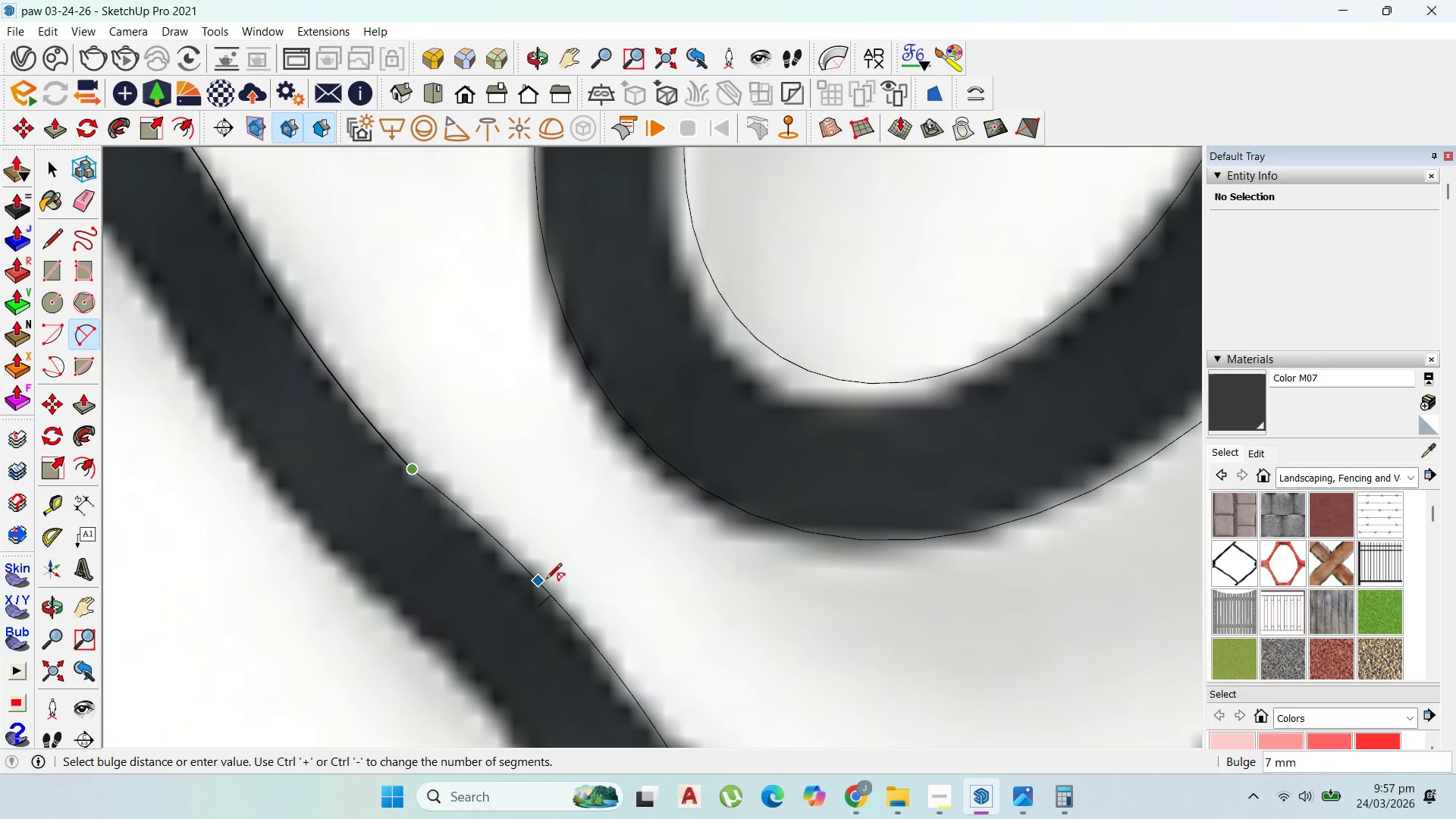 
key(Escape)
 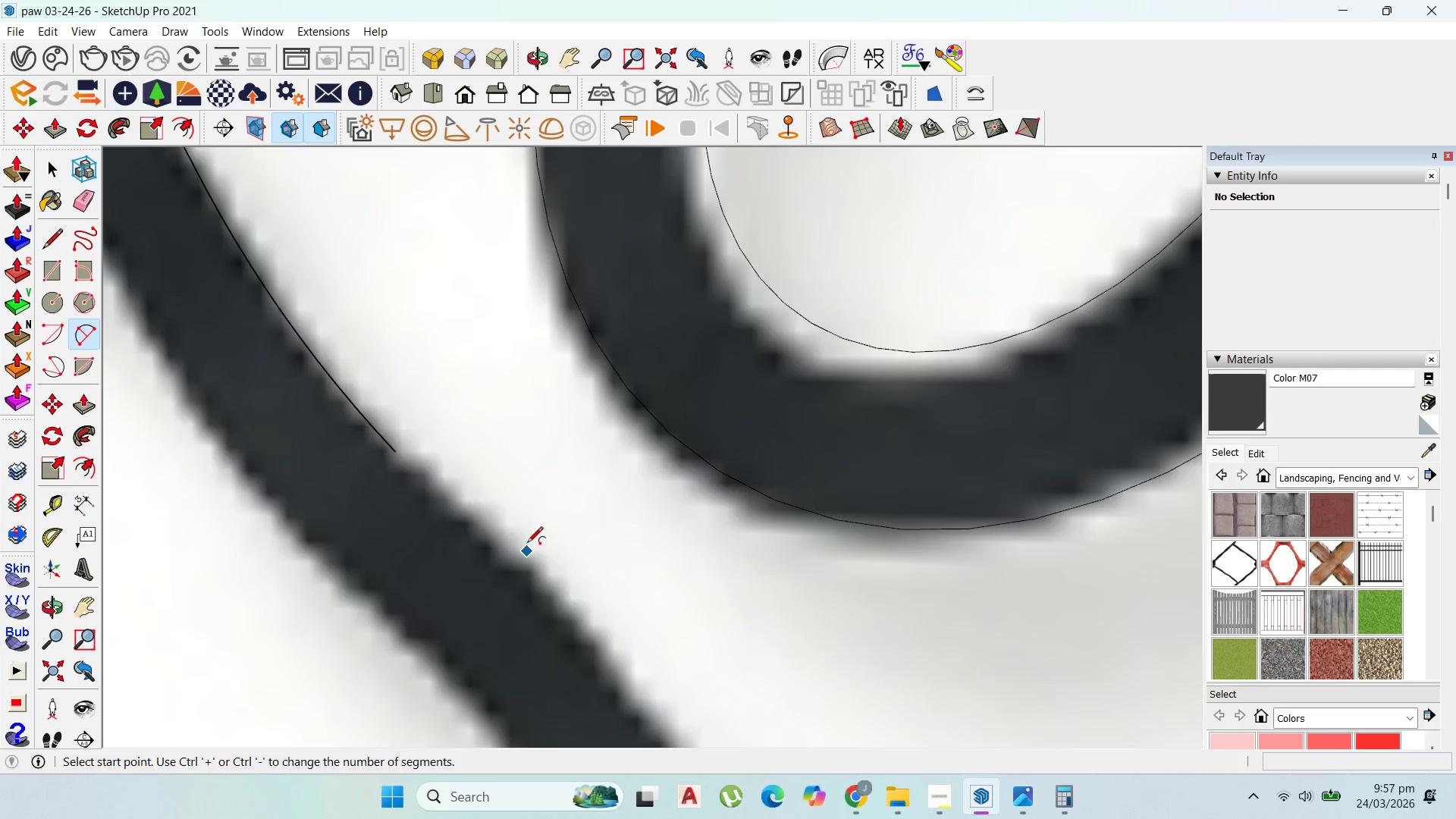 
scroll: coordinate [540, 592], scroll_direction: up, amount: 2.0
 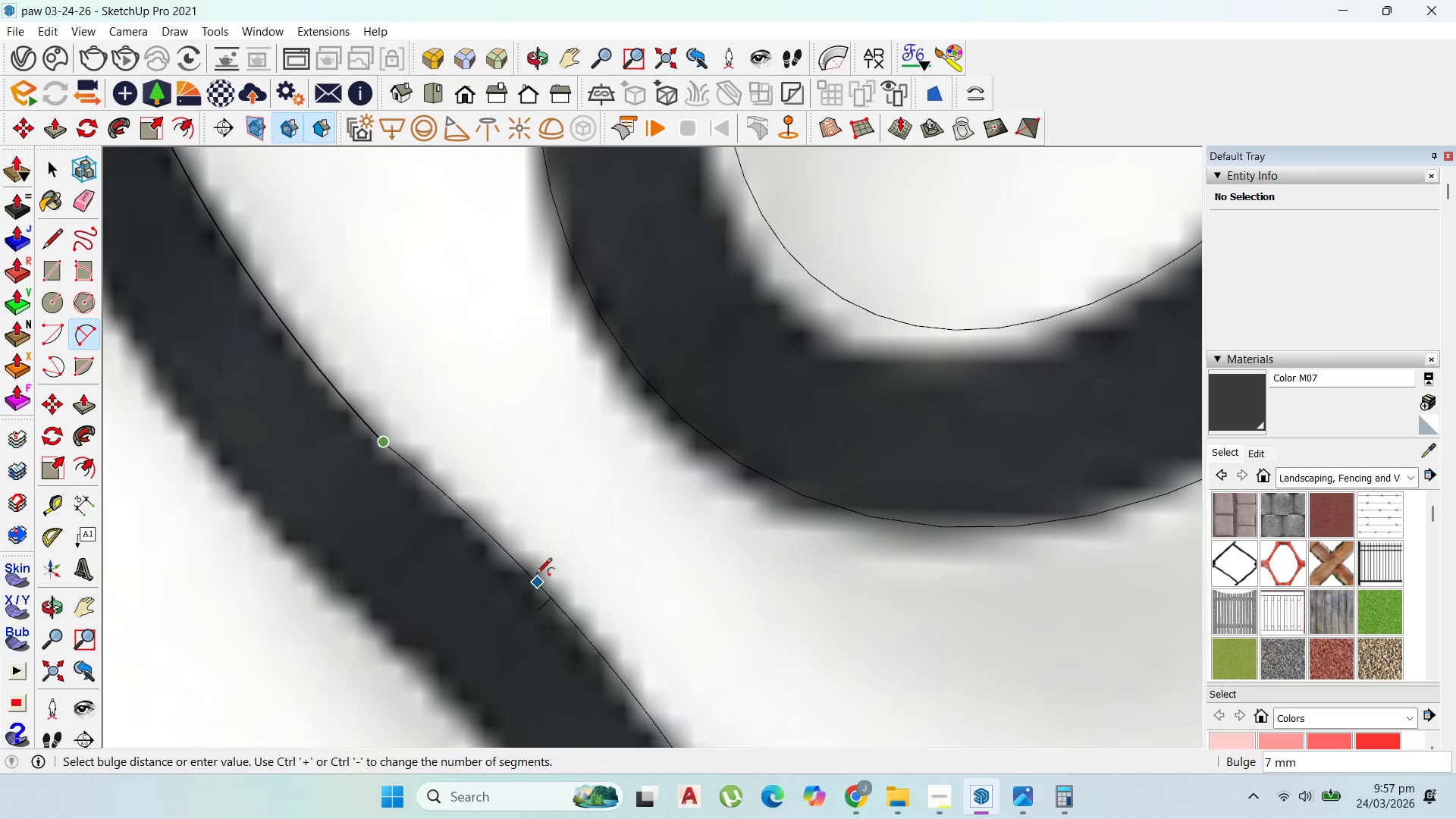 
hold_key(key=ControlLeft, duration=0.72)
 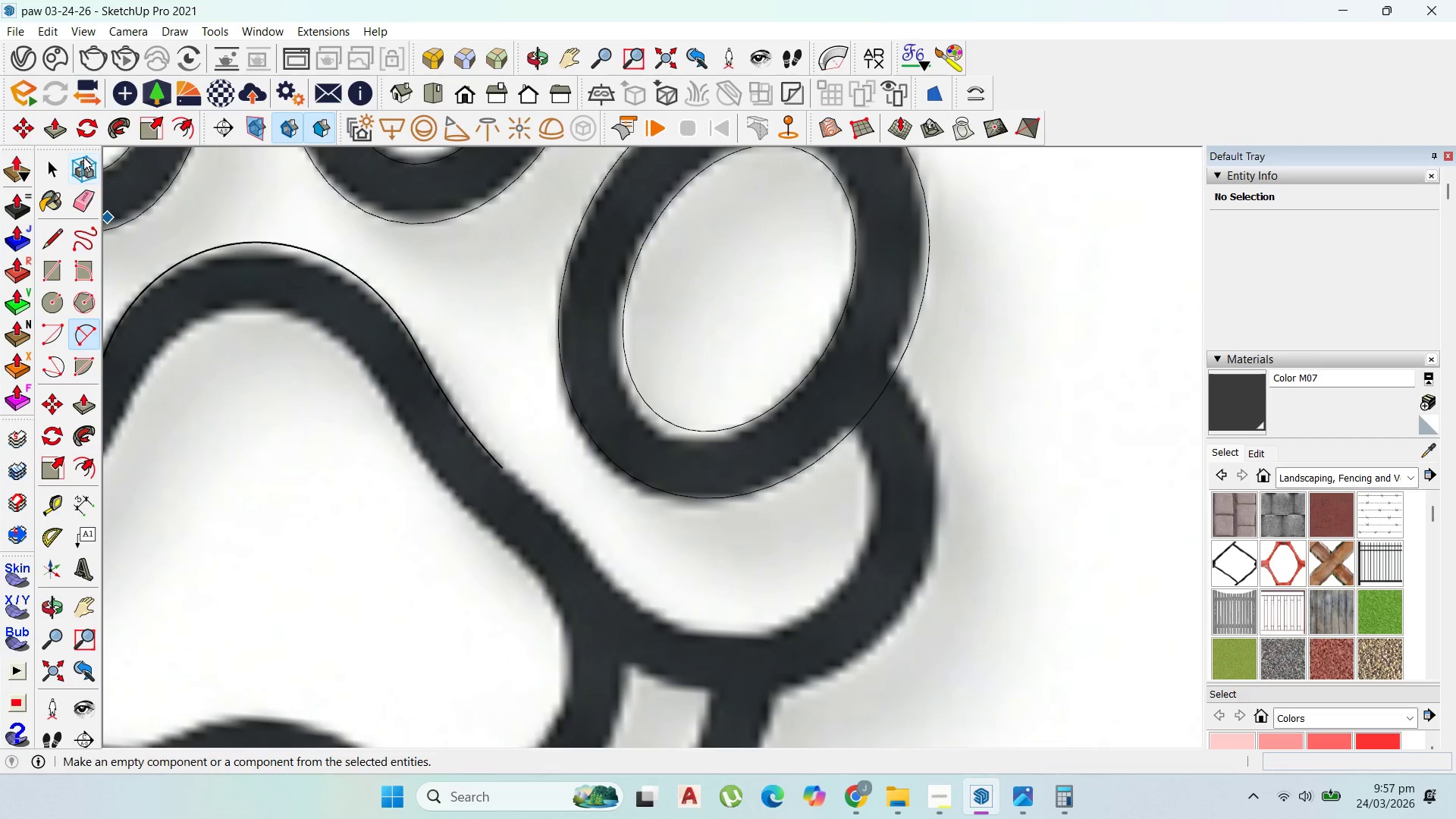 
scroll: coordinate [457, 463], scroll_direction: down, amount: 11.0
 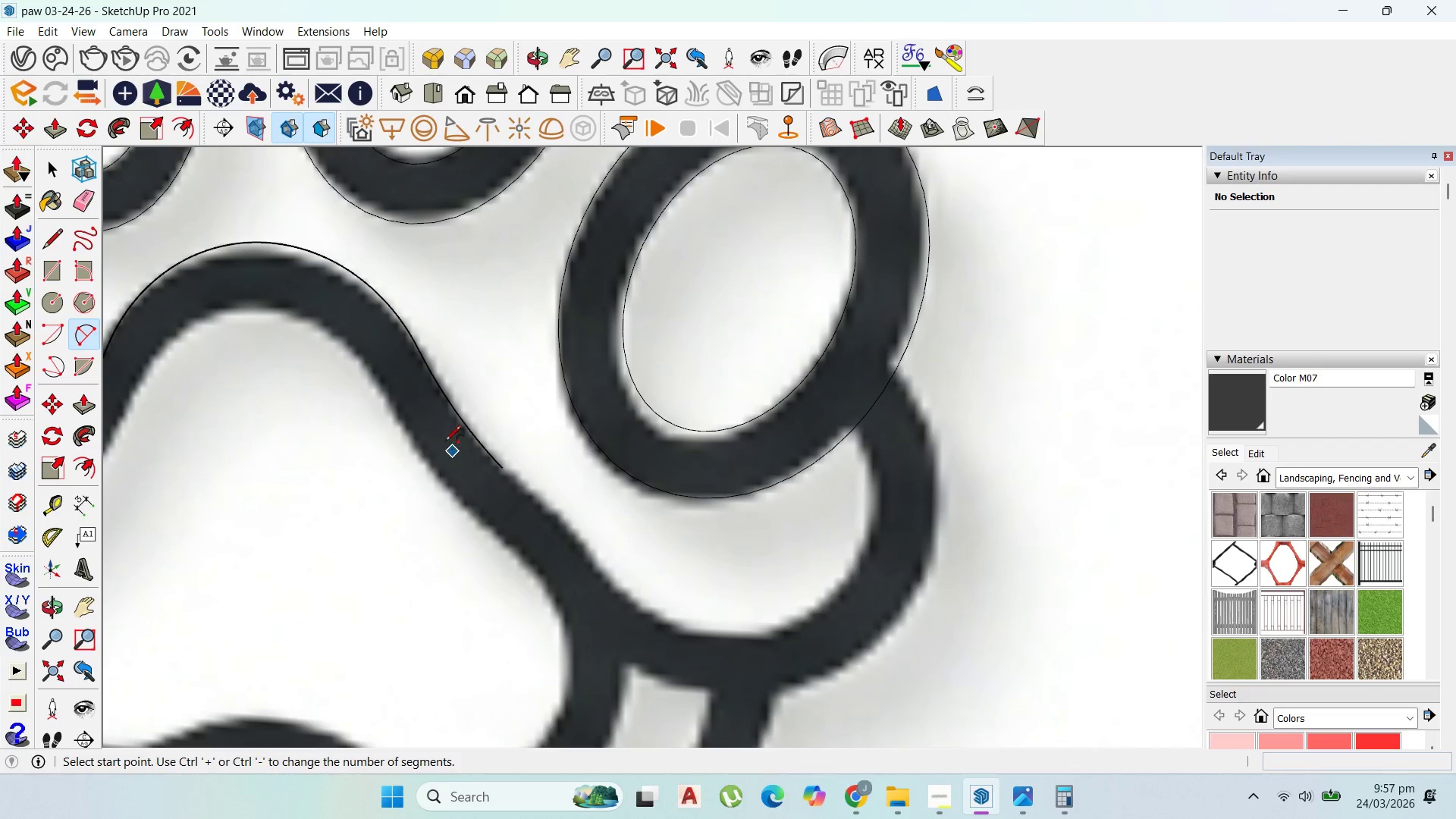 
left_click([53, 159])
 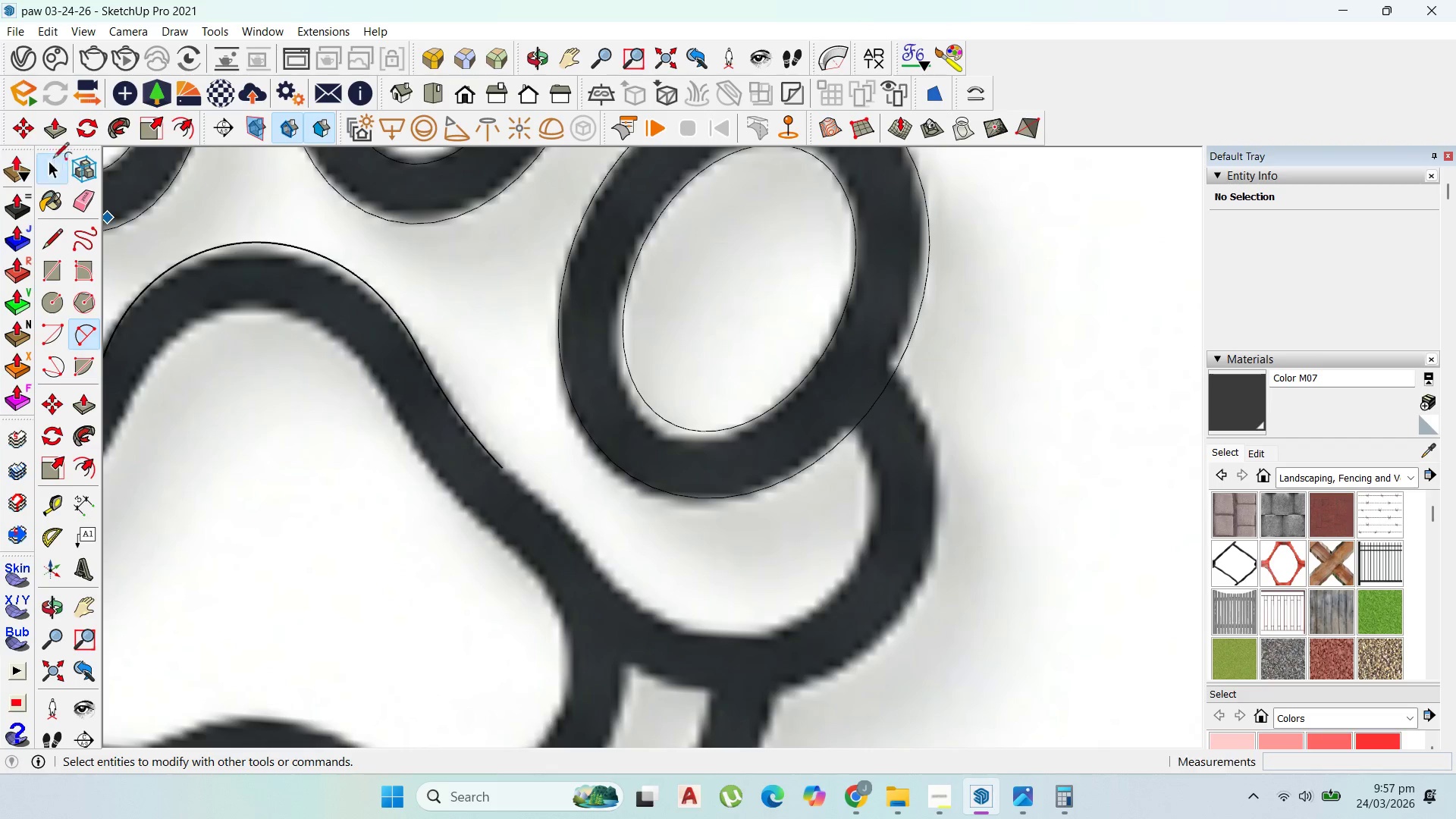 
key(Control+Z)
 